 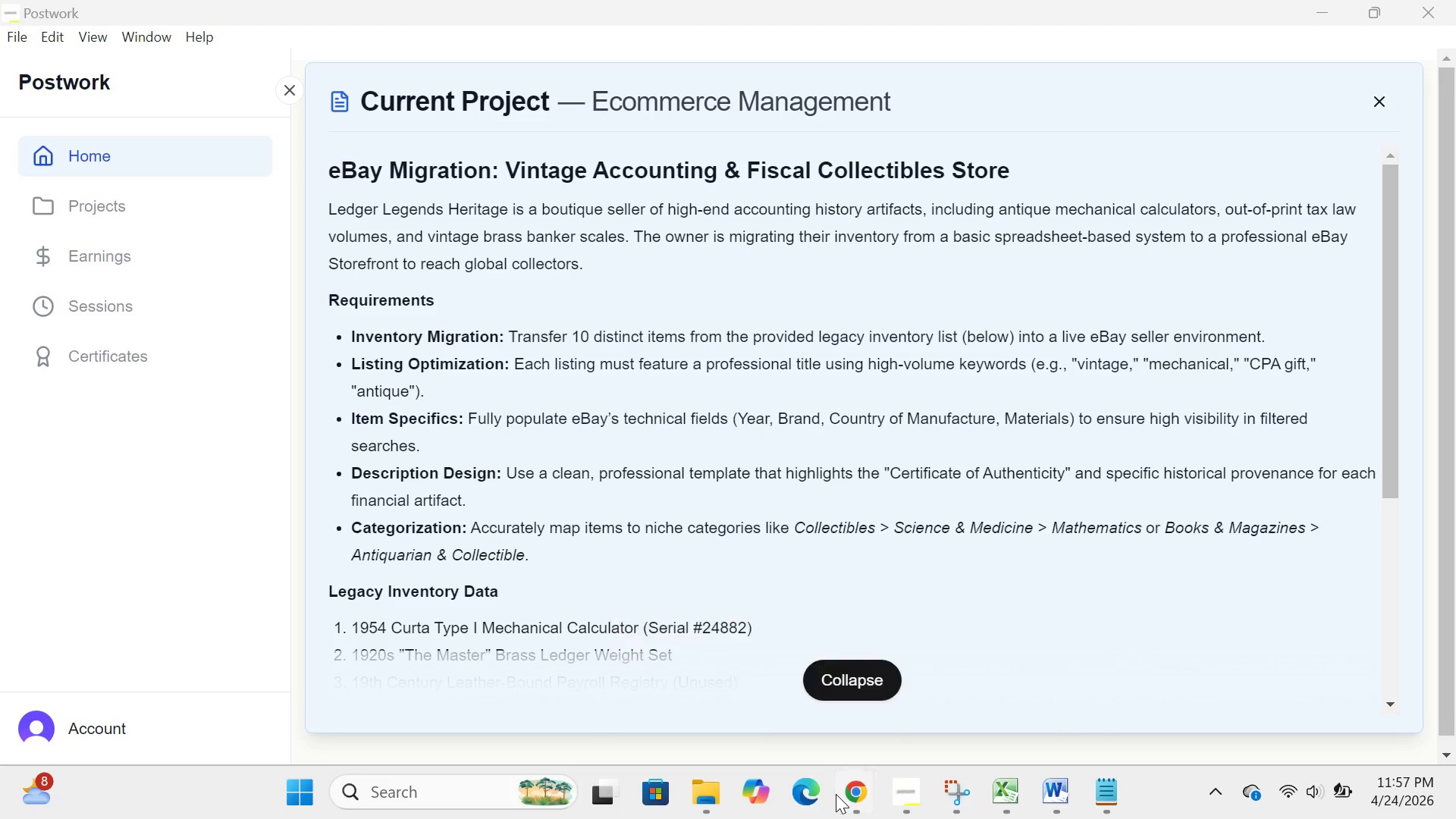 
left_click([852, 796])
 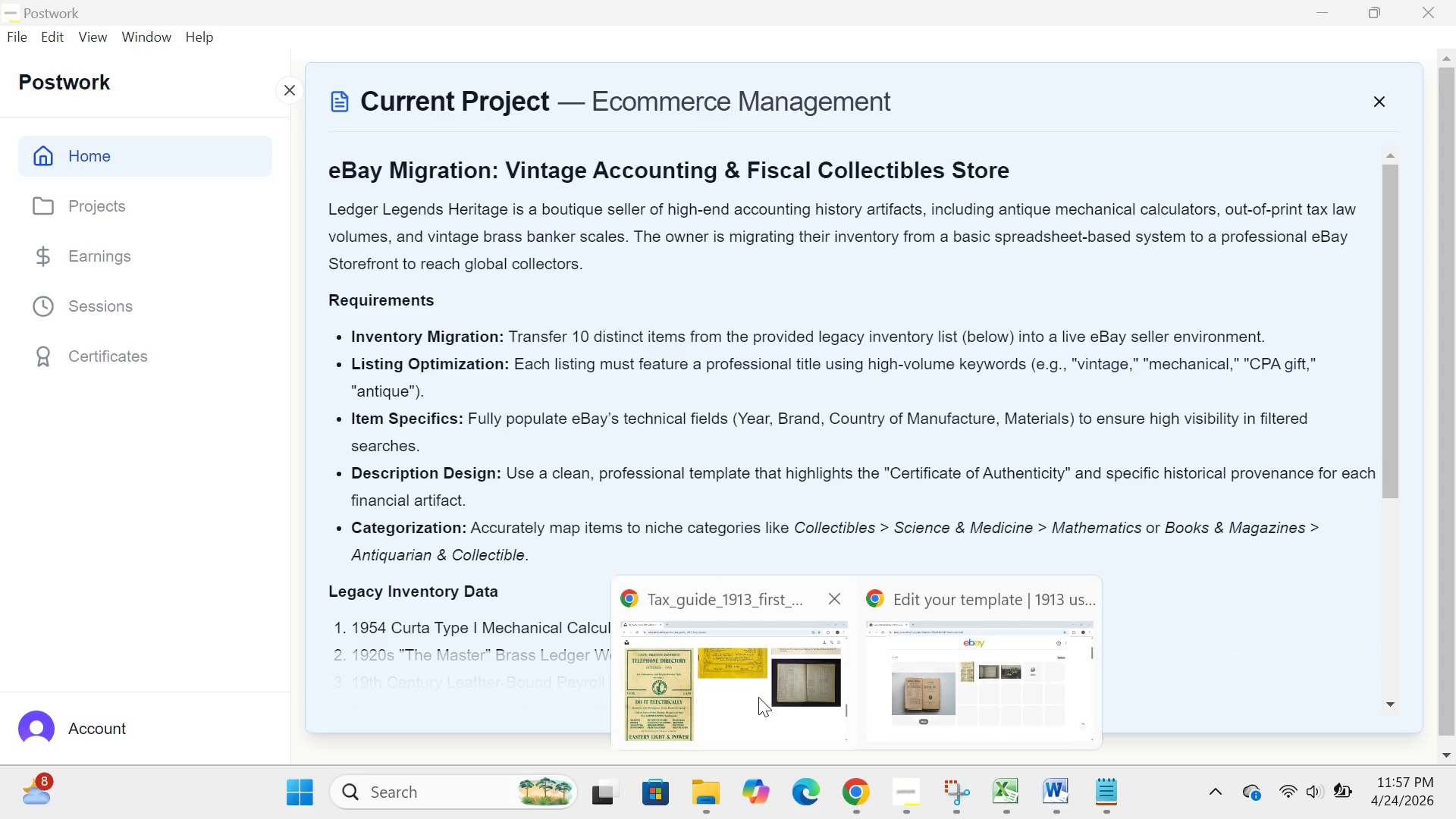 
left_click([756, 695])
 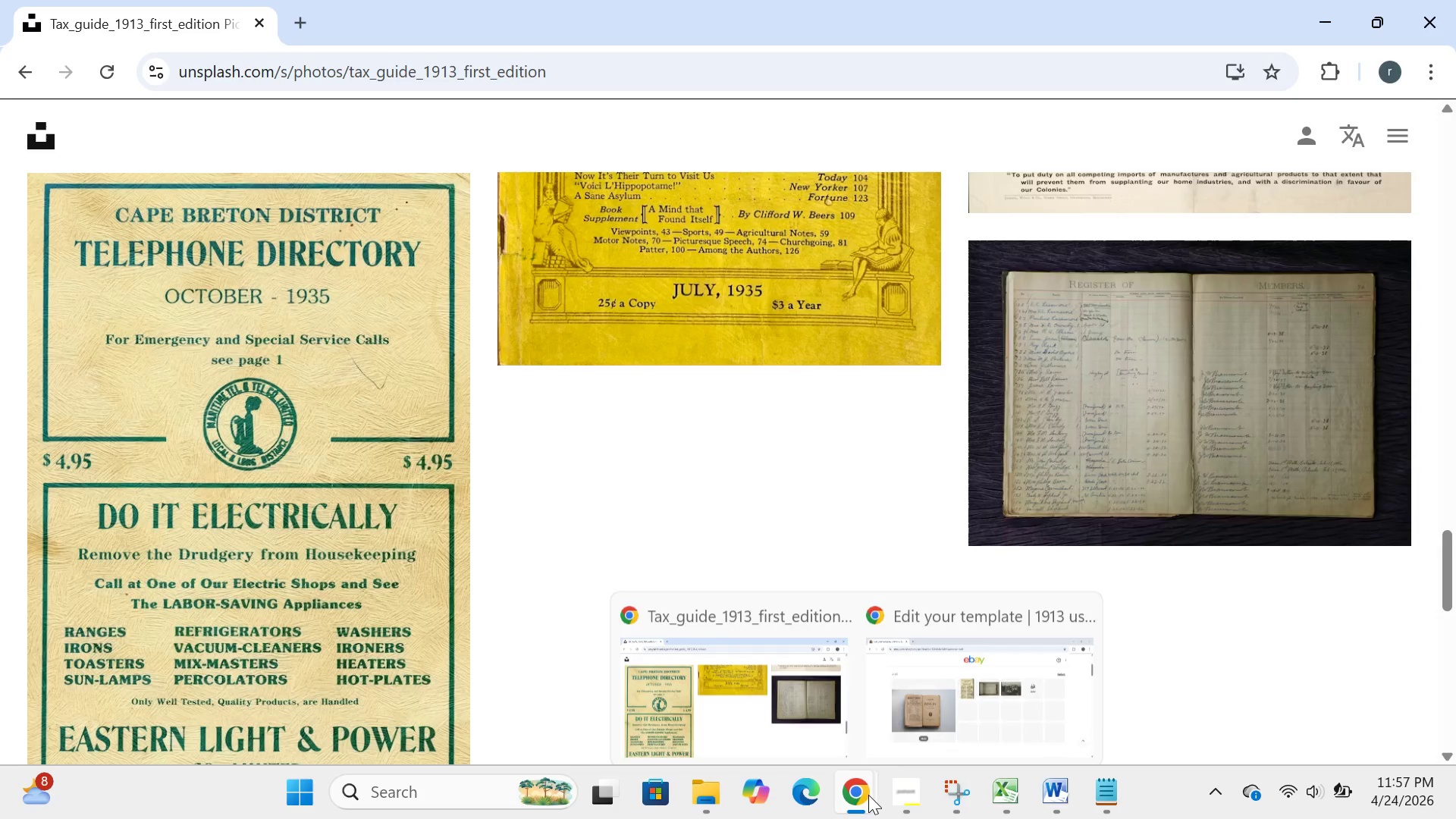 
left_click([966, 699])
 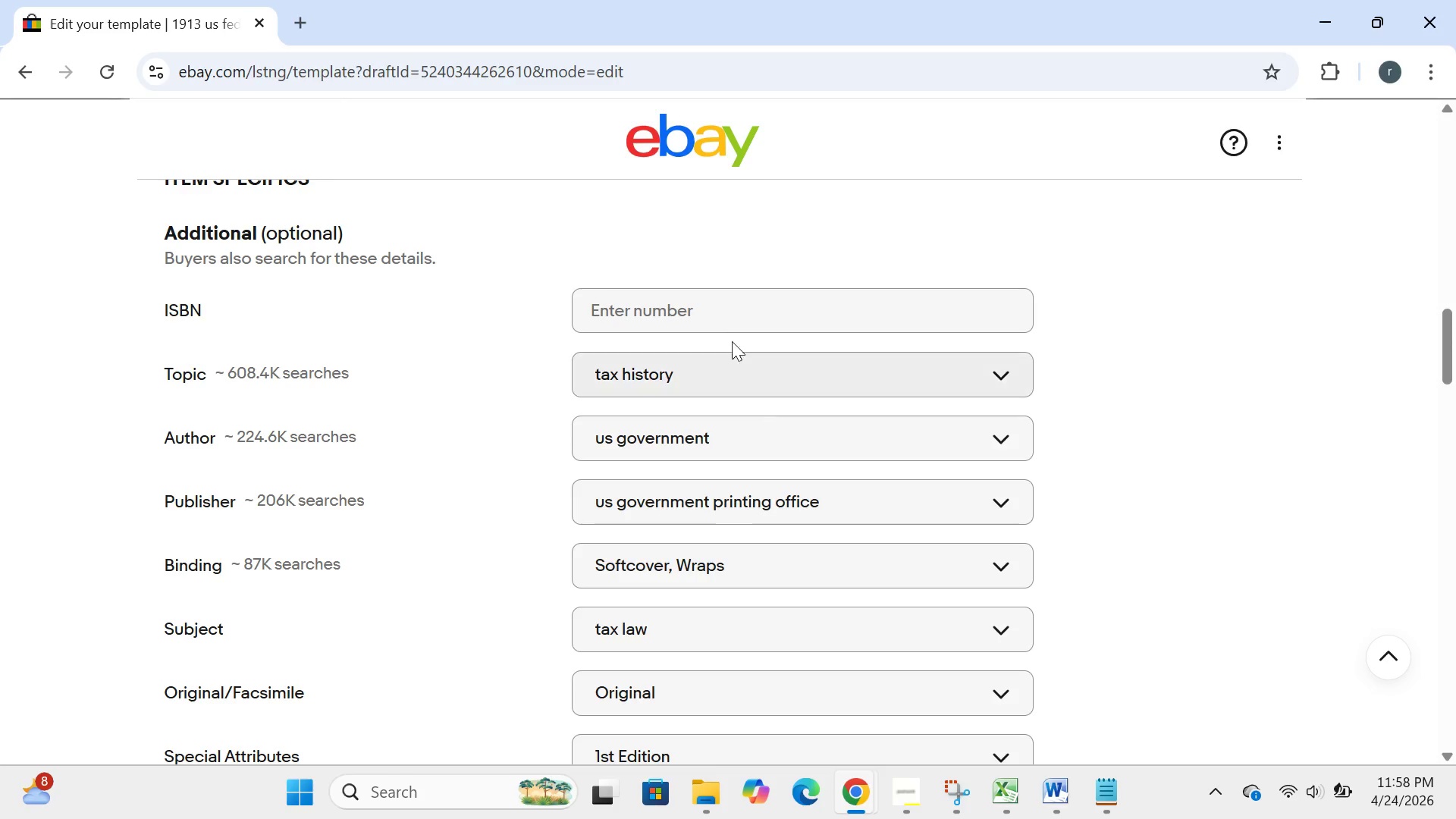 
wait(5.58)
 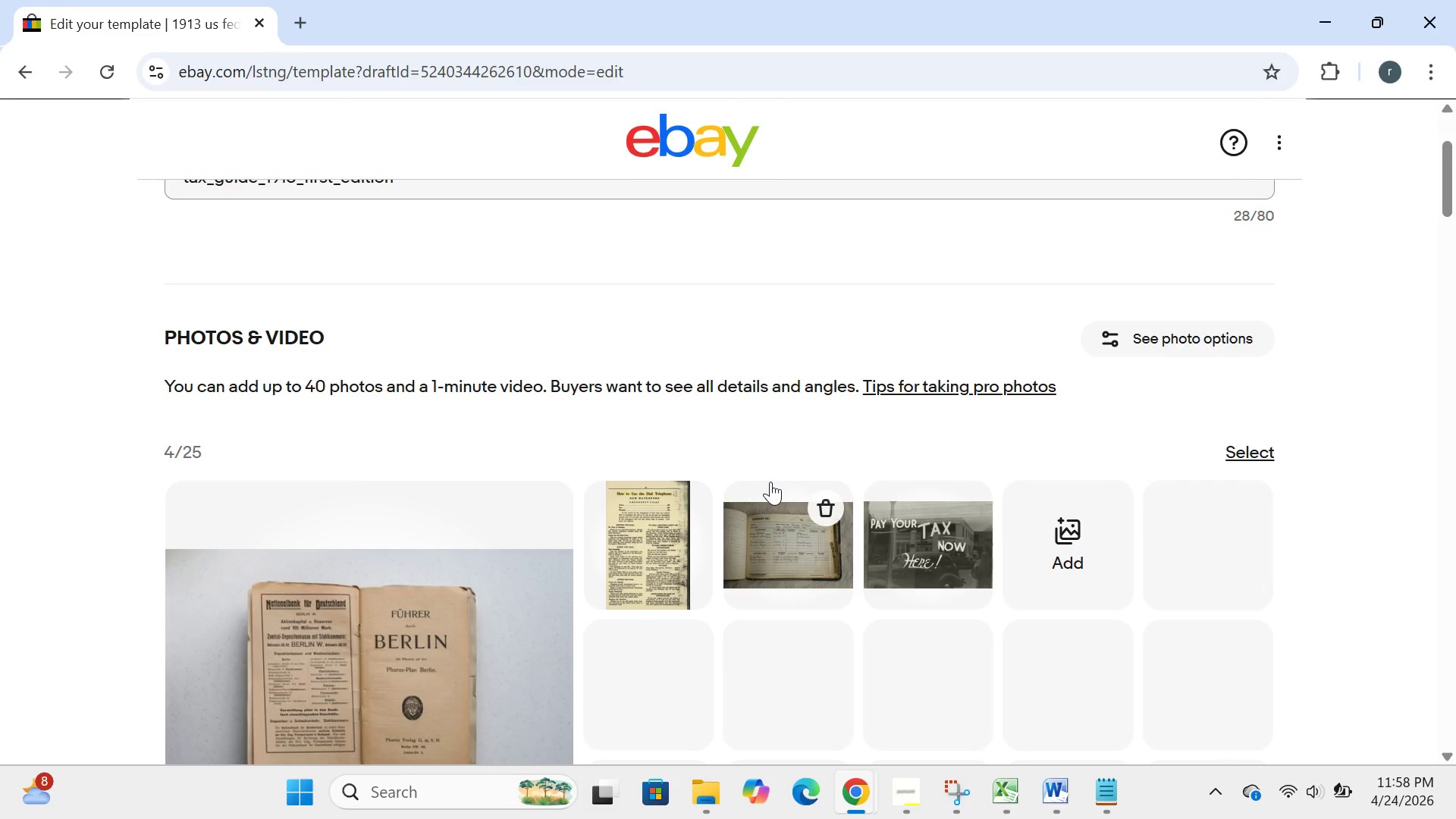 
left_click([721, 313])
 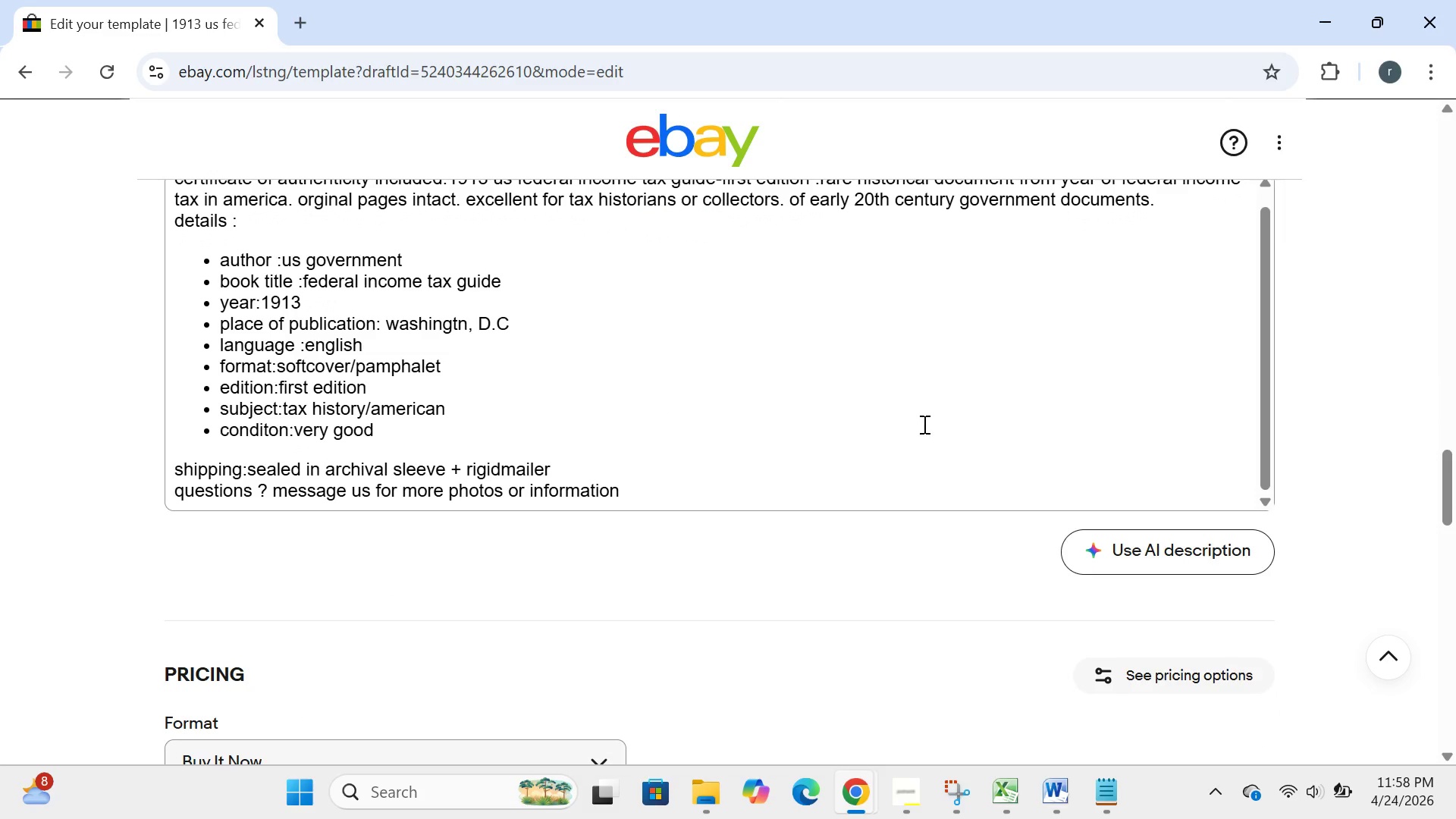 
wait(6.59)
 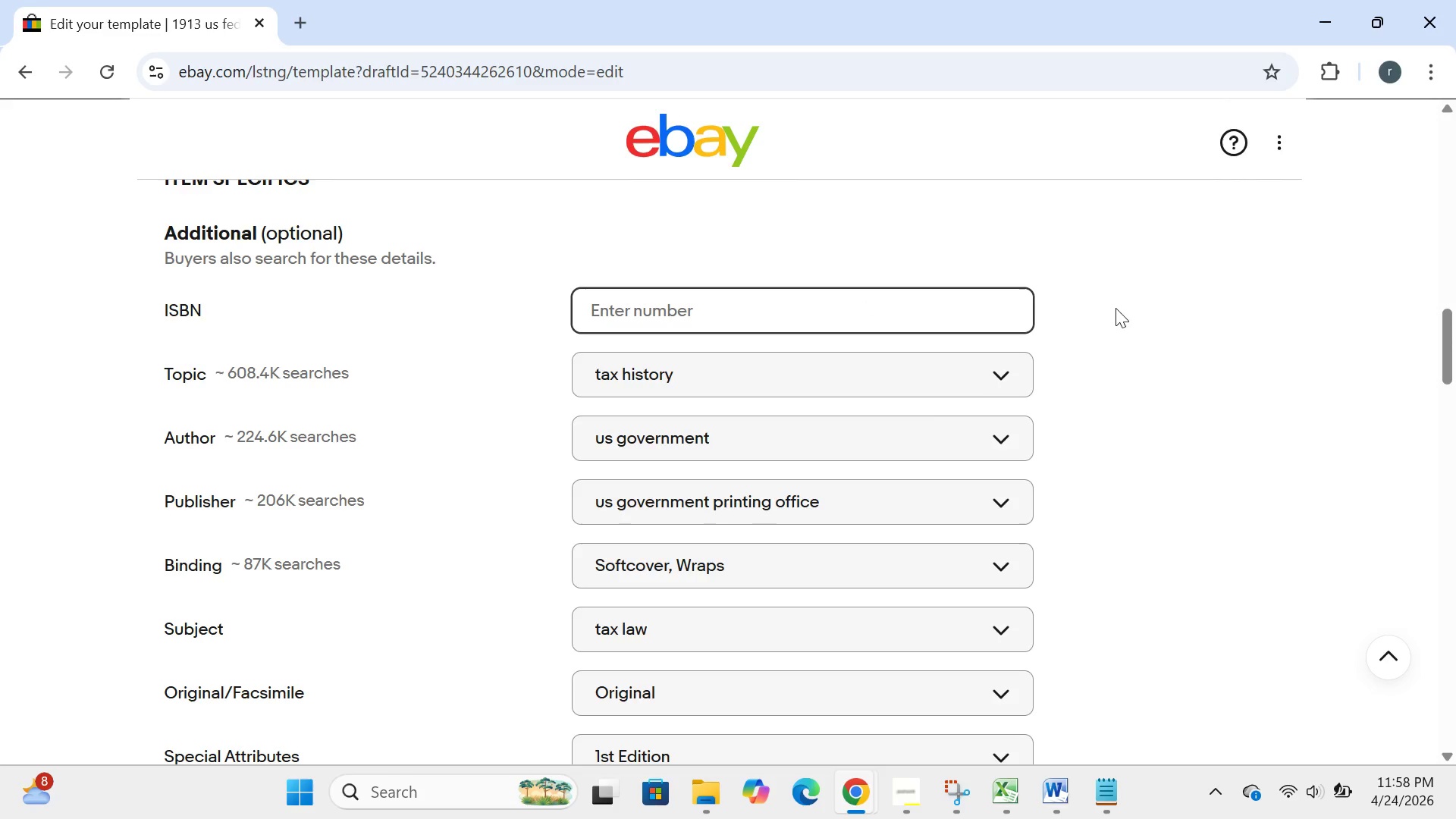 
left_click([764, 475])
 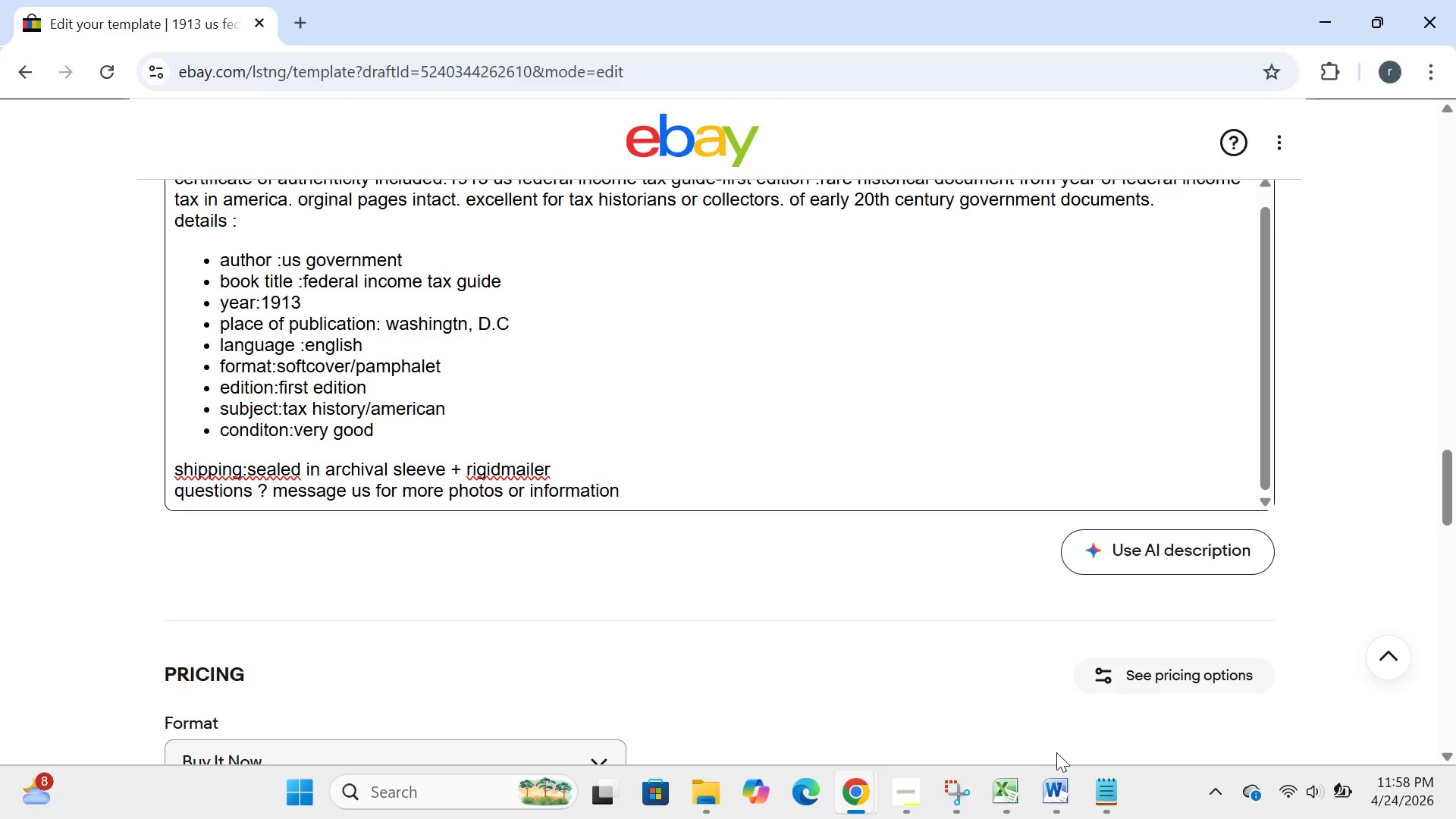 
left_click([1055, 798])
 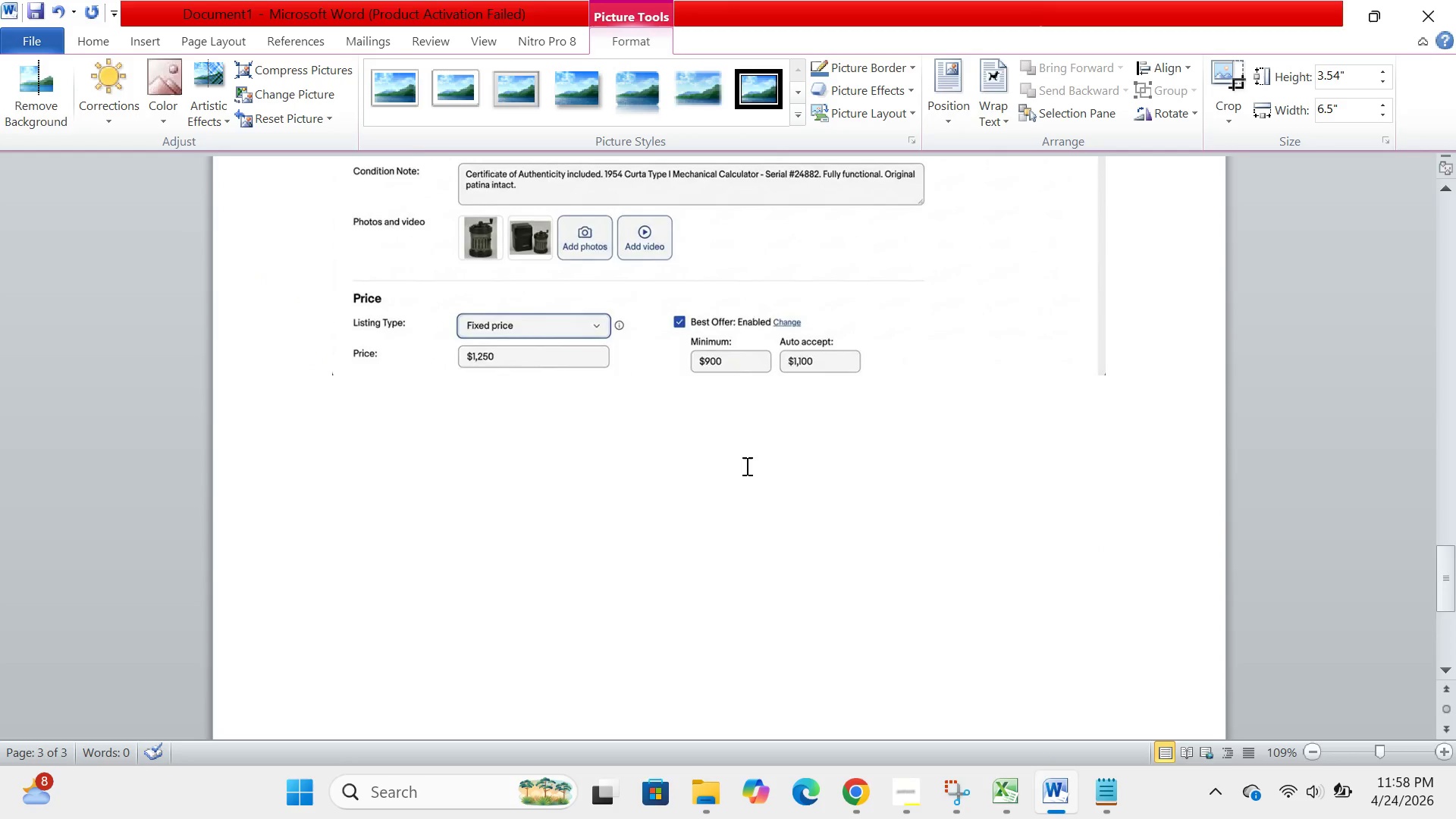 
scroll: coordinate [745, 466], scroll_direction: up, amount: 3.0
 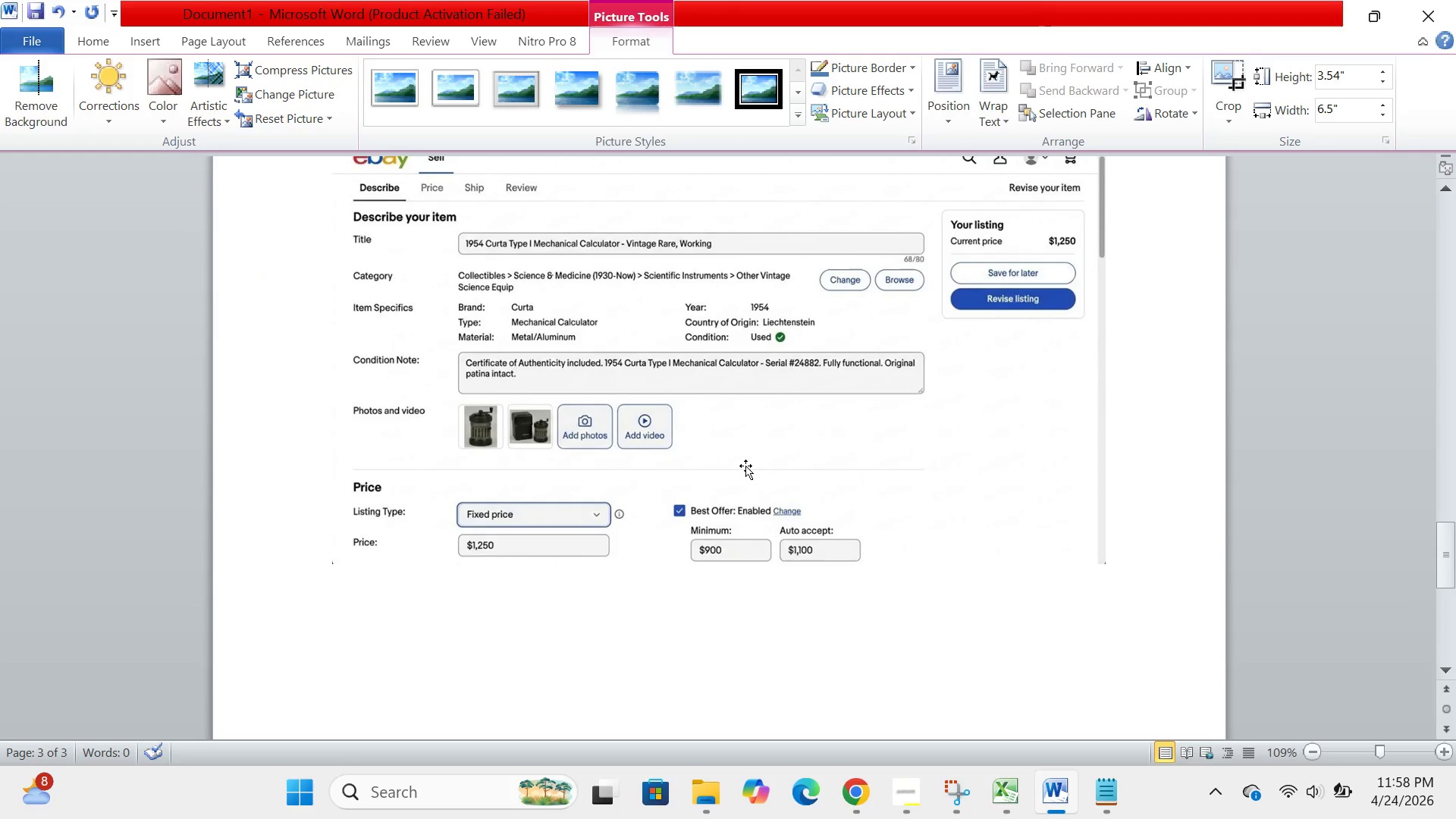 
wait(8.34)
 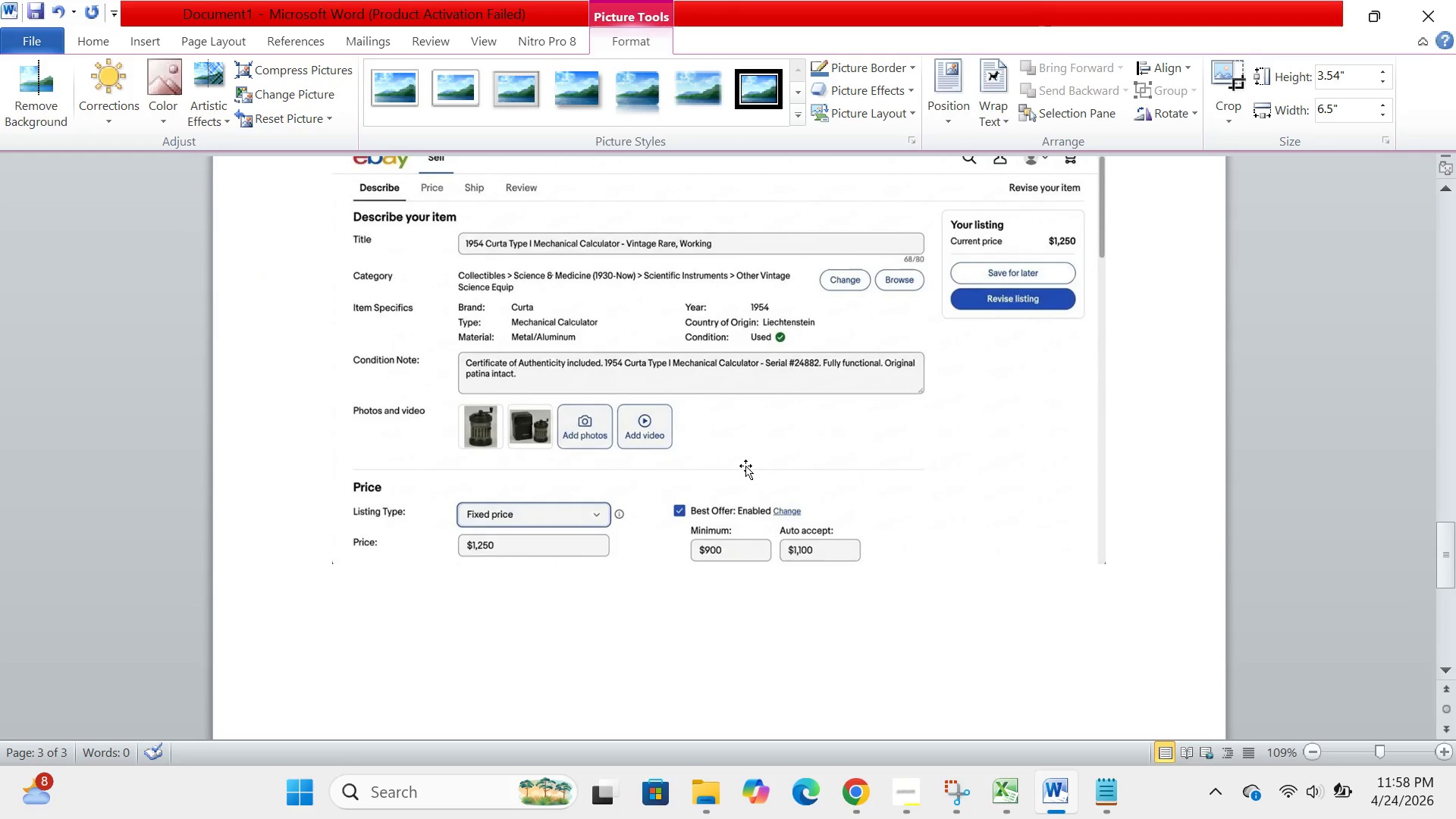 
scroll: coordinate [745, 466], scroll_direction: up, amount: 1.0
 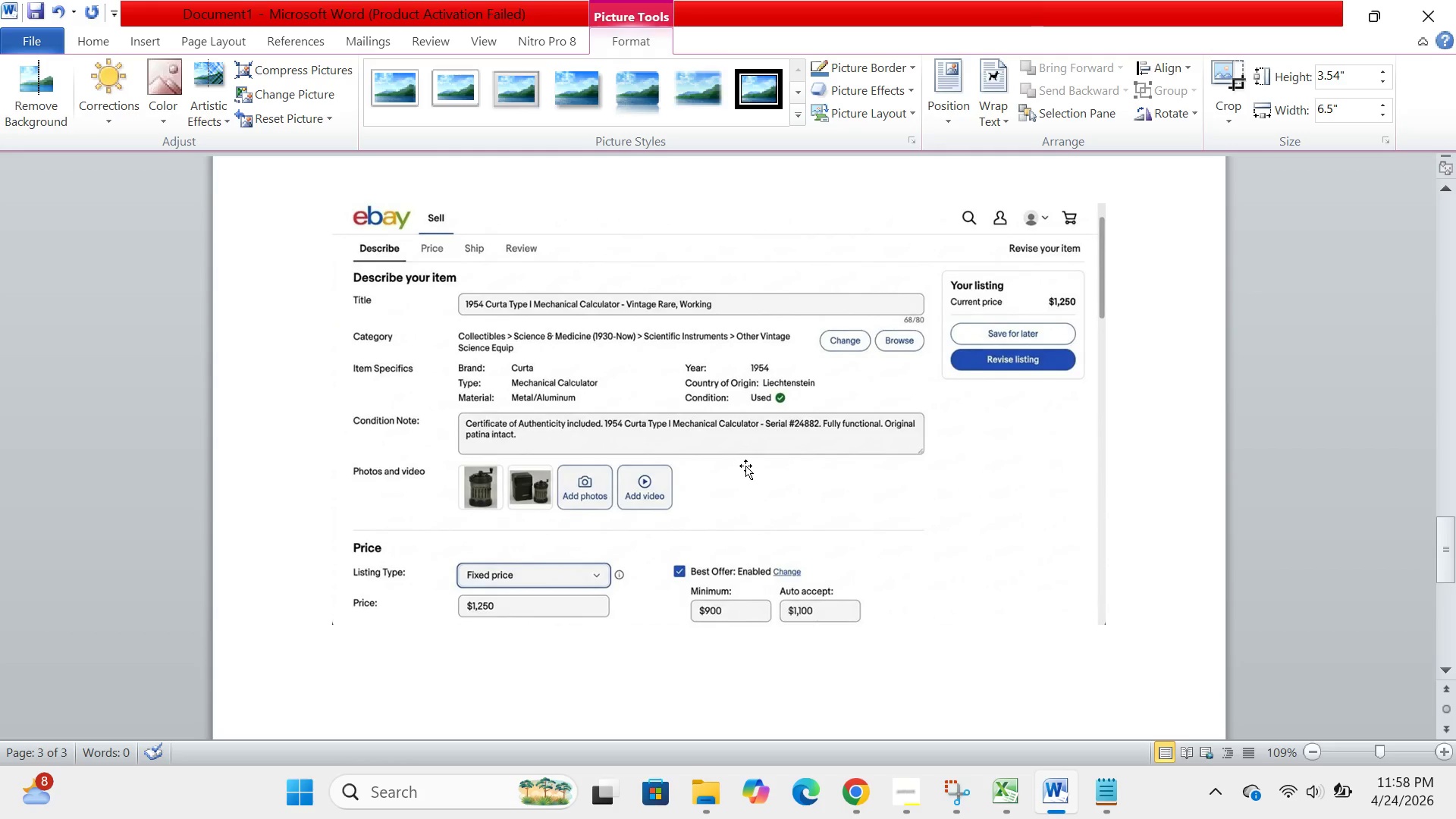 
scroll: coordinate [745, 466], scroll_direction: none, amount: 0.0
 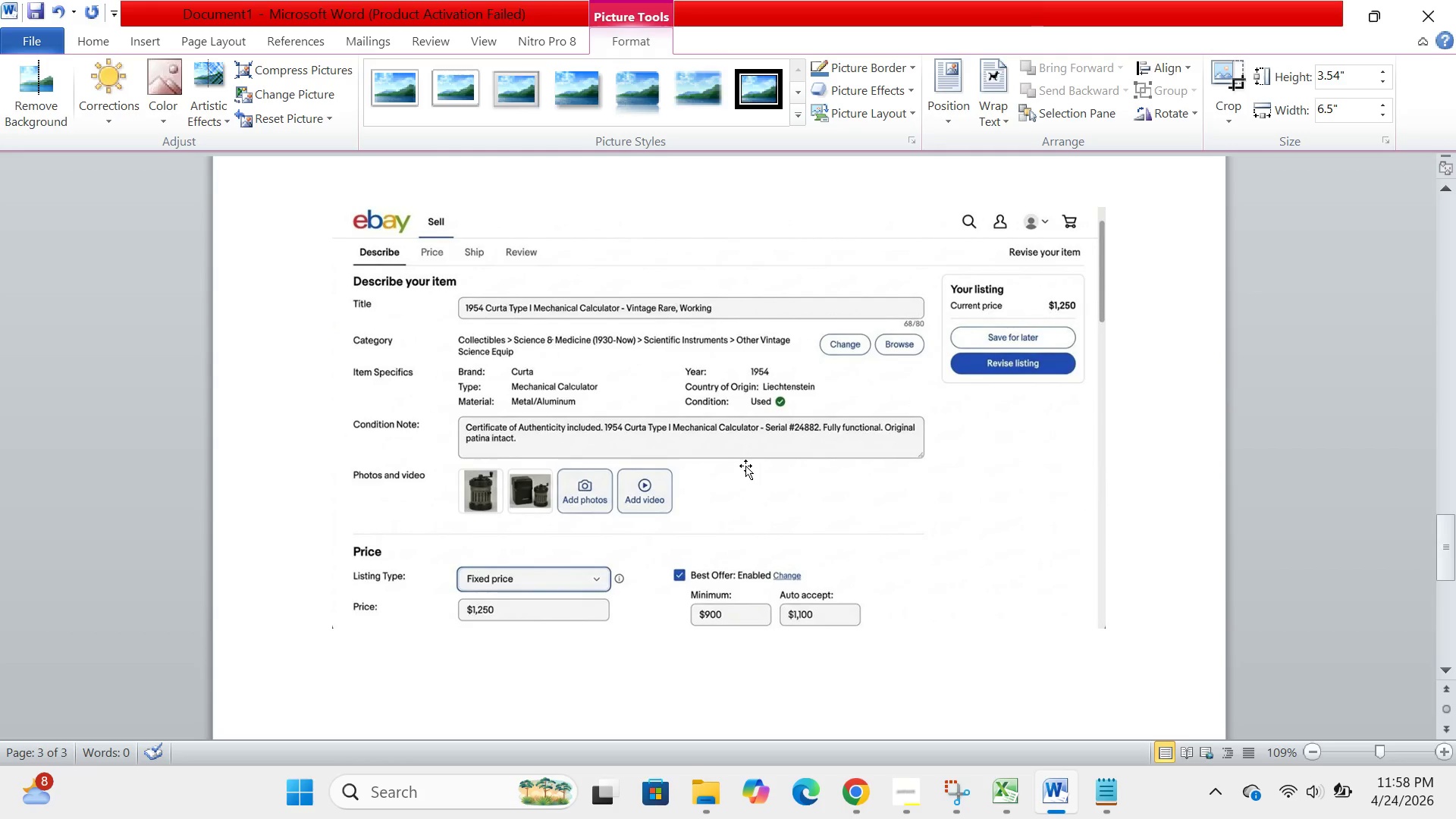 
scroll: coordinate [745, 466], scroll_direction: down, amount: 3.0
 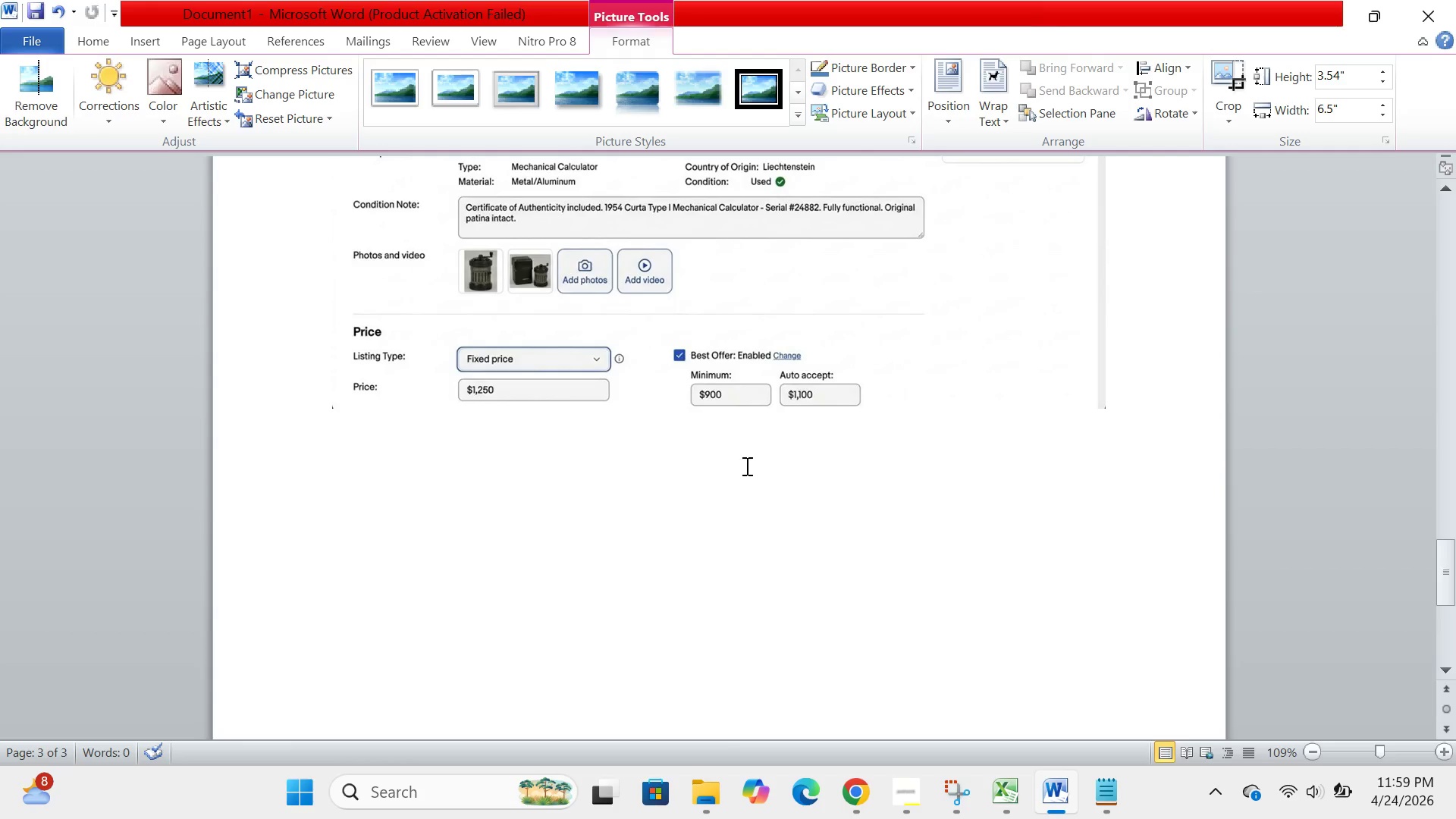 
wait(58.43)
 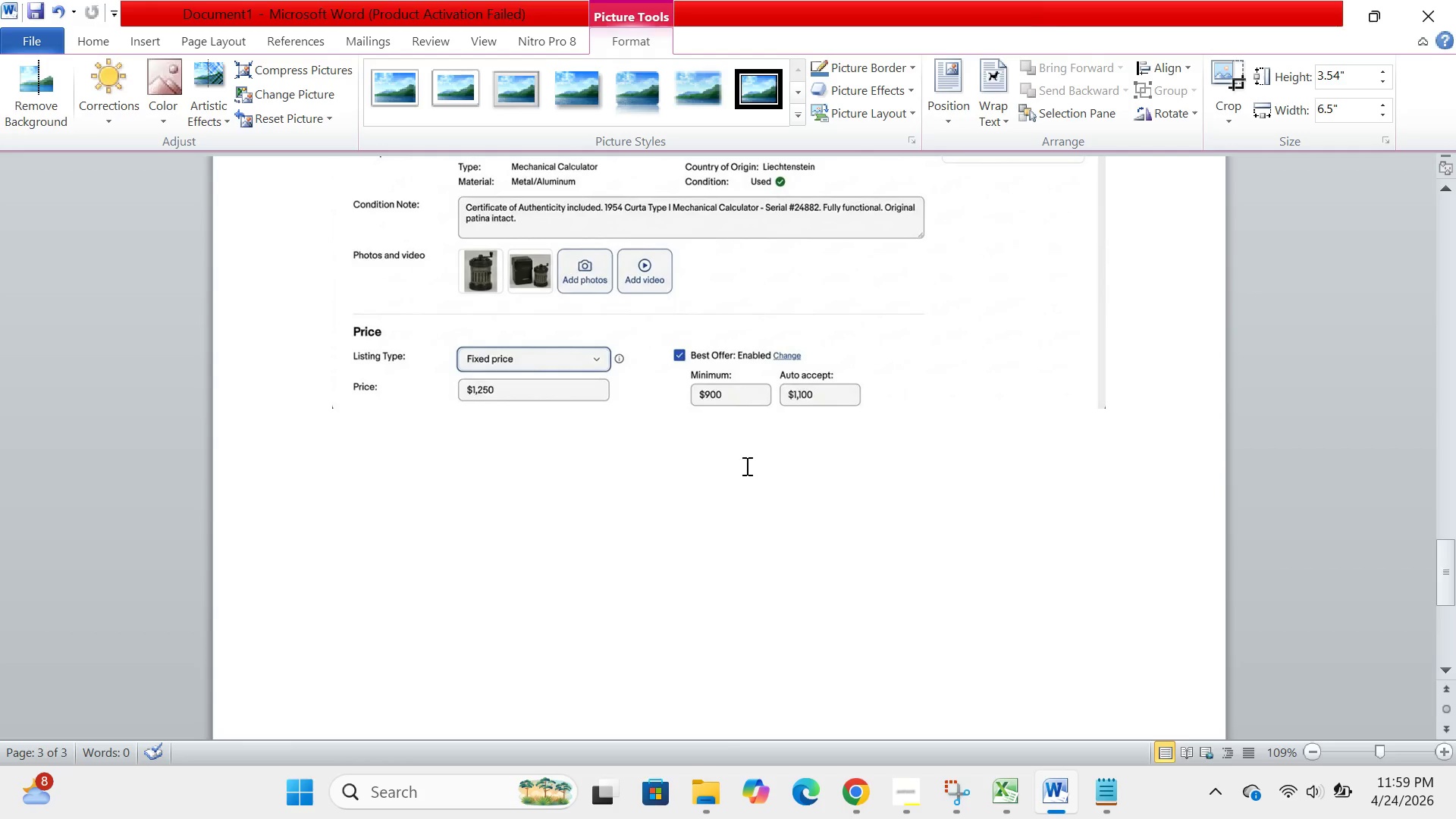 
scroll: coordinate [745, 466], scroll_direction: down, amount: 1.0
 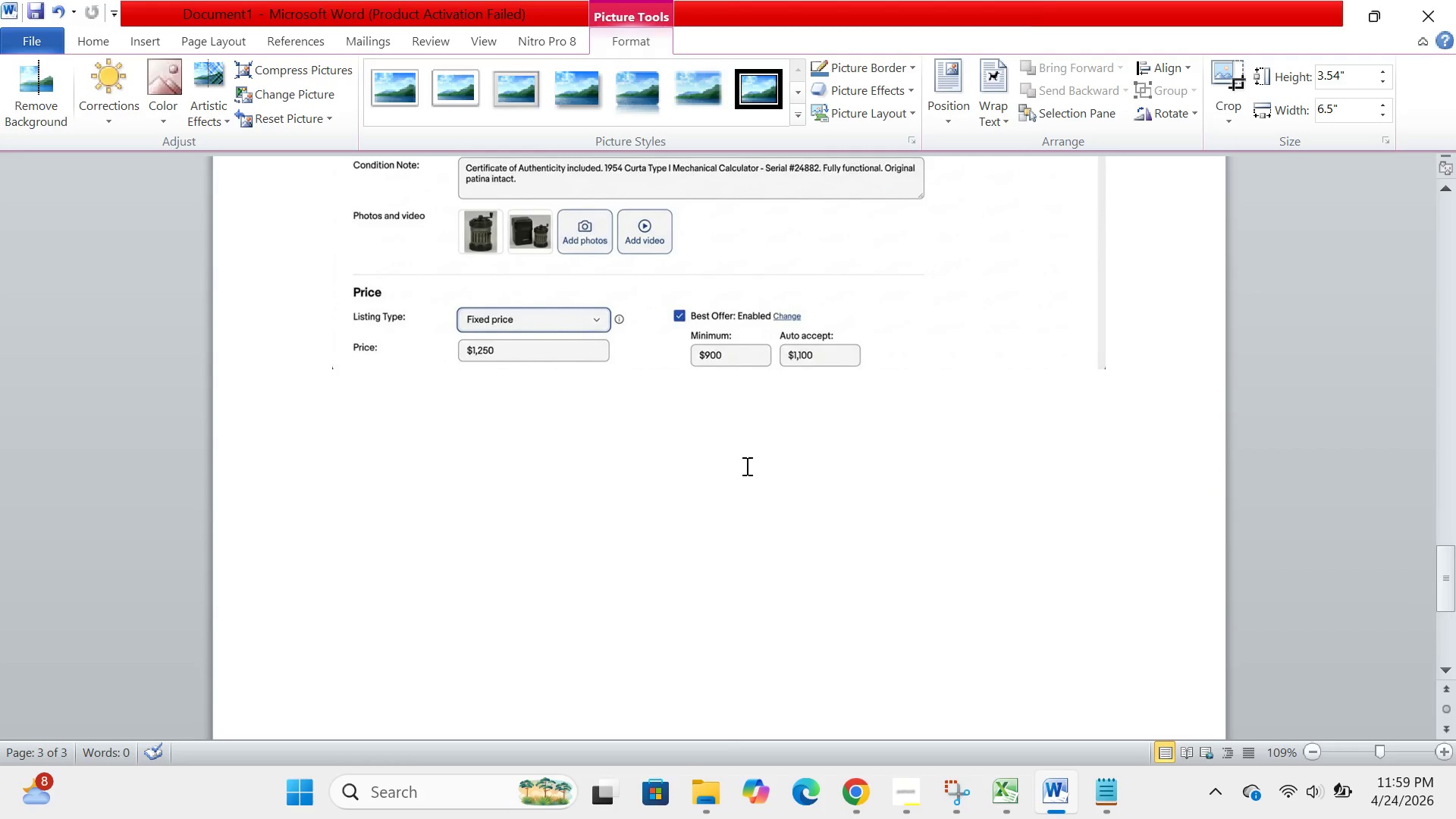 
wait(22.17)
 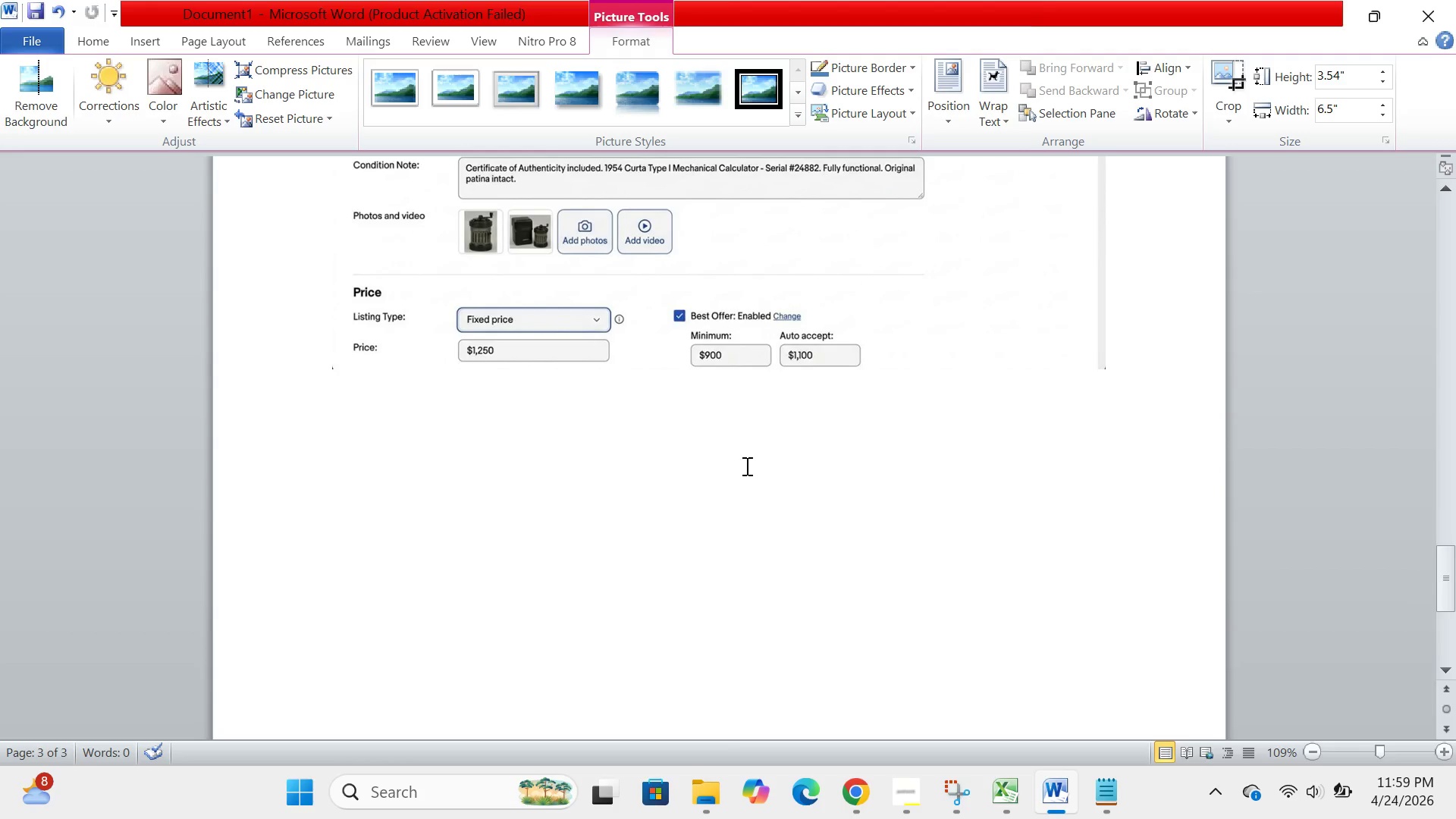 
scroll: coordinate [745, 466], scroll_direction: up, amount: 14.0
 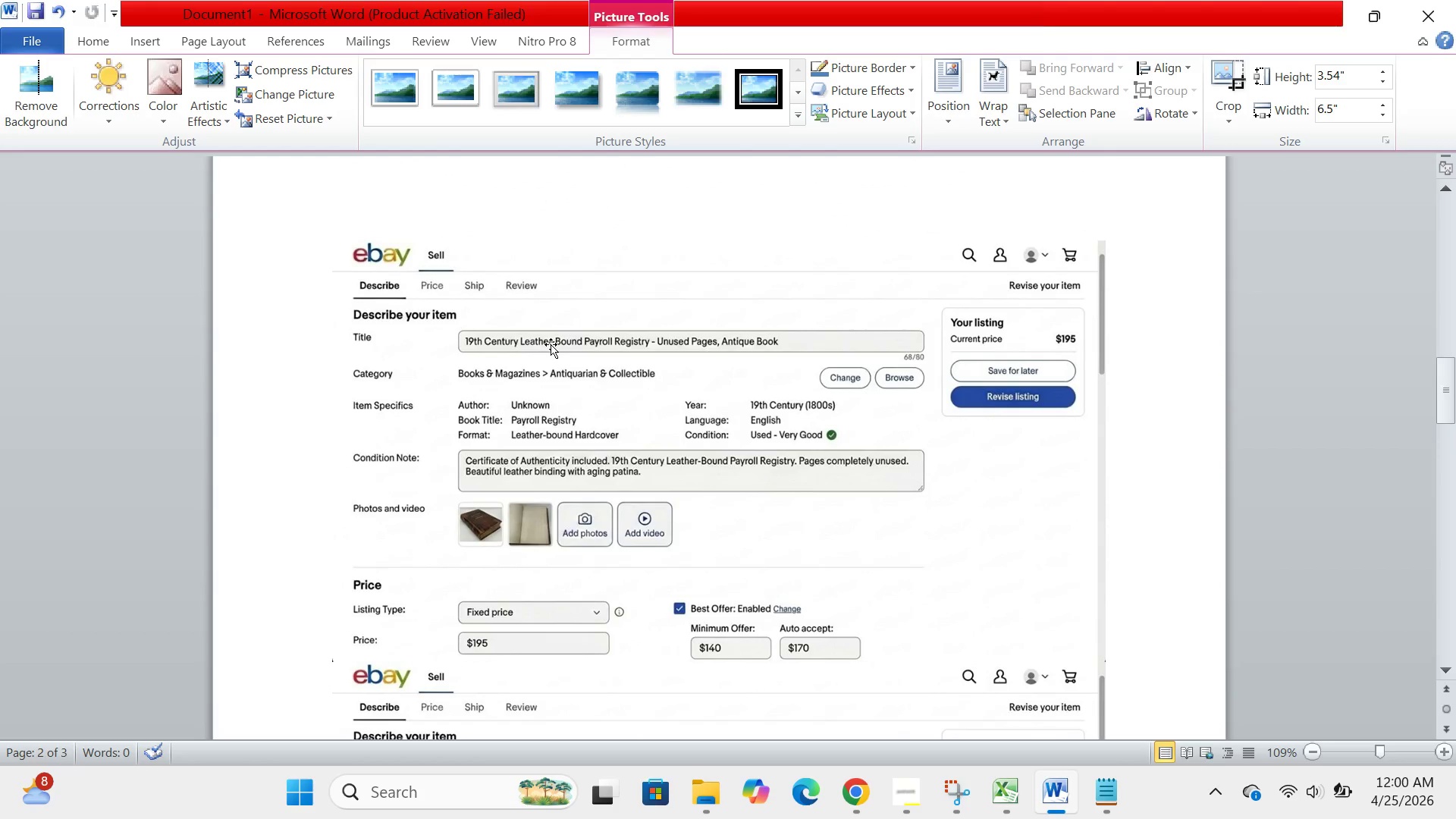 
wait(21.81)
 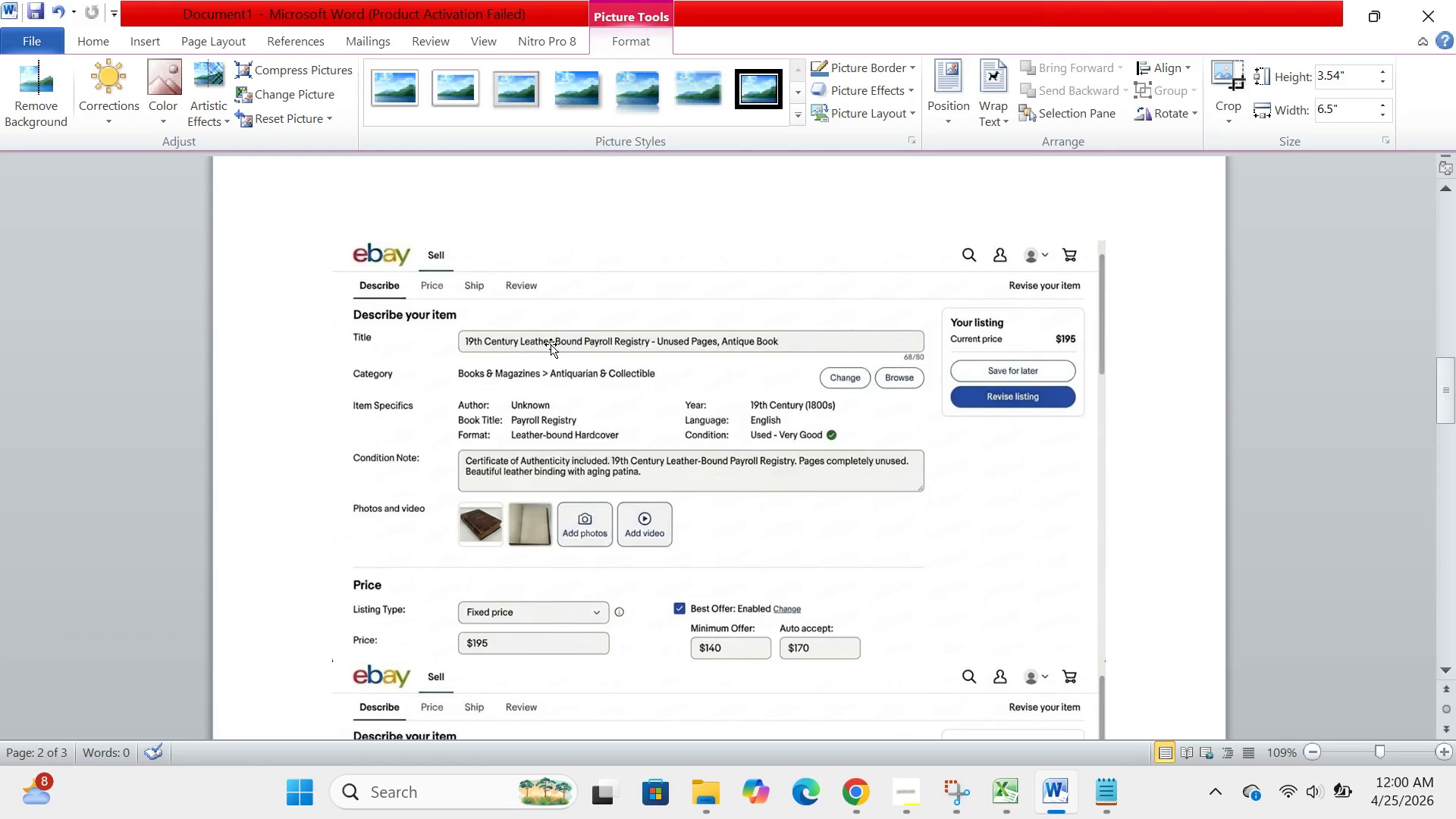 
scroll: coordinate [551, 344], scroll_direction: down, amount: 15.0
 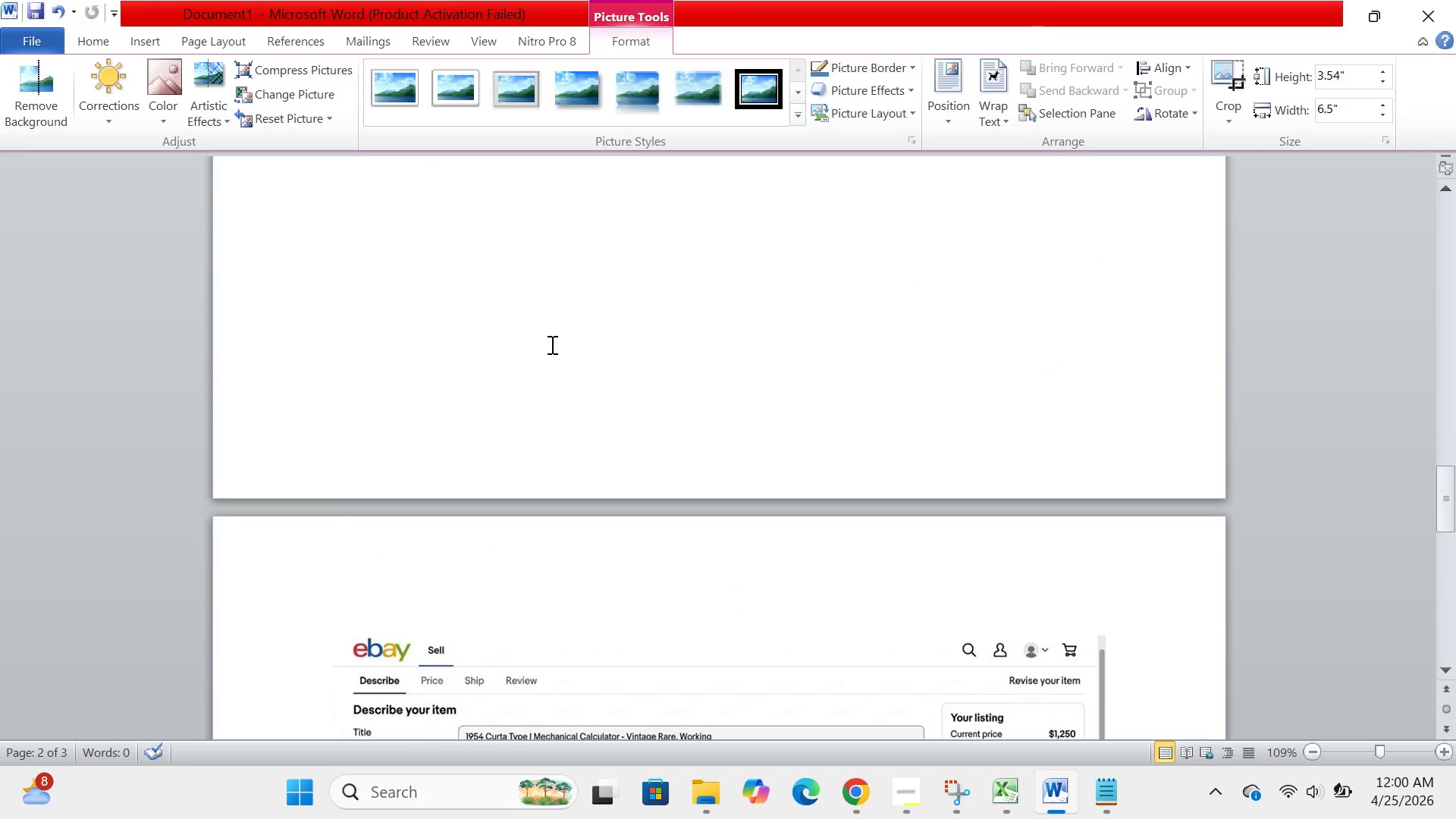 
wait(9.08)
 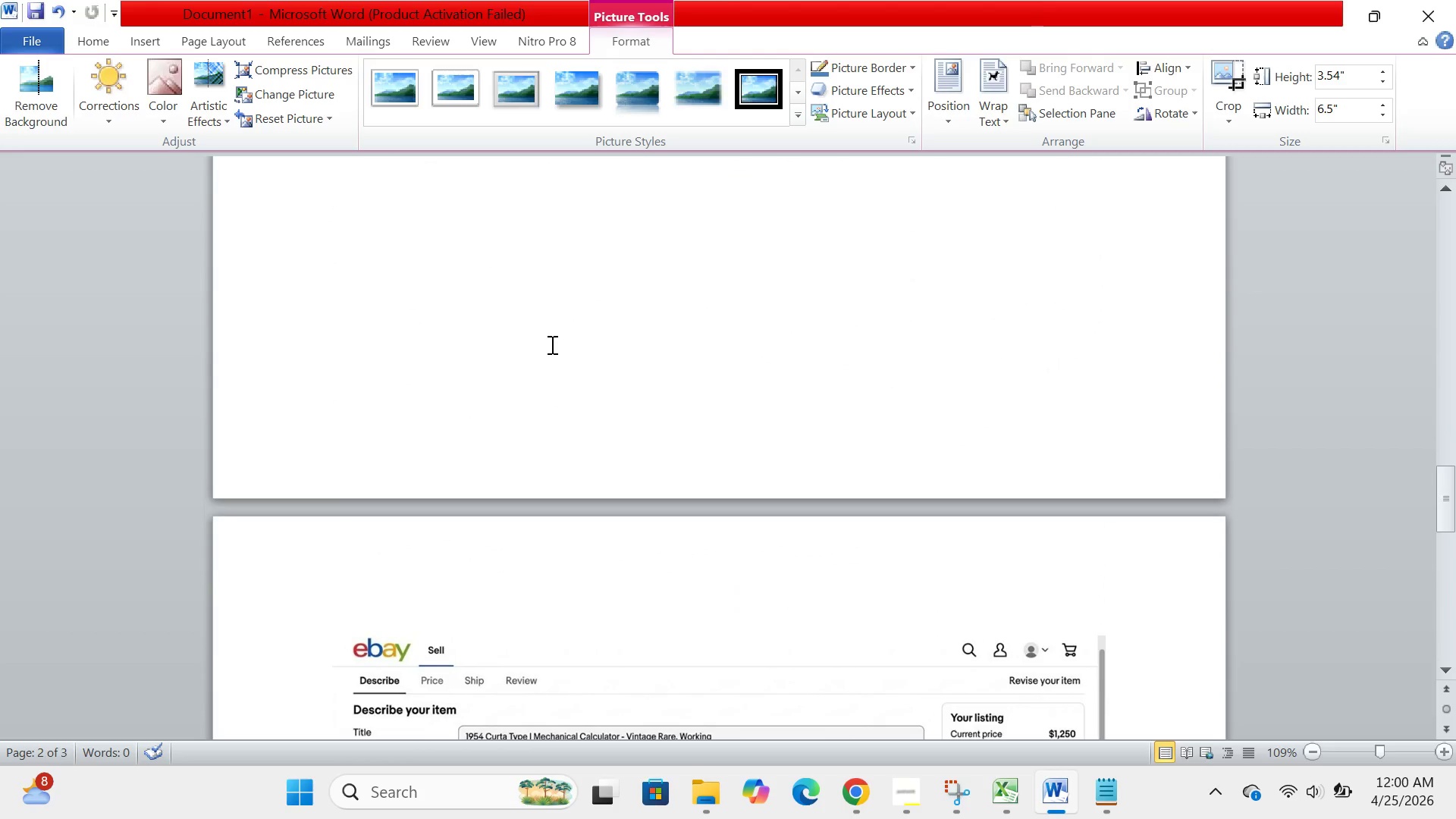 
scroll: coordinate [551, 344], scroll_direction: down, amount: 10.0
 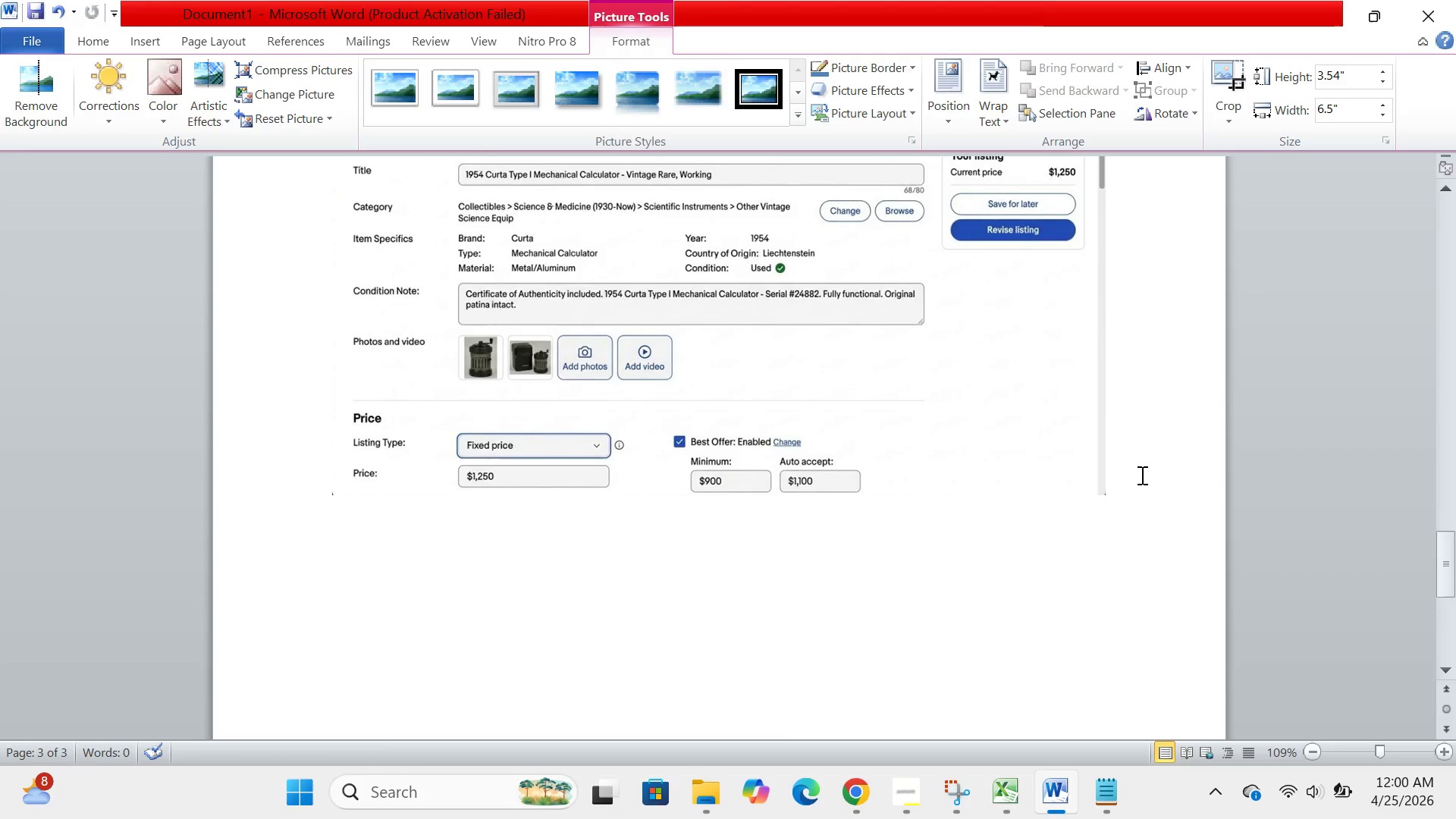 
left_click([1141, 475])
 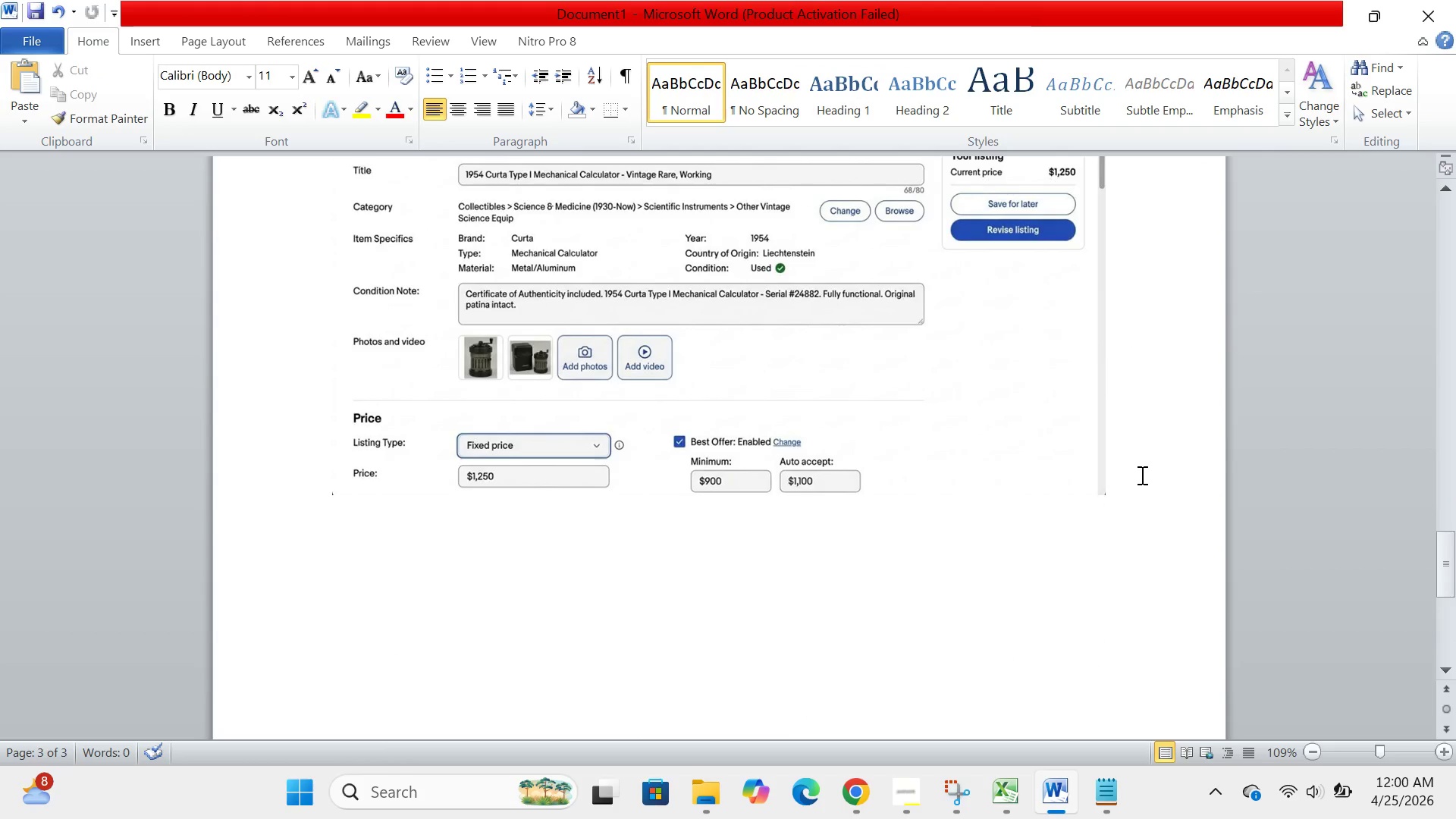 
scroll: coordinate [1141, 475], scroll_direction: down, amount: 4.0
 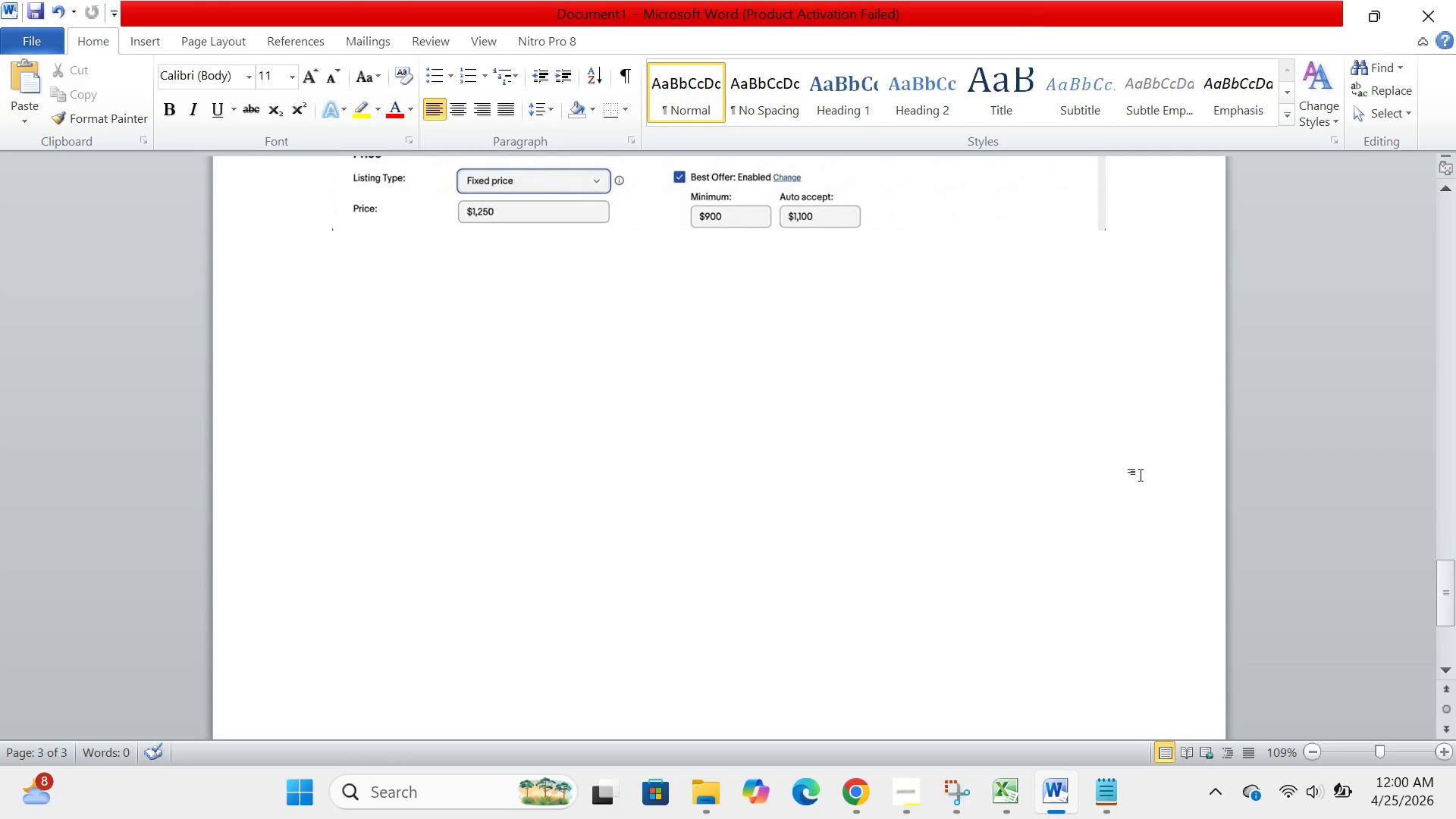 
scroll: coordinate [1141, 475], scroll_direction: none, amount: 0.0
 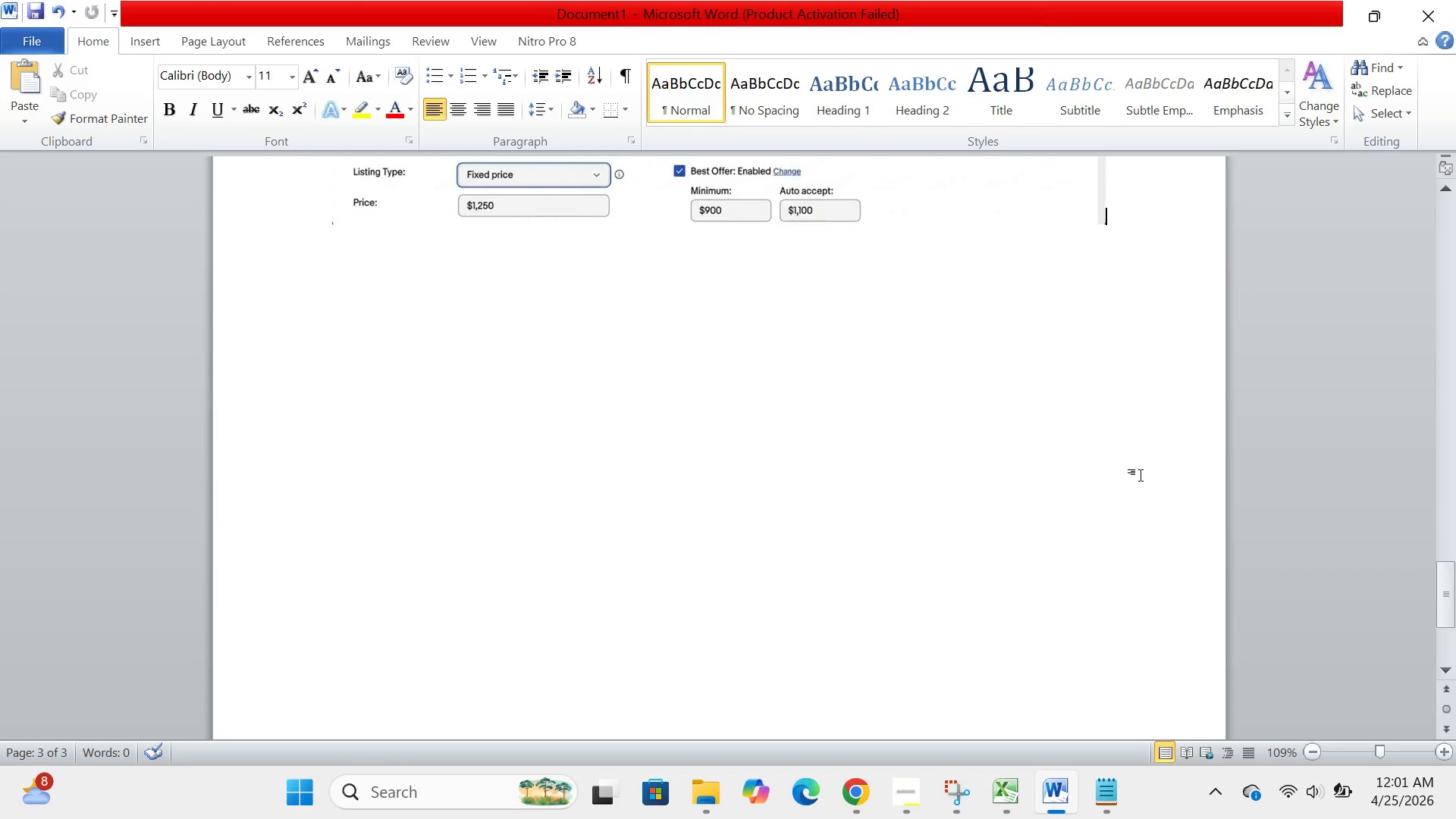 
wait(28.42)
 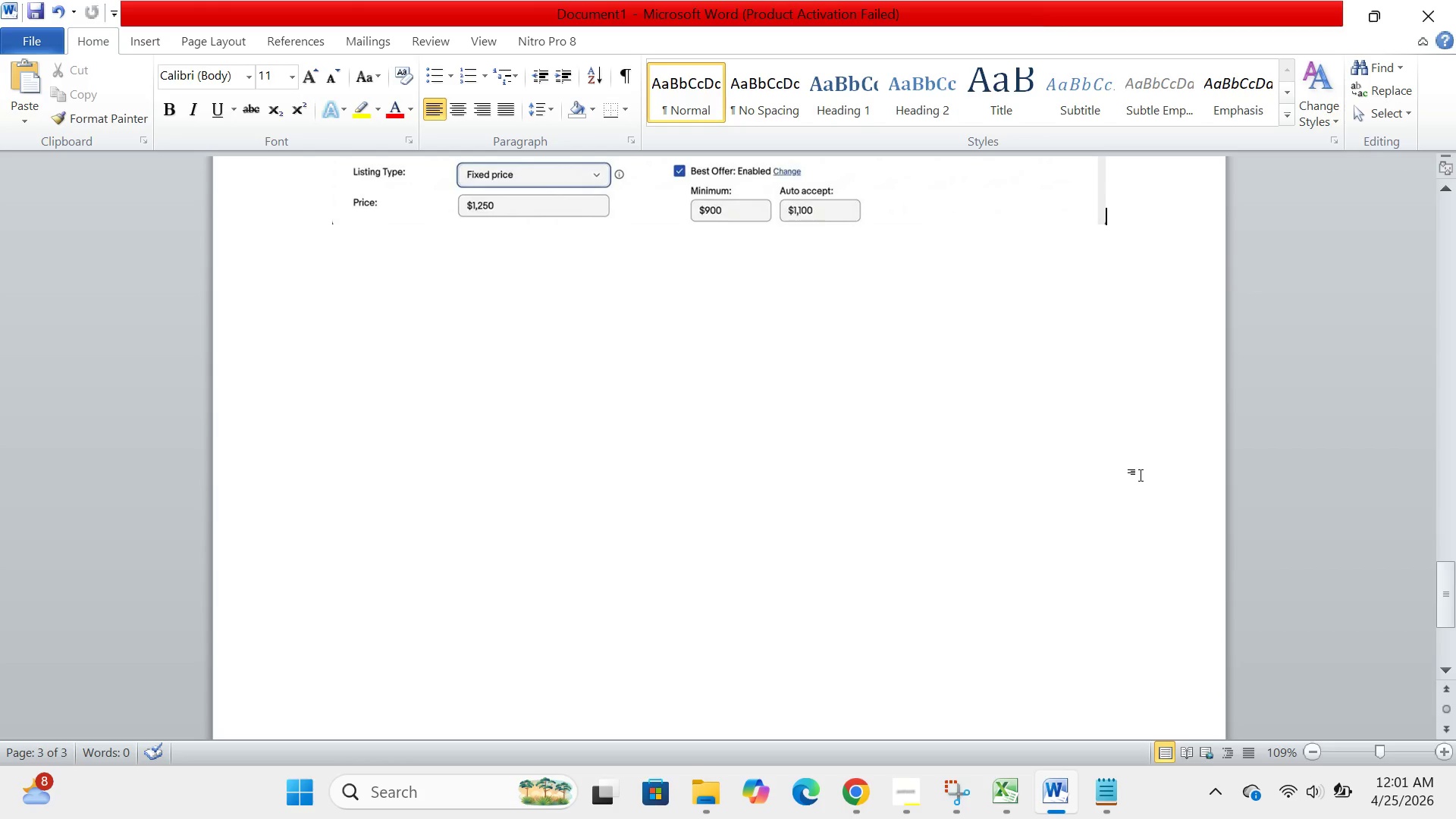 
scroll: coordinate [1141, 475], scroll_direction: up, amount: 5.0
 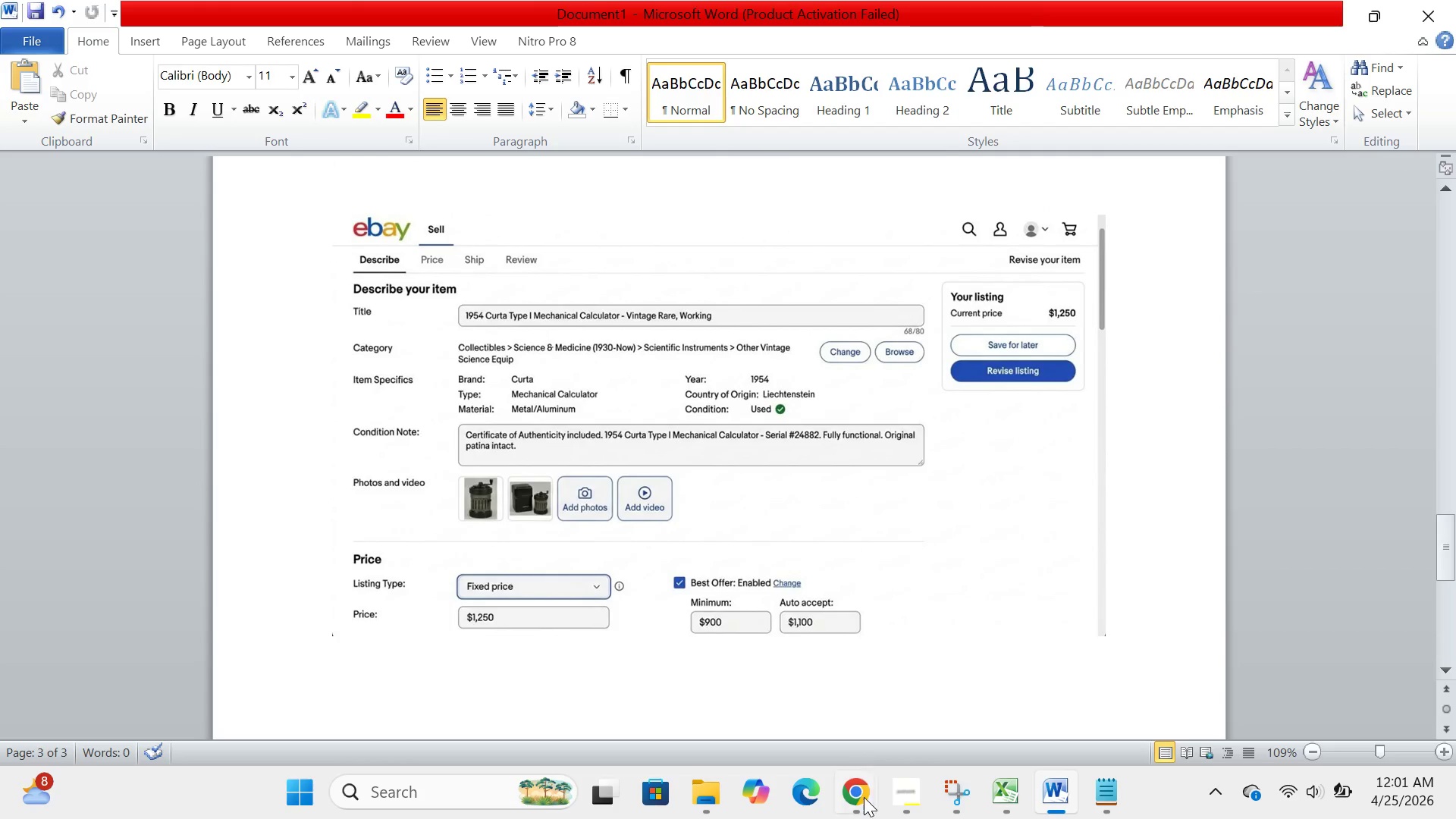 
left_click([864, 799])
 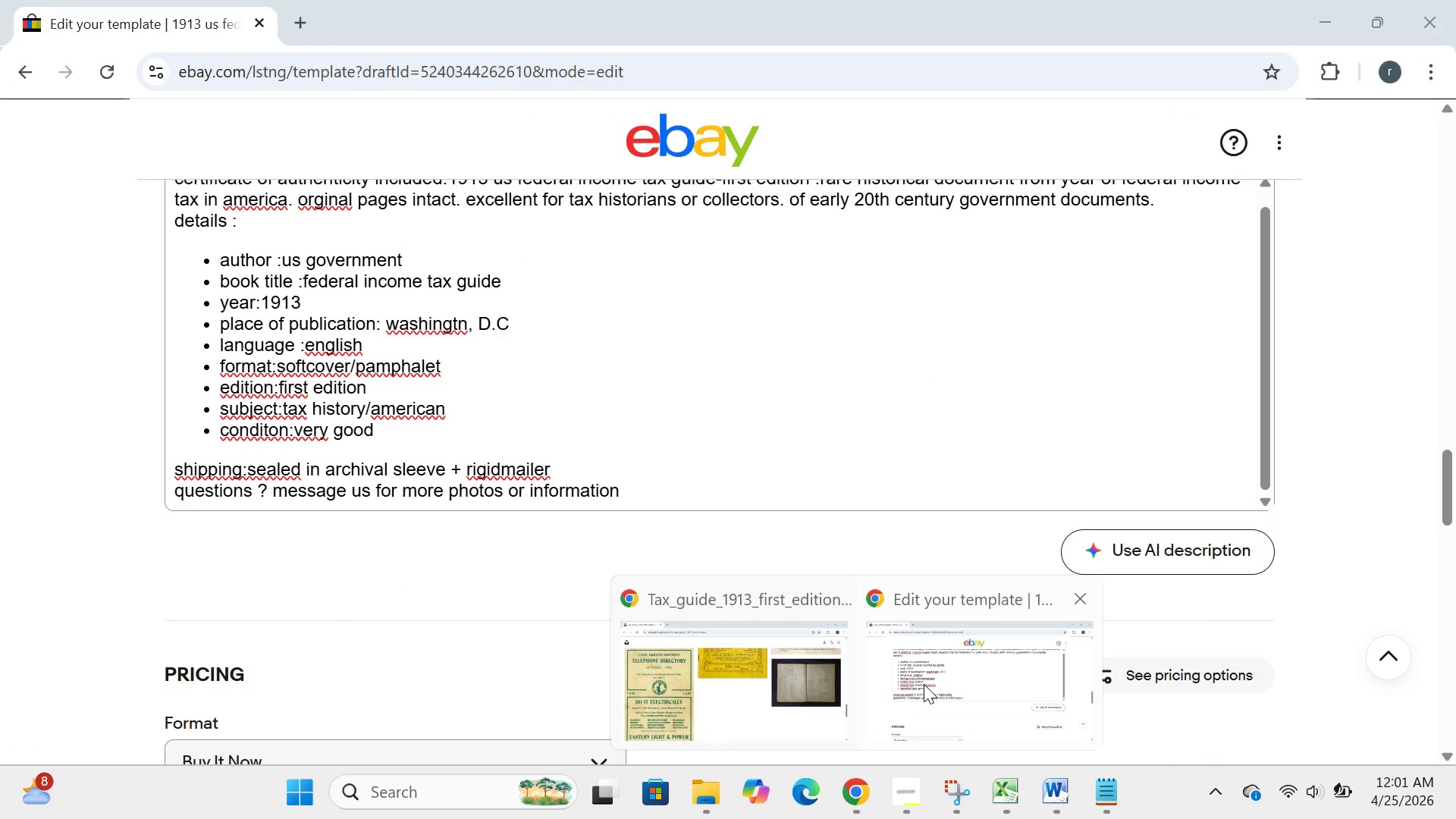 
left_click([924, 684])
 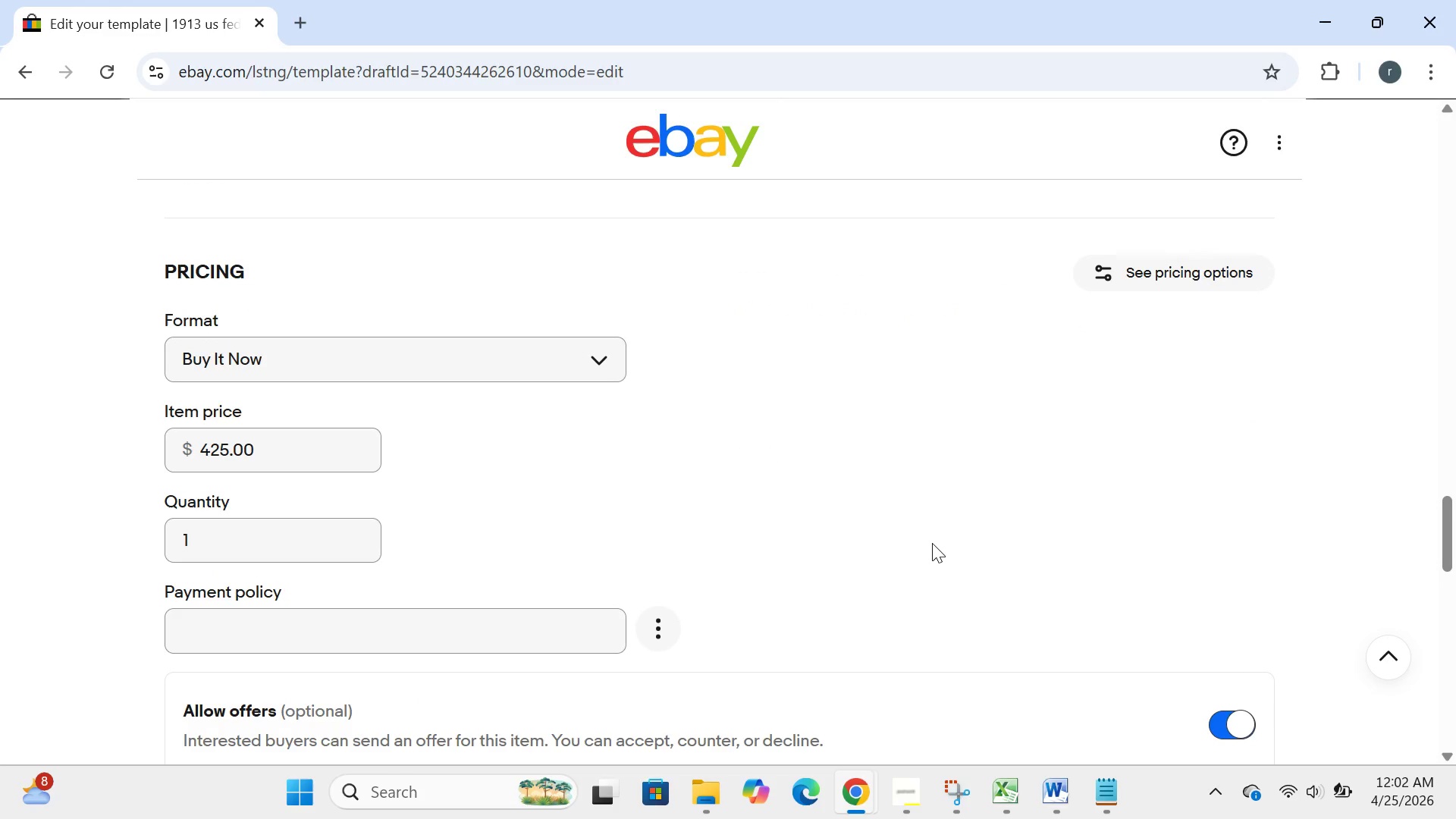 
wait(90.28)
 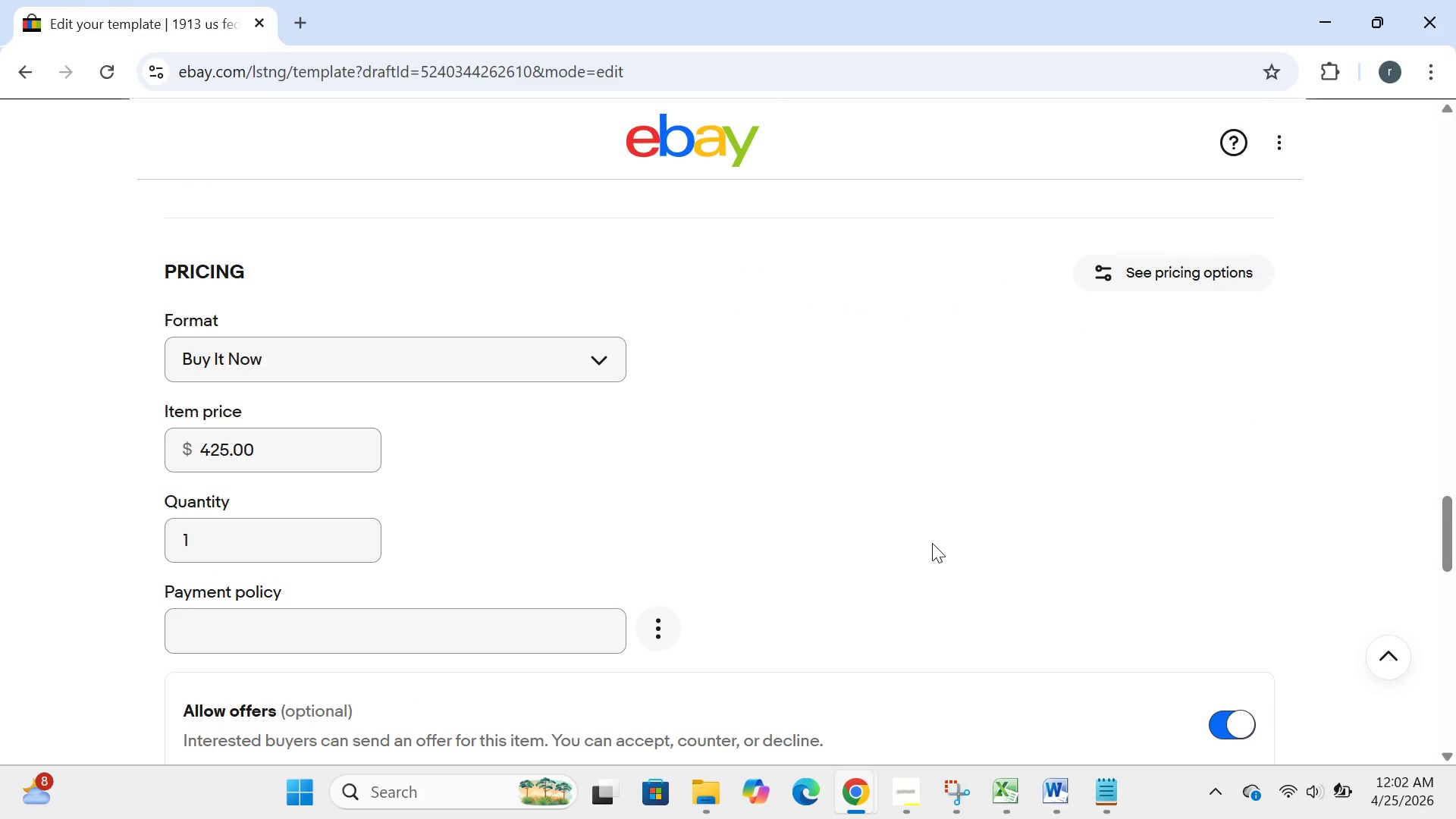 
left_click([395, 791])
 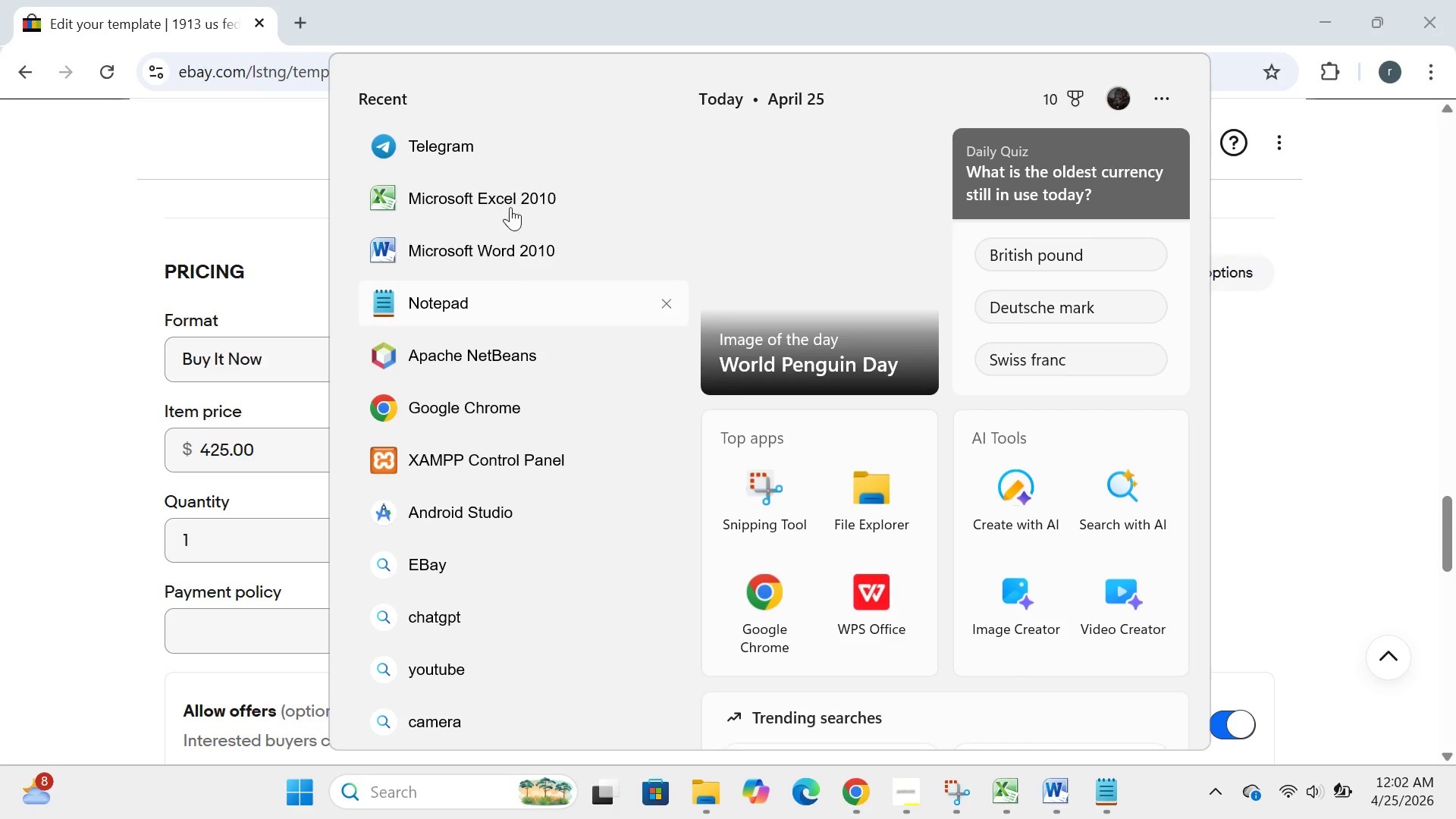 
double_click([507, 141])
 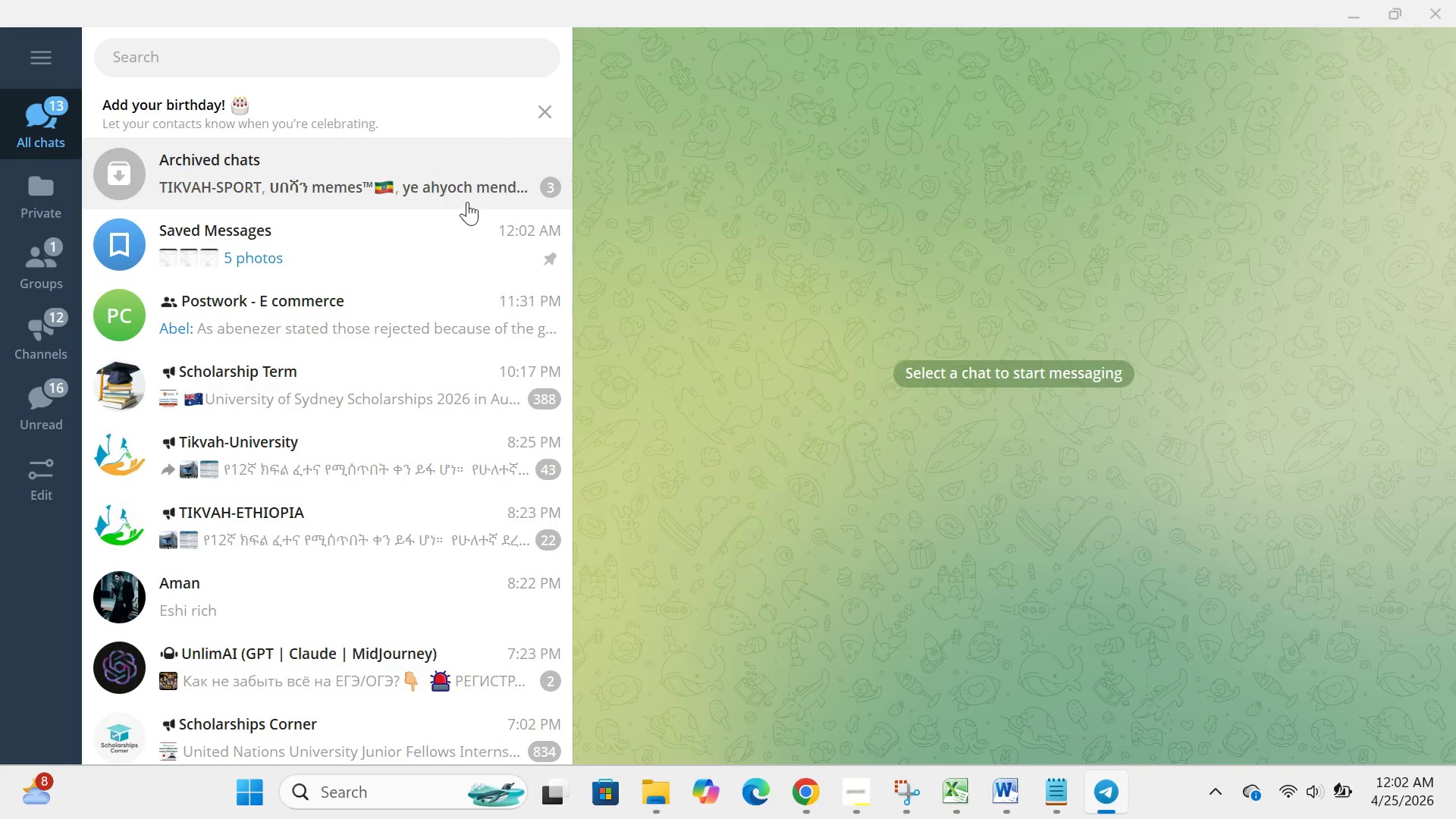 
double_click([450, 234])
 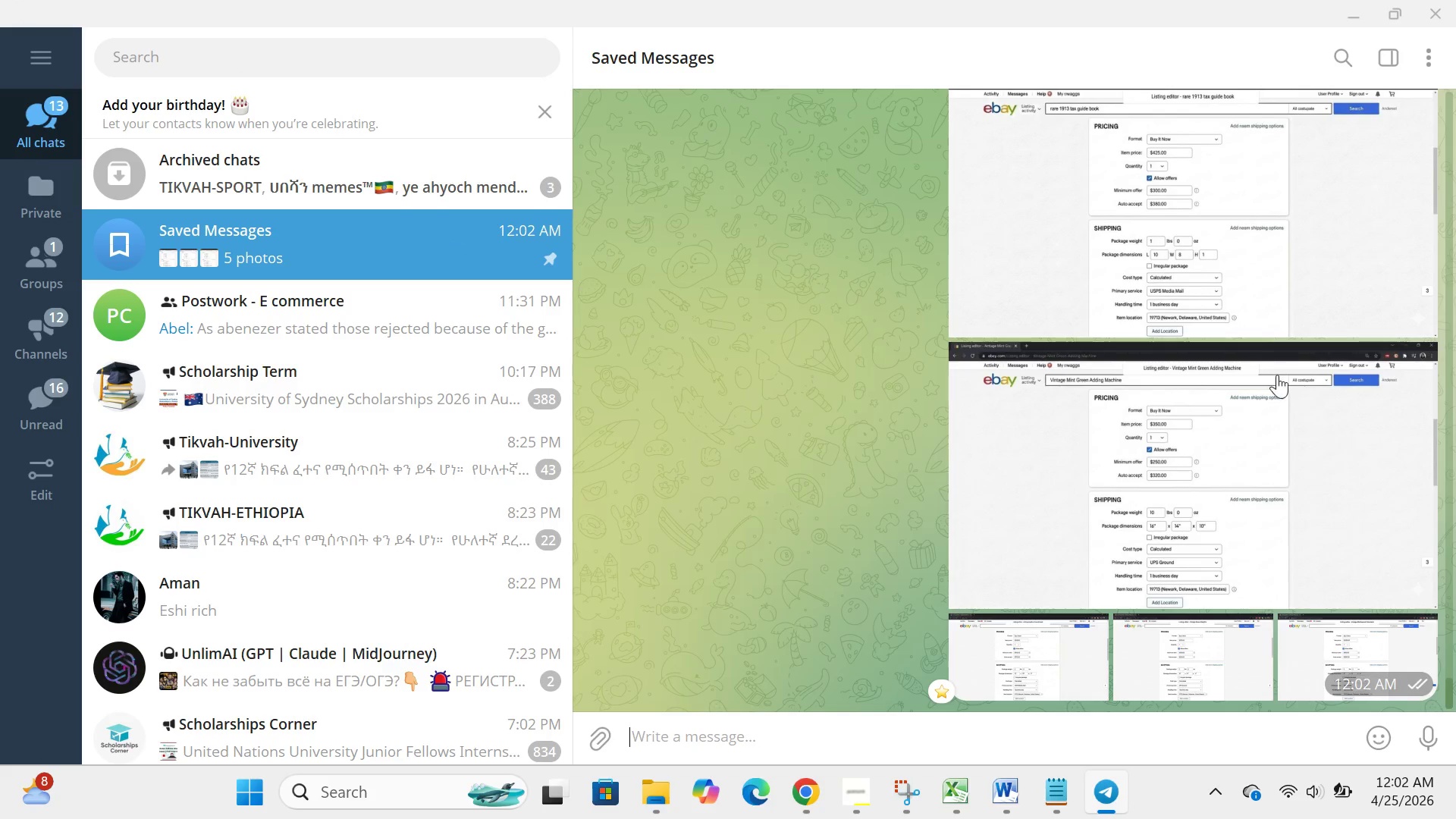 
right_click([1281, 272])
 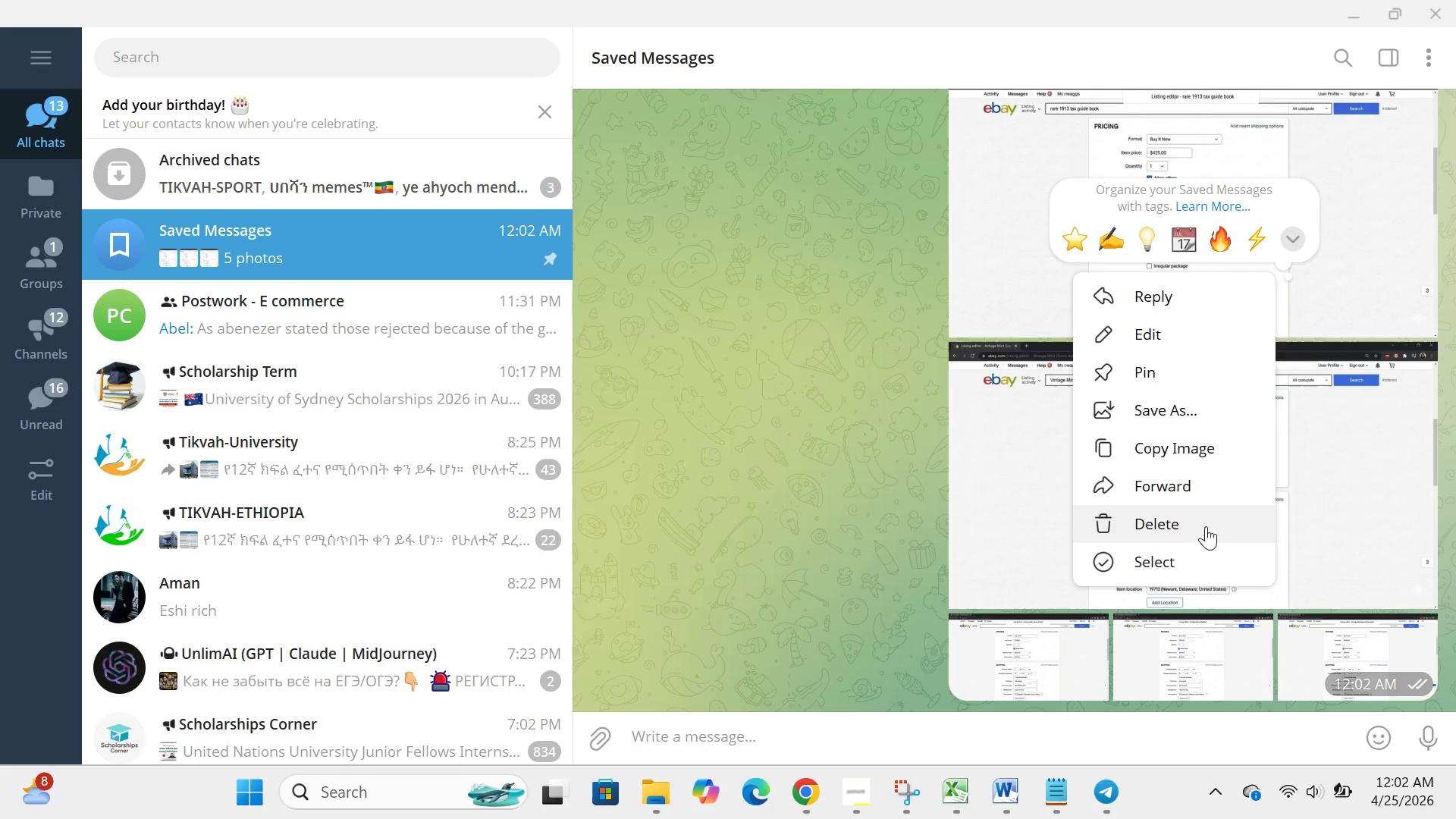 
left_click([1189, 559])
 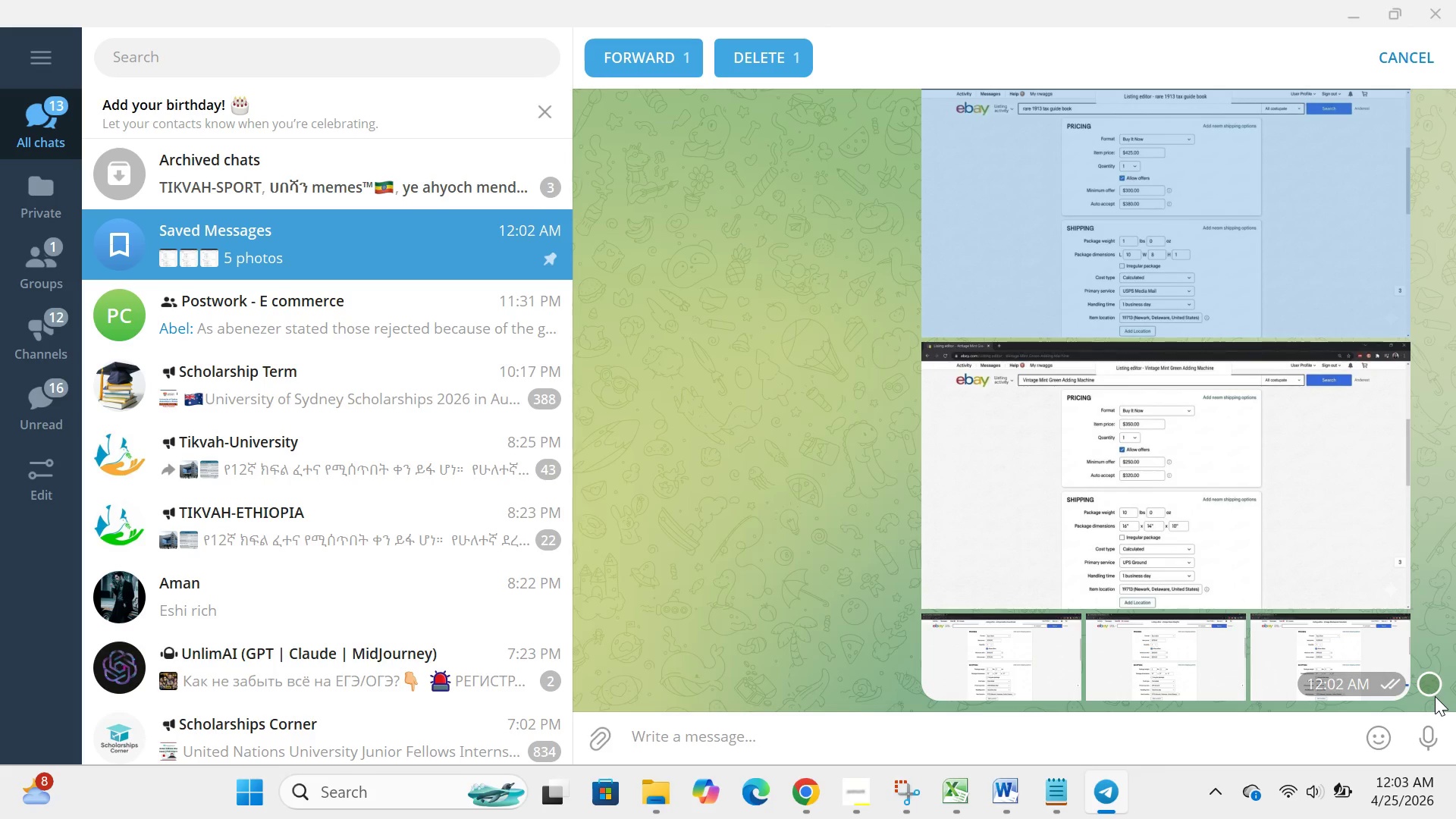 
left_click([1433, 689])
 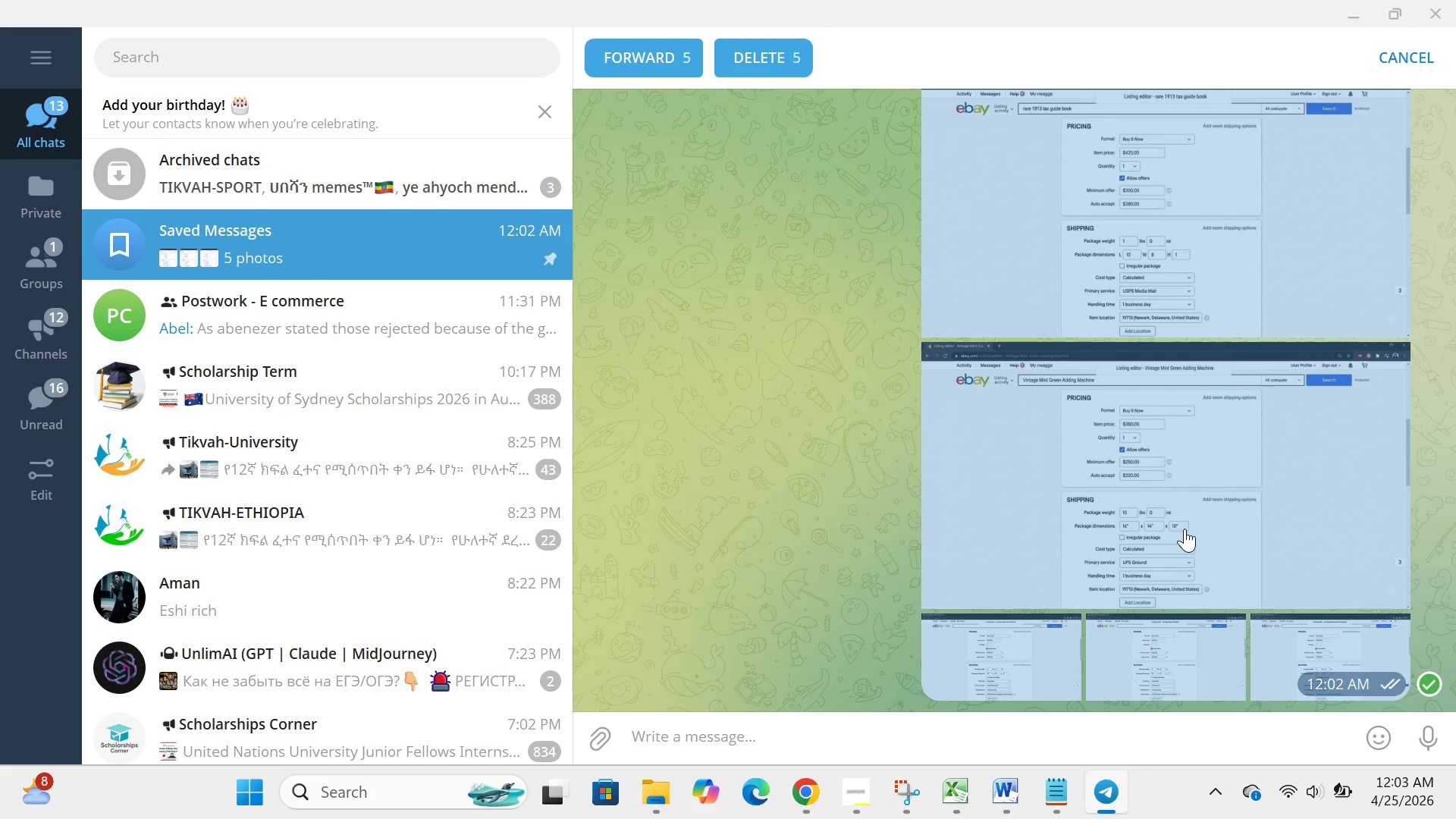 
right_click([1185, 529])
 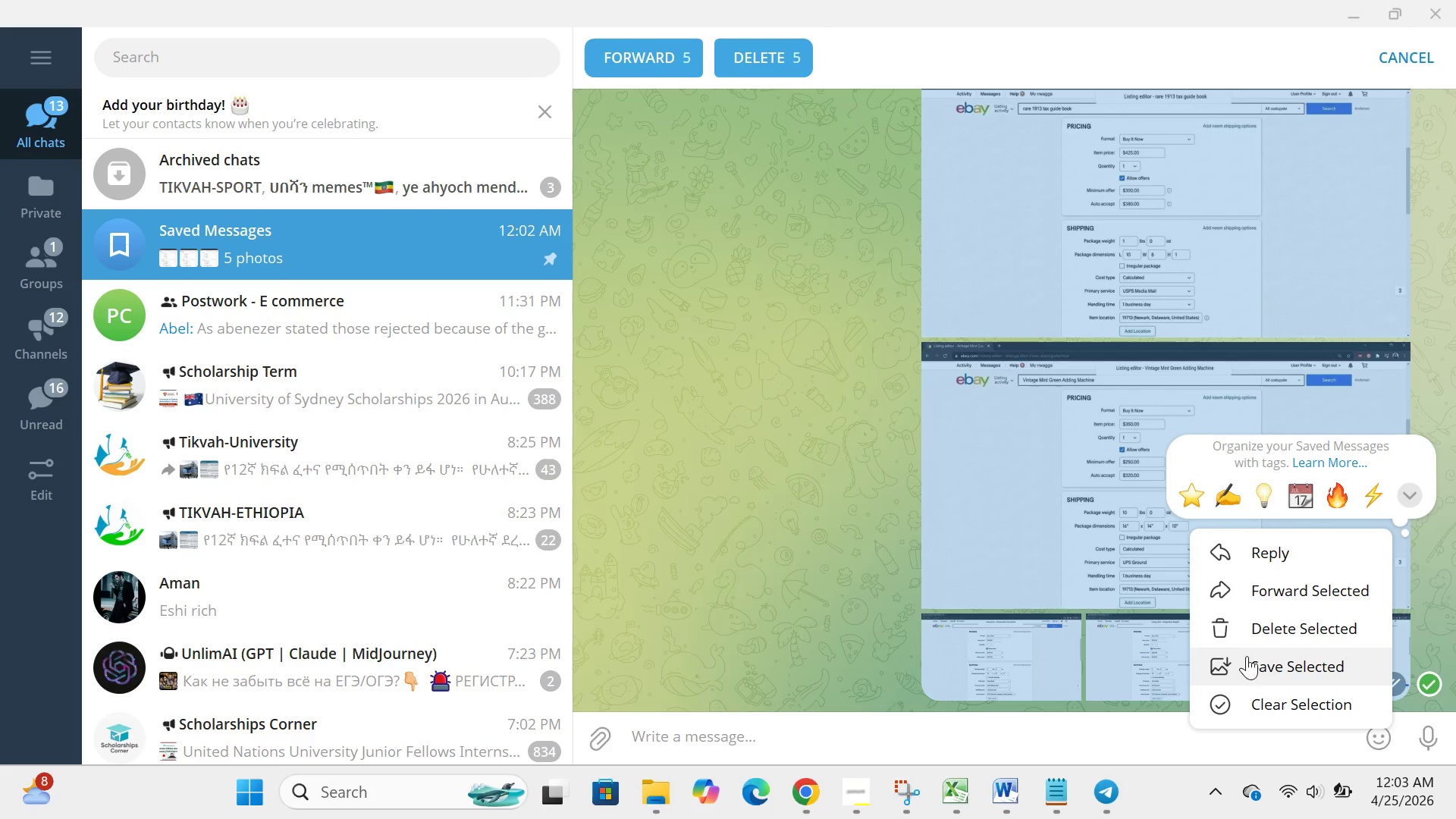 
left_click([1247, 658])
 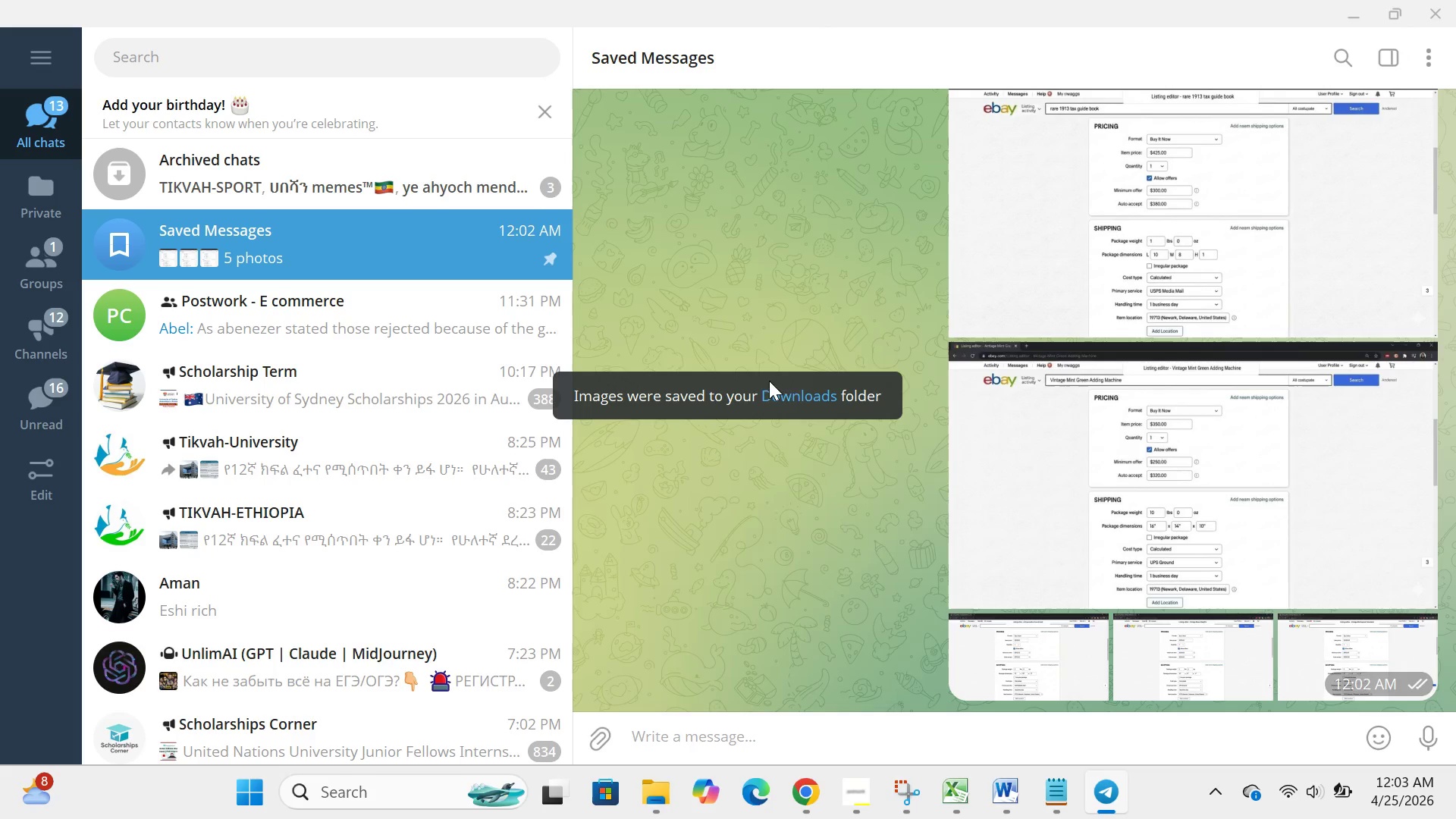 
left_click([789, 387])
 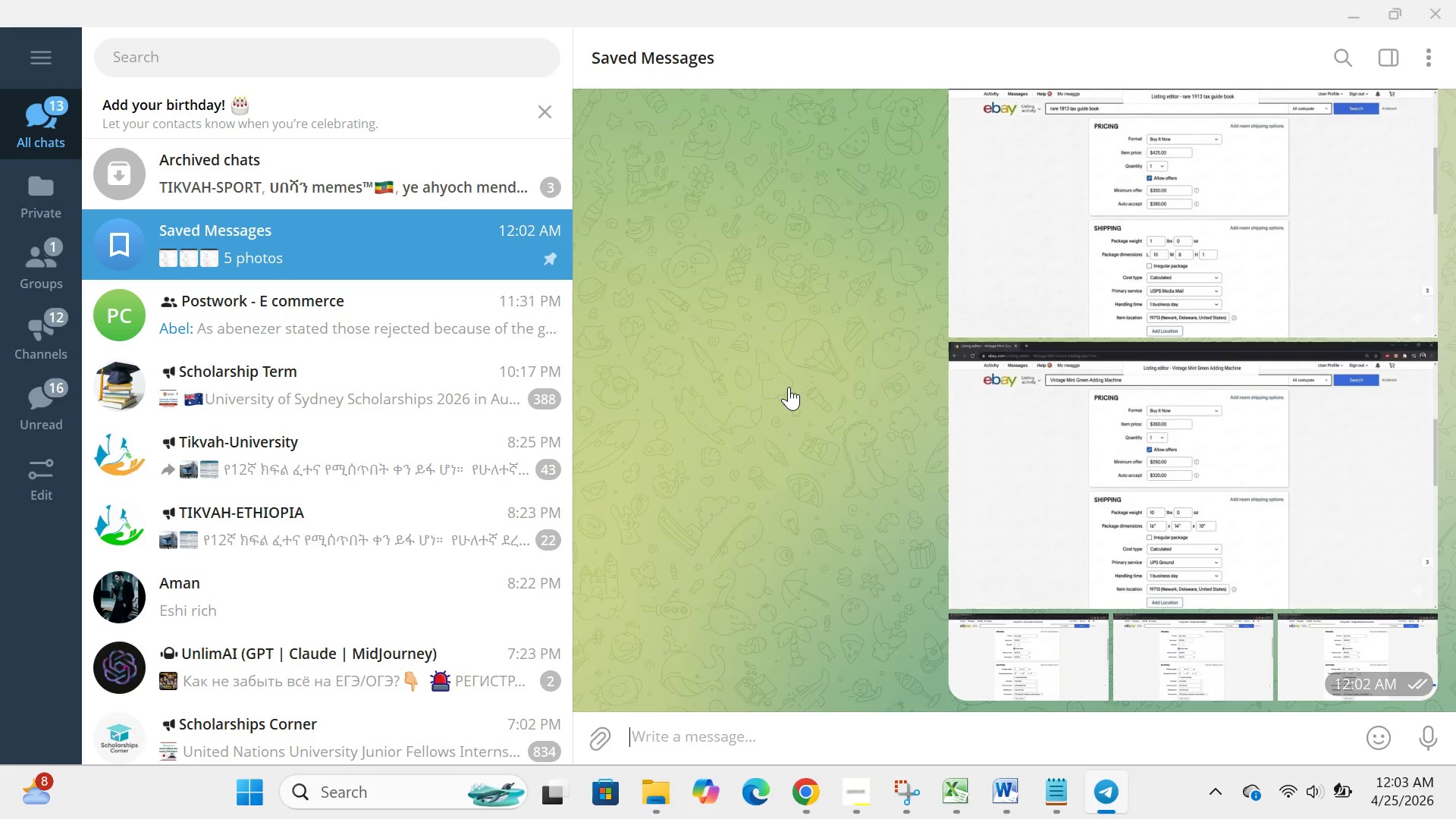 
wait(8.78)
 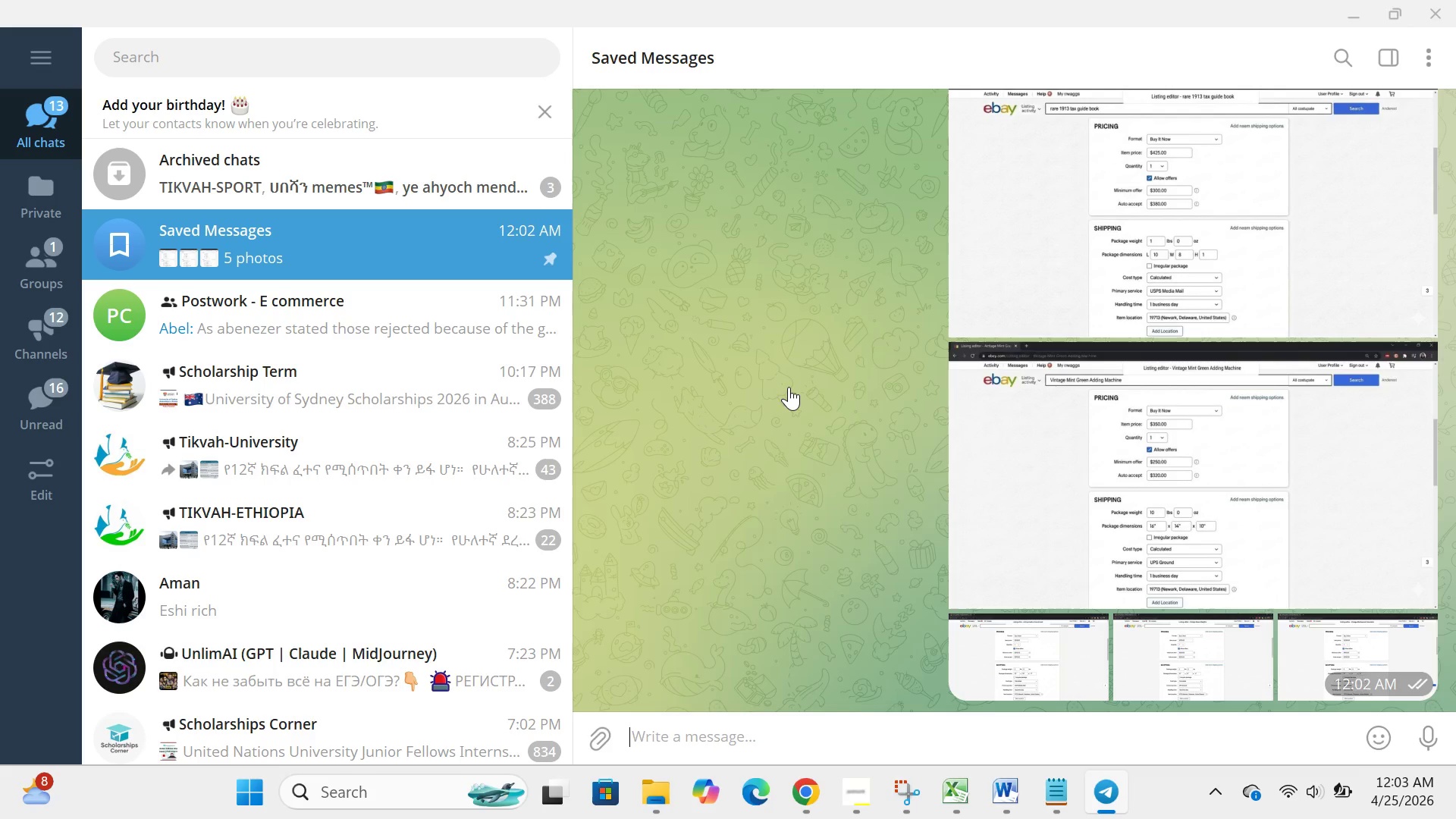 
left_click([670, 786])
 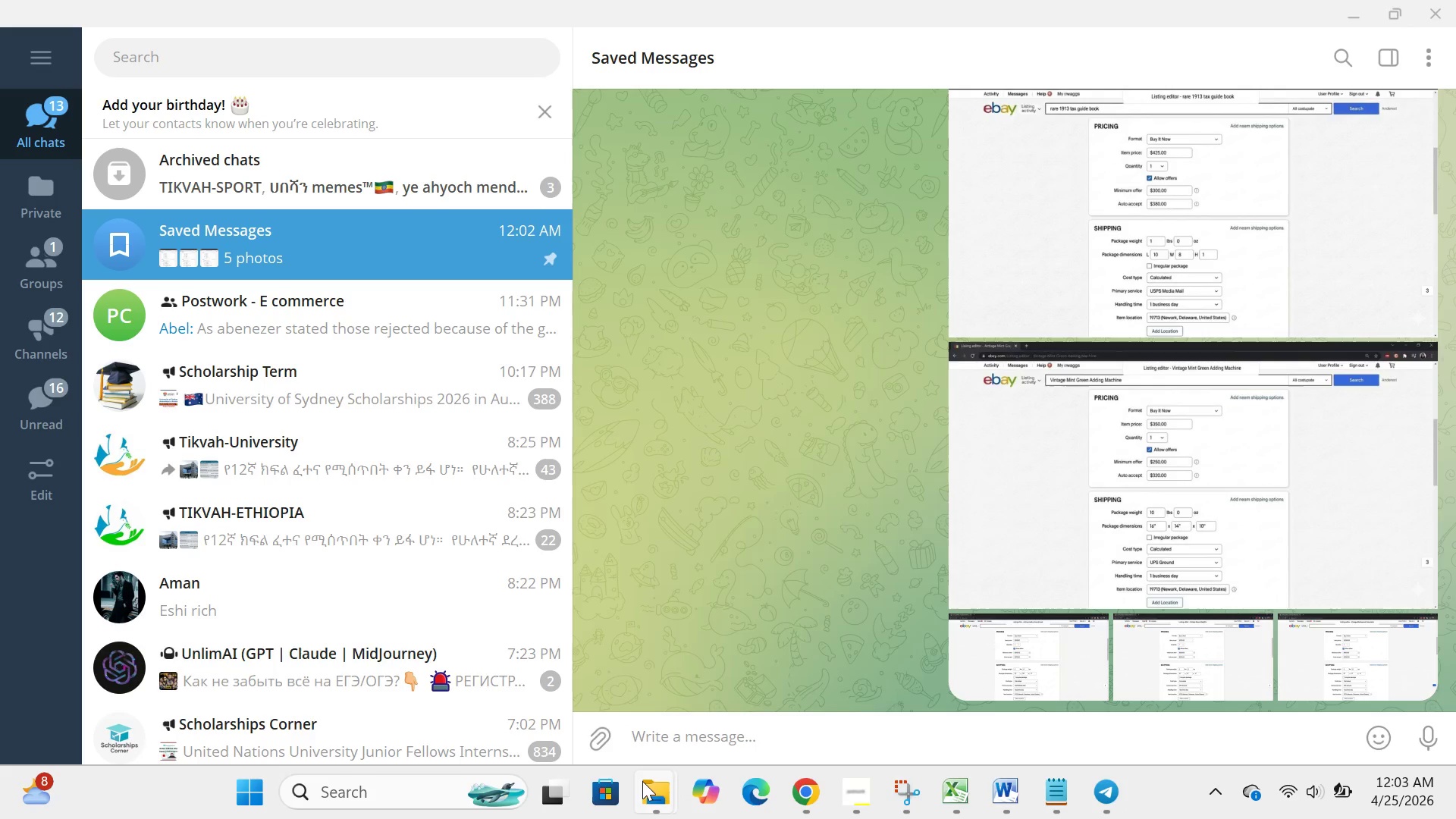 
left_click([642, 788])
 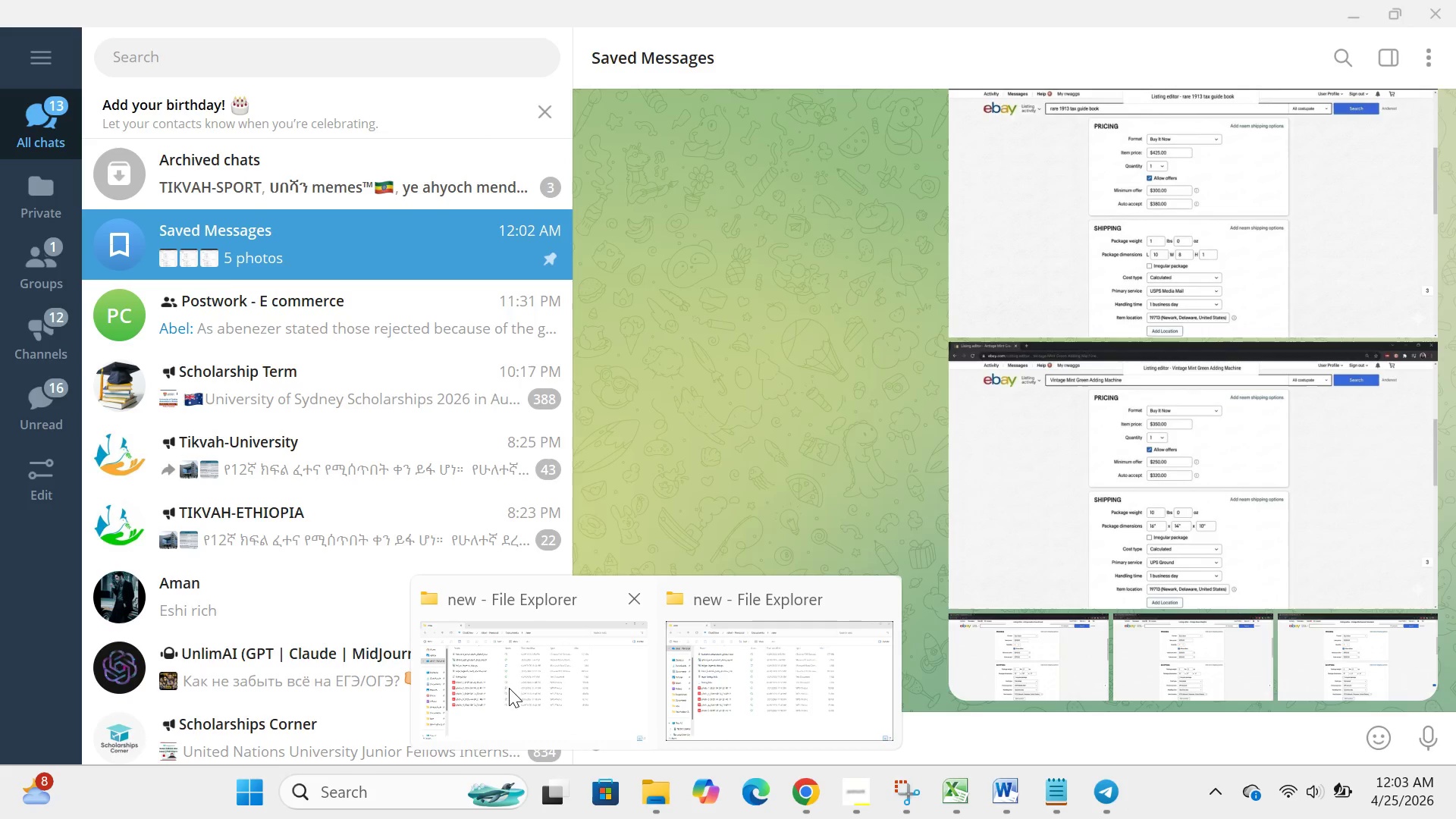 
left_click([500, 686])
 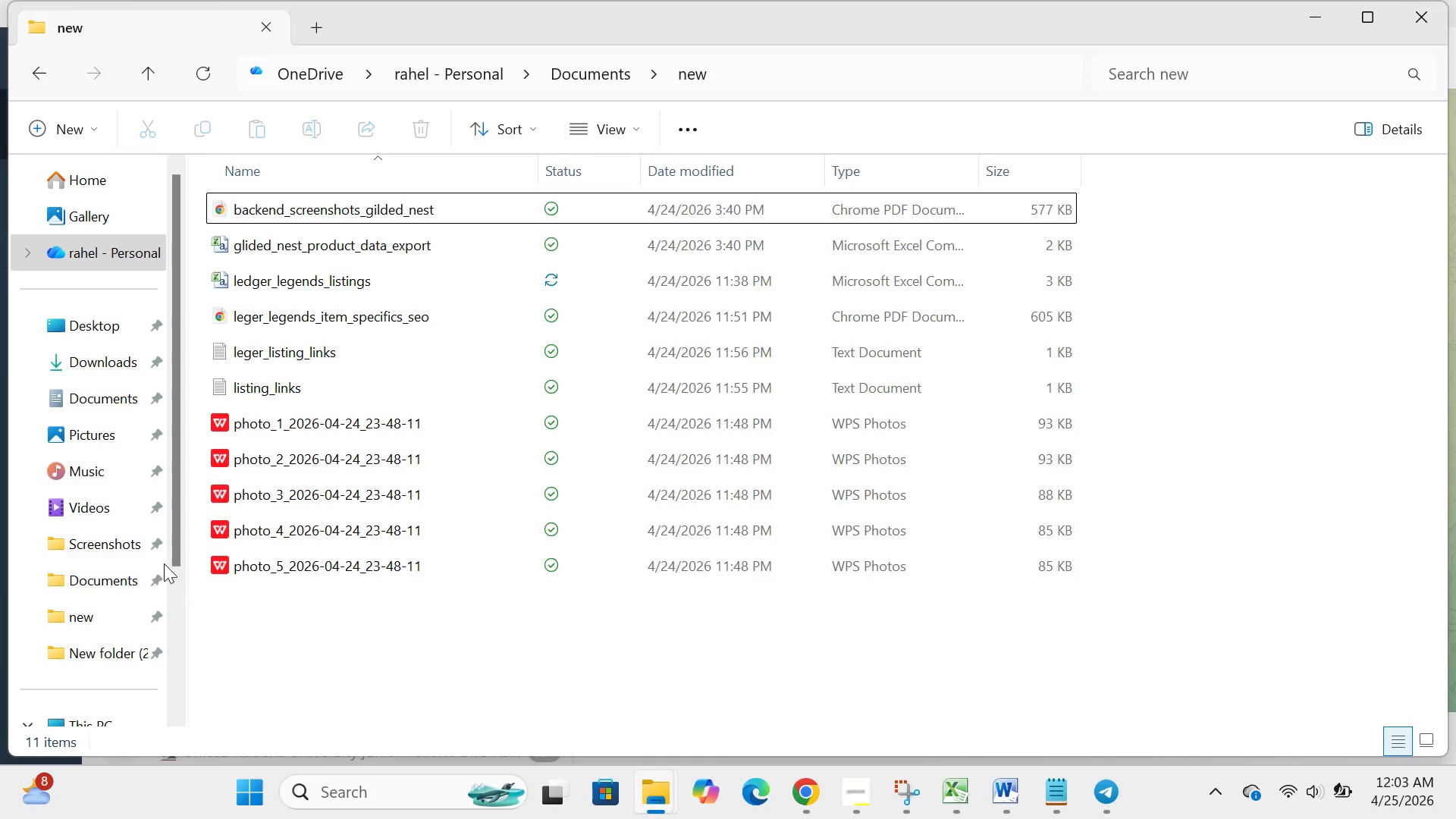 
mouse_move([121, 572])
 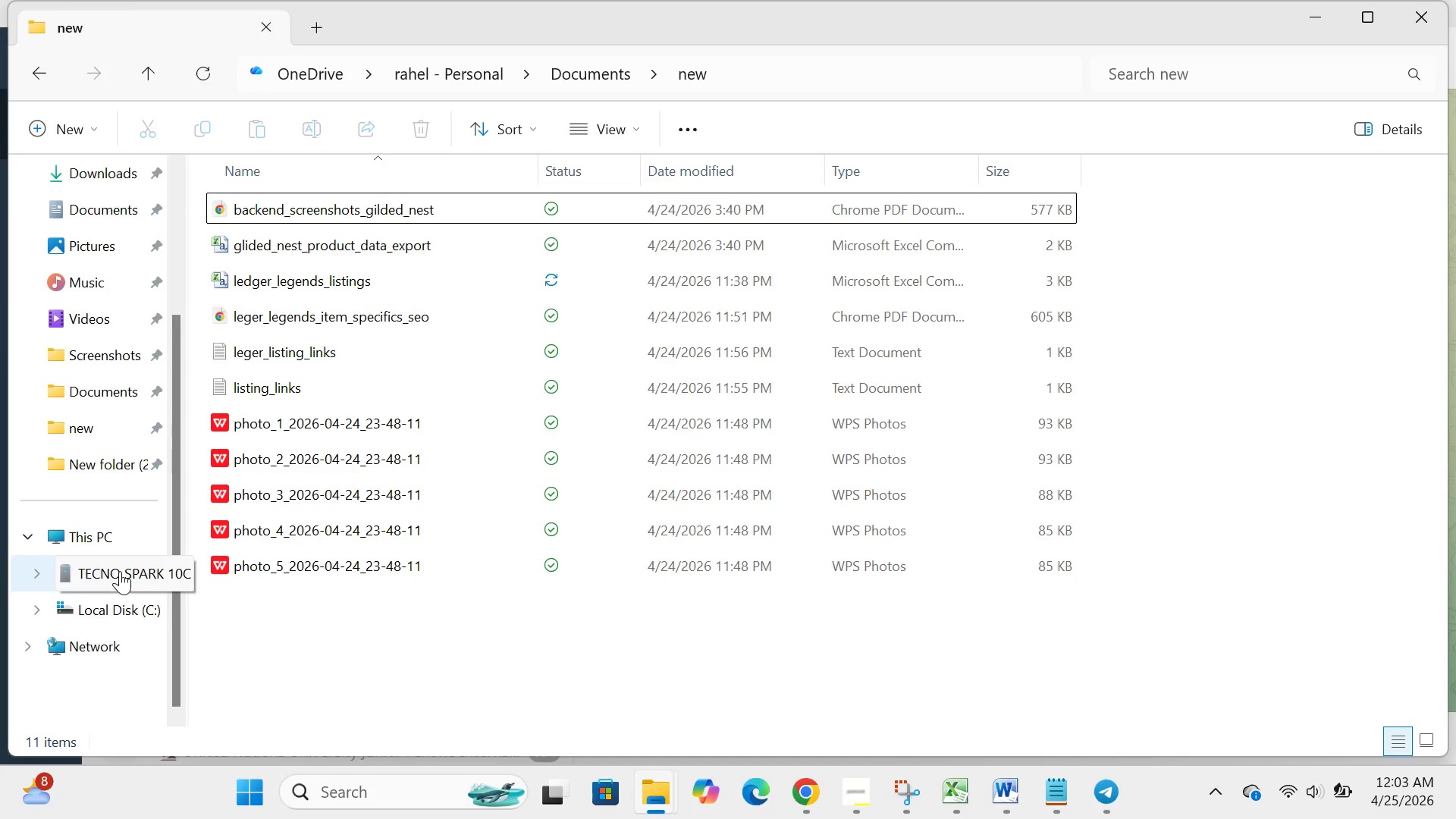 
left_click([120, 571])
 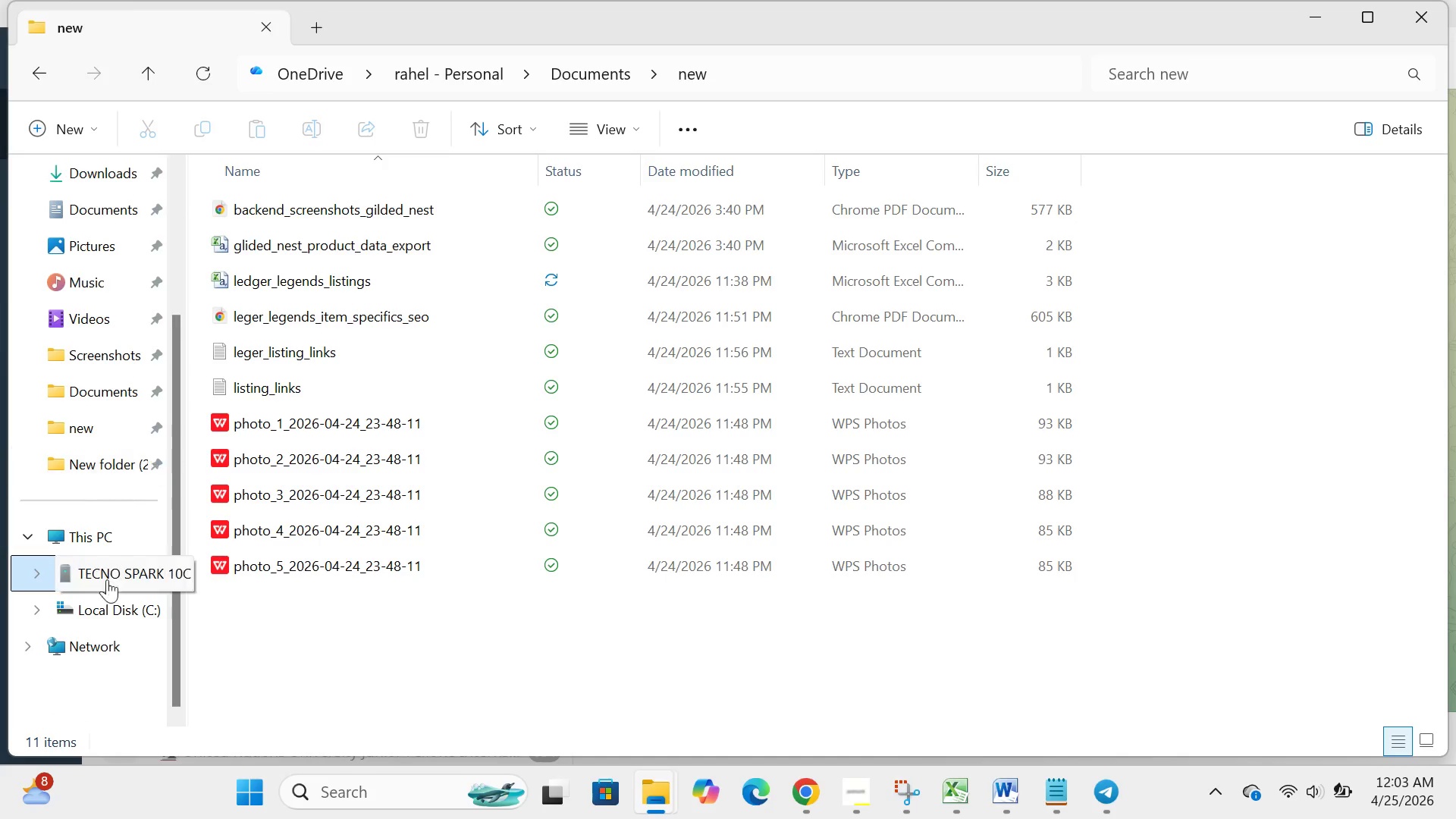 
double_click([111, 604])
 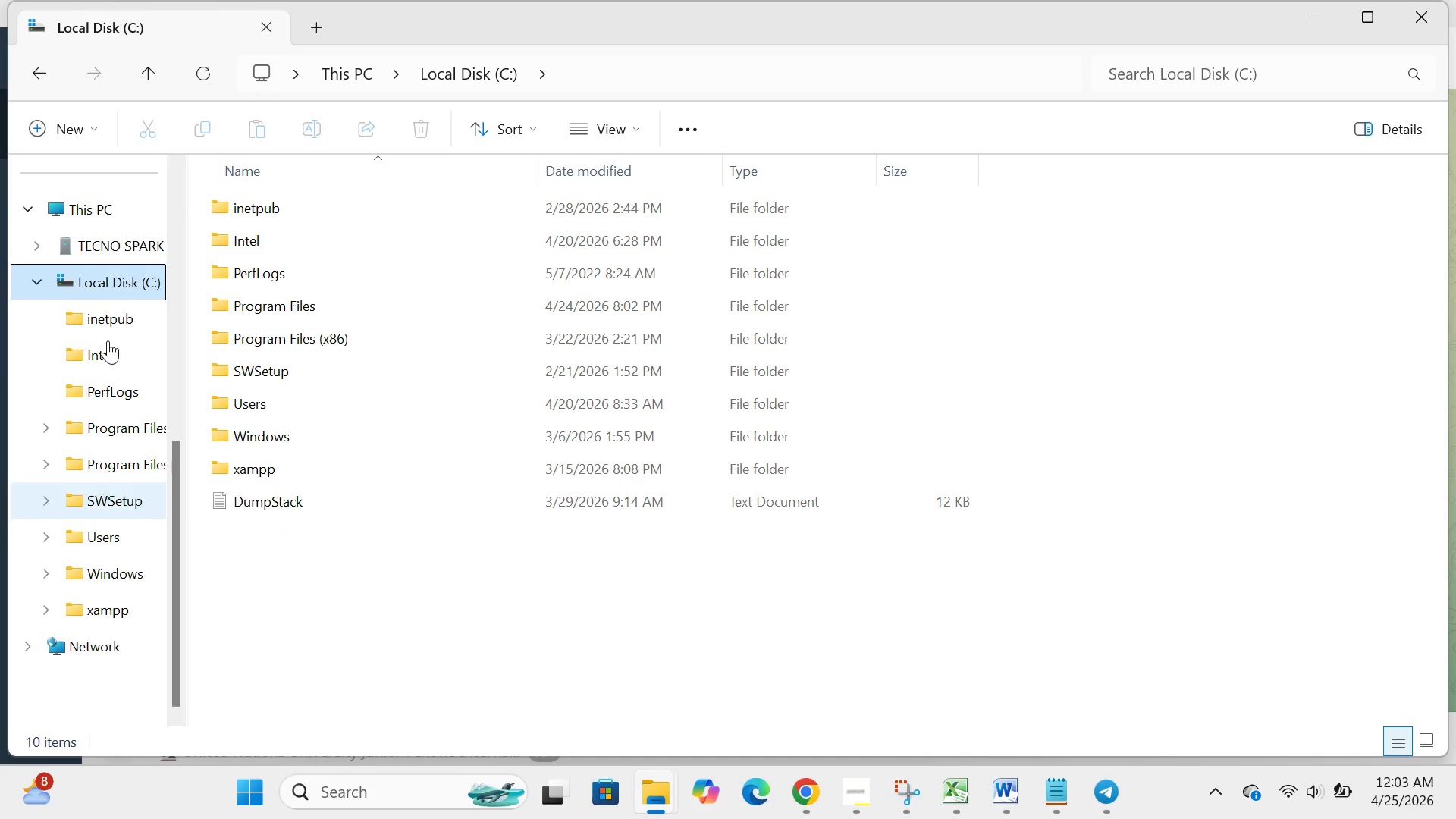 
double_click([118, 213])
 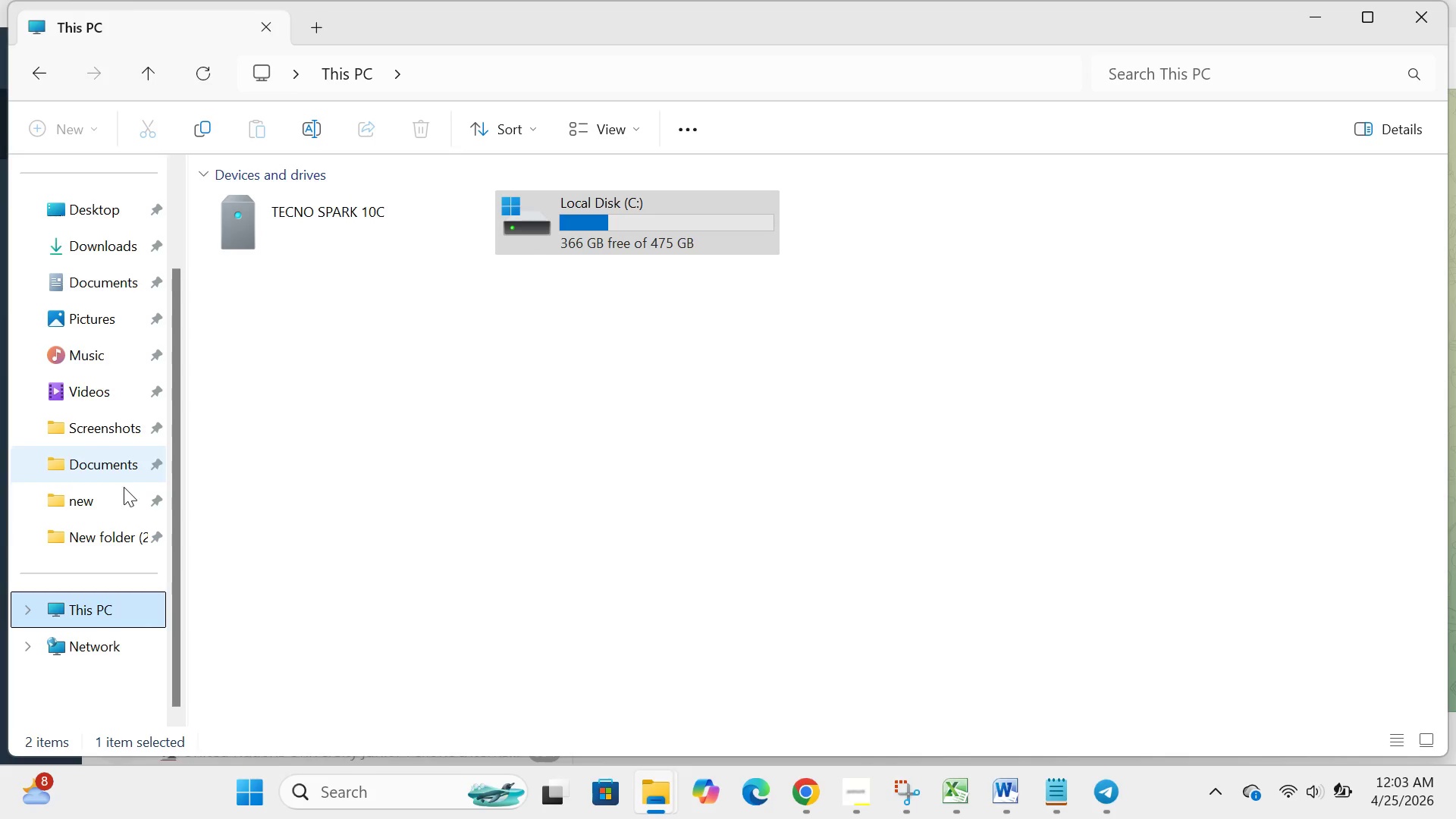 
double_click([114, 461])
 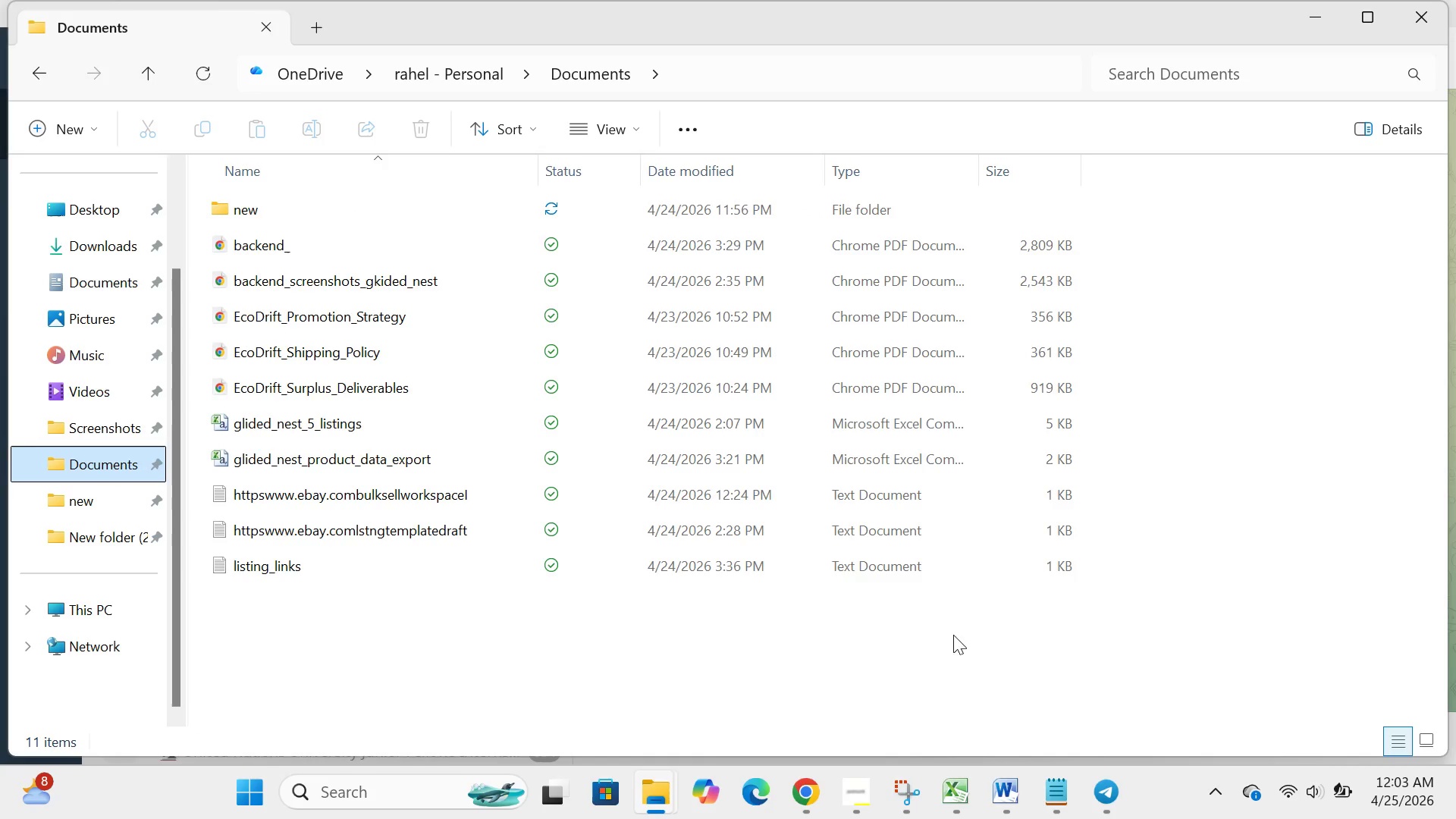 
left_click([1110, 796])
 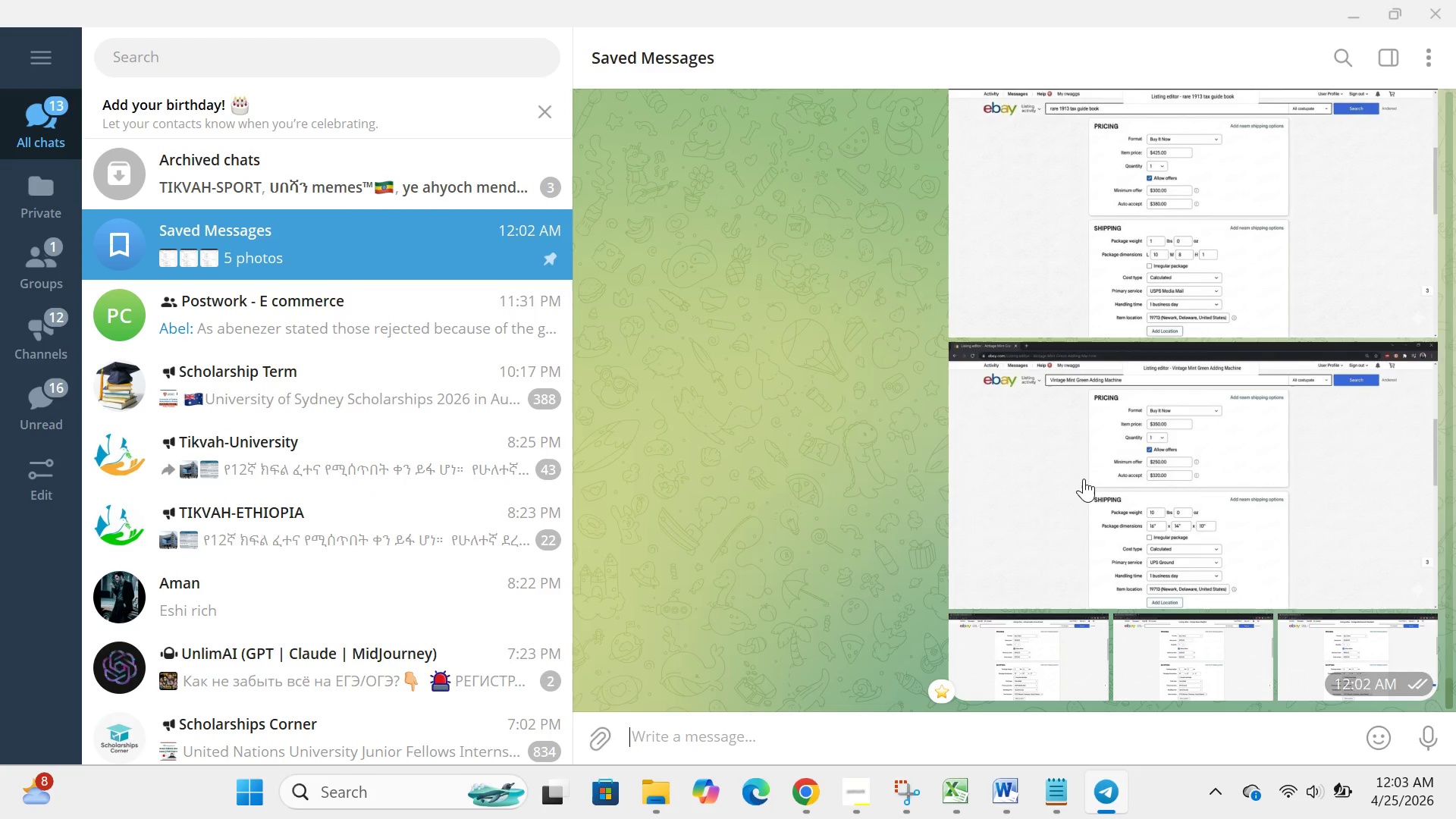 
right_click([1084, 479])
 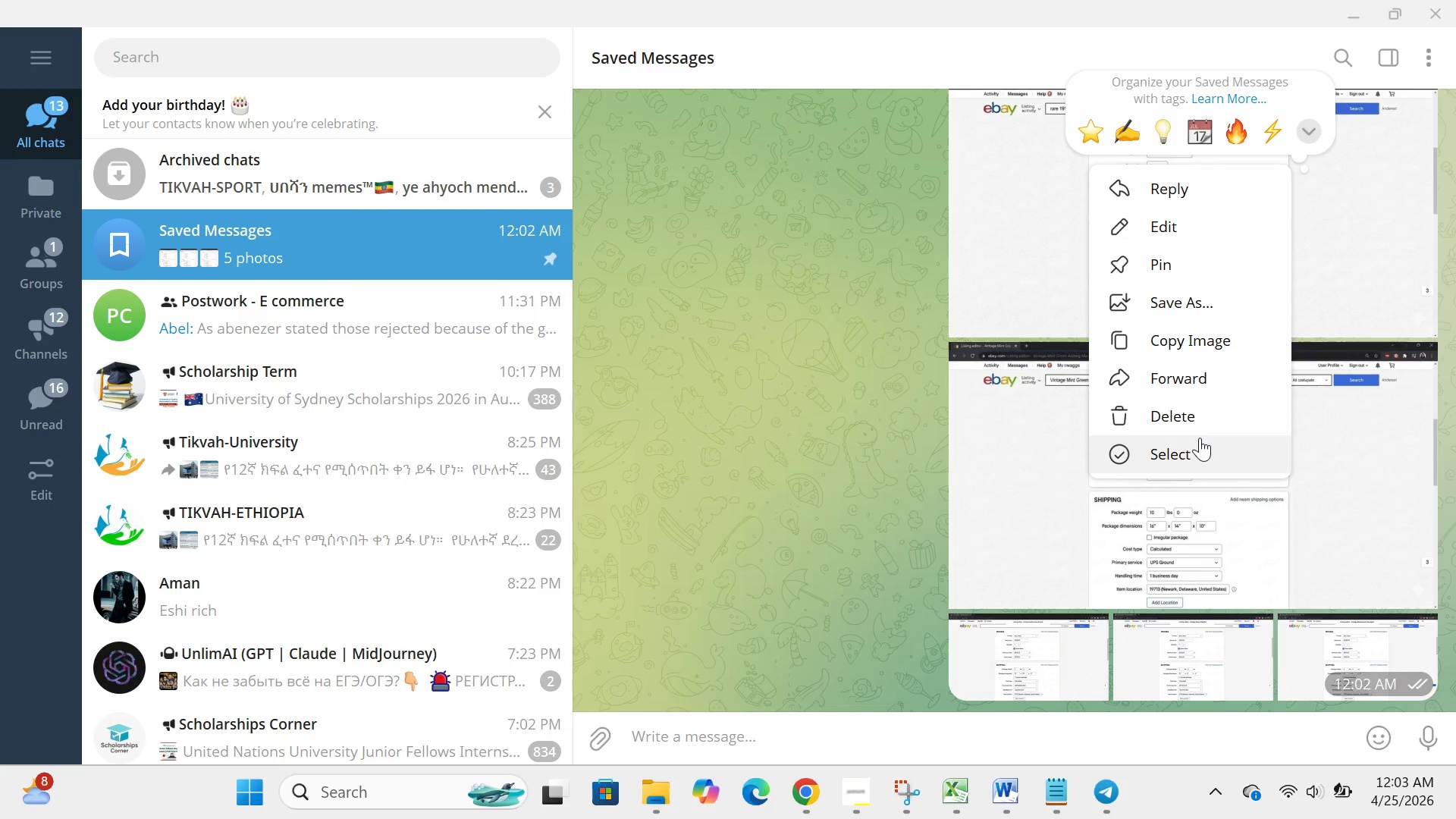 
left_click([1200, 438])
 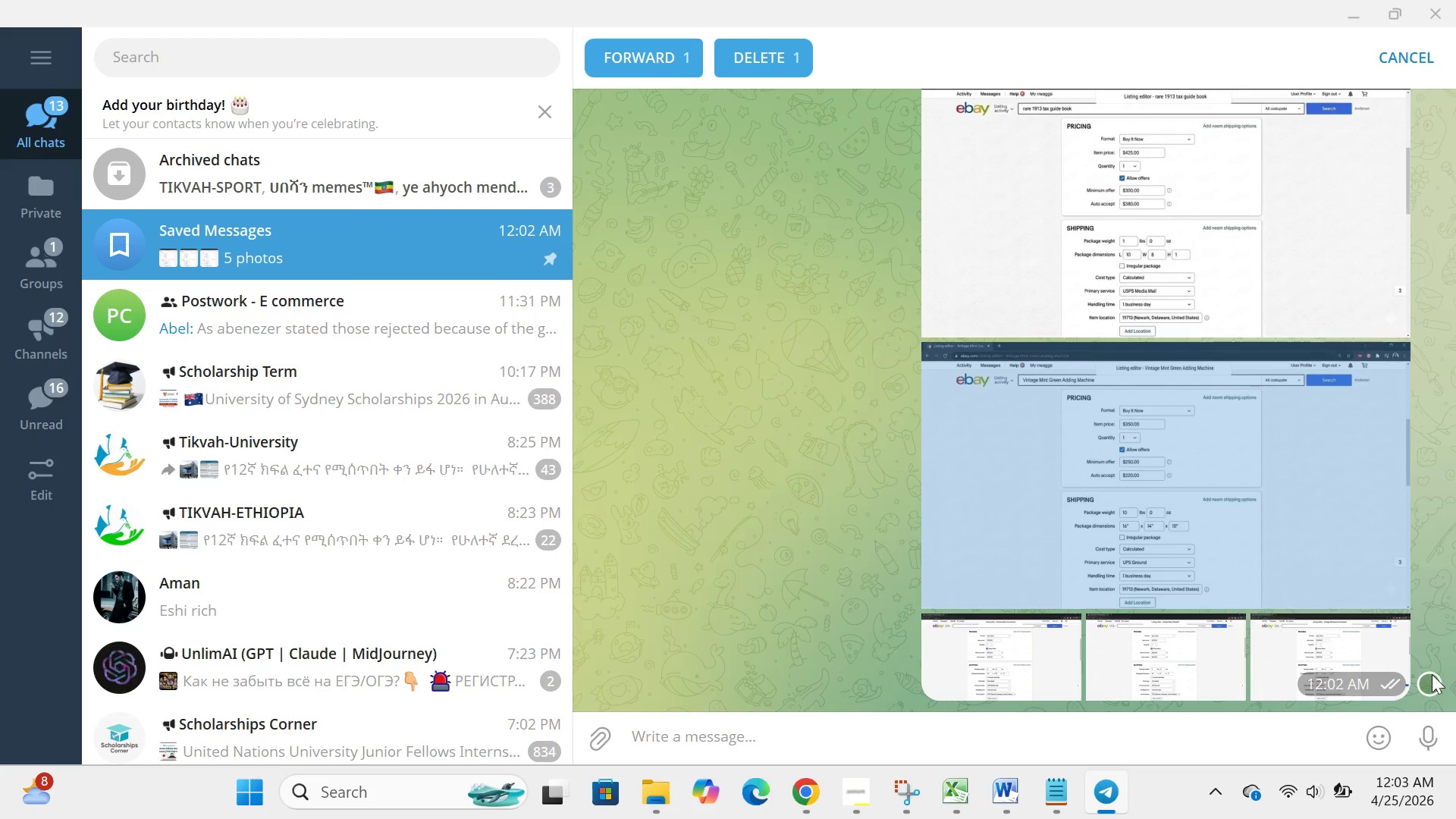 
left_click([1432, 680])
 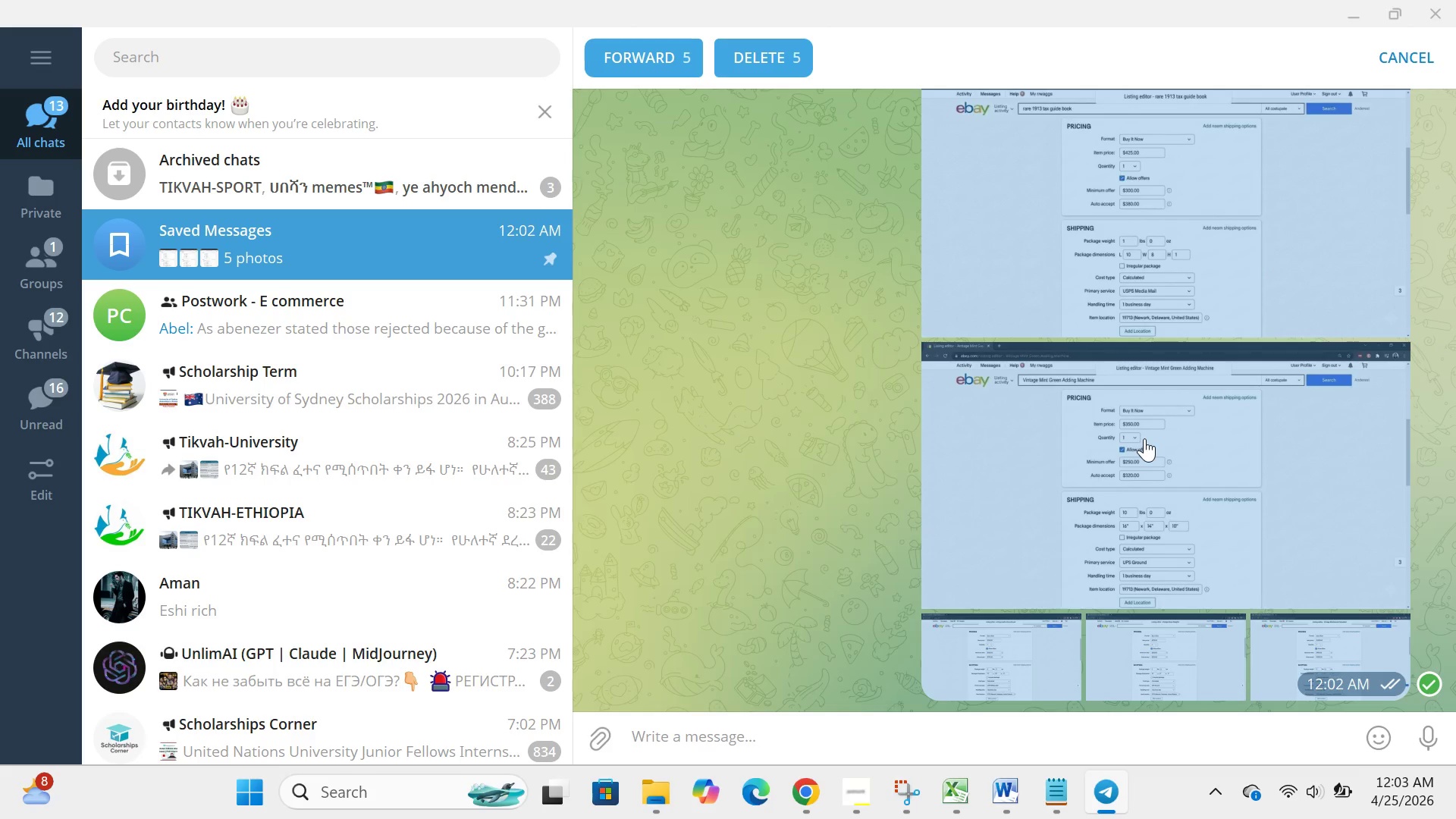 
right_click([1144, 438])
 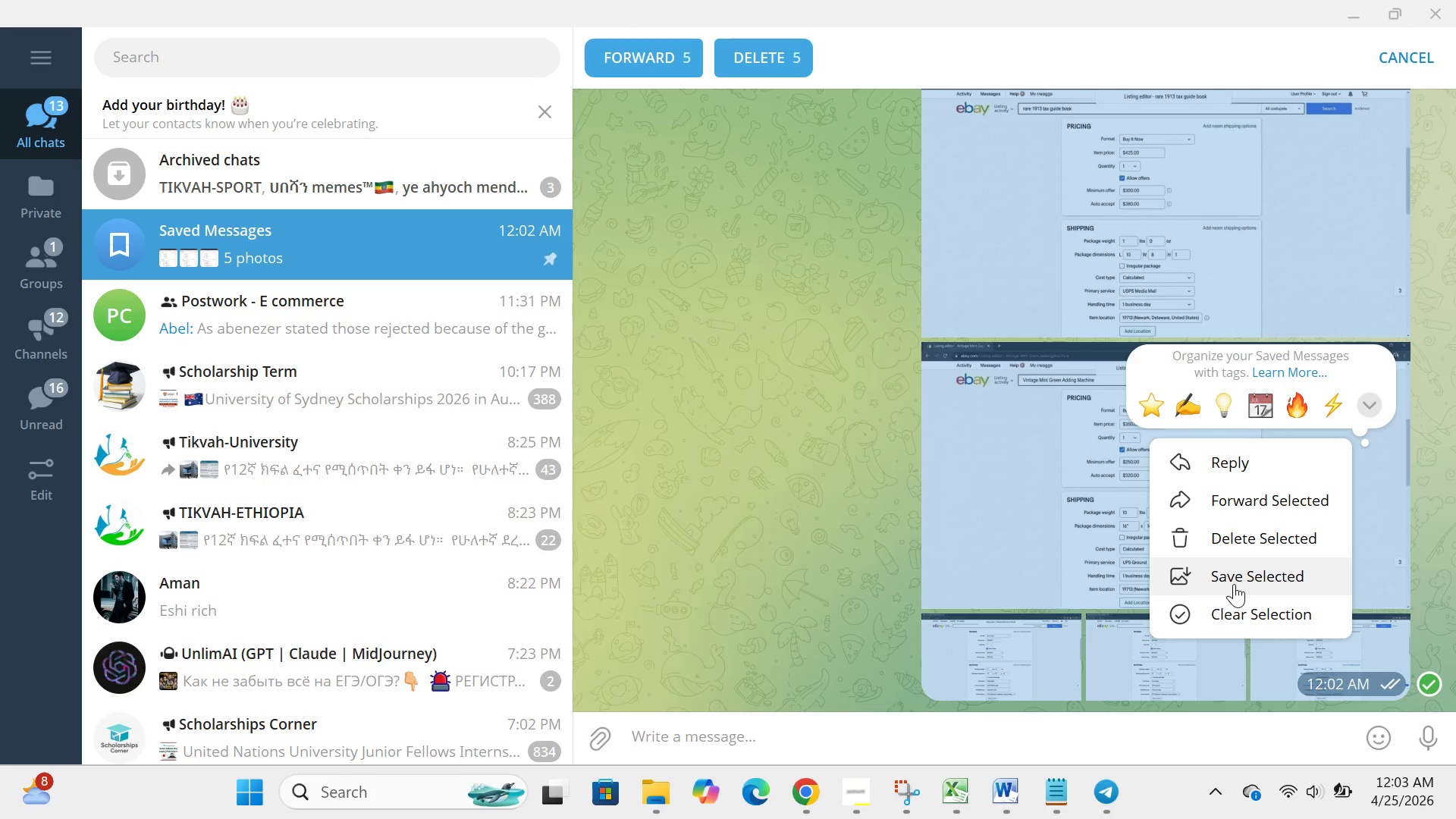 
left_click([1234, 585])
 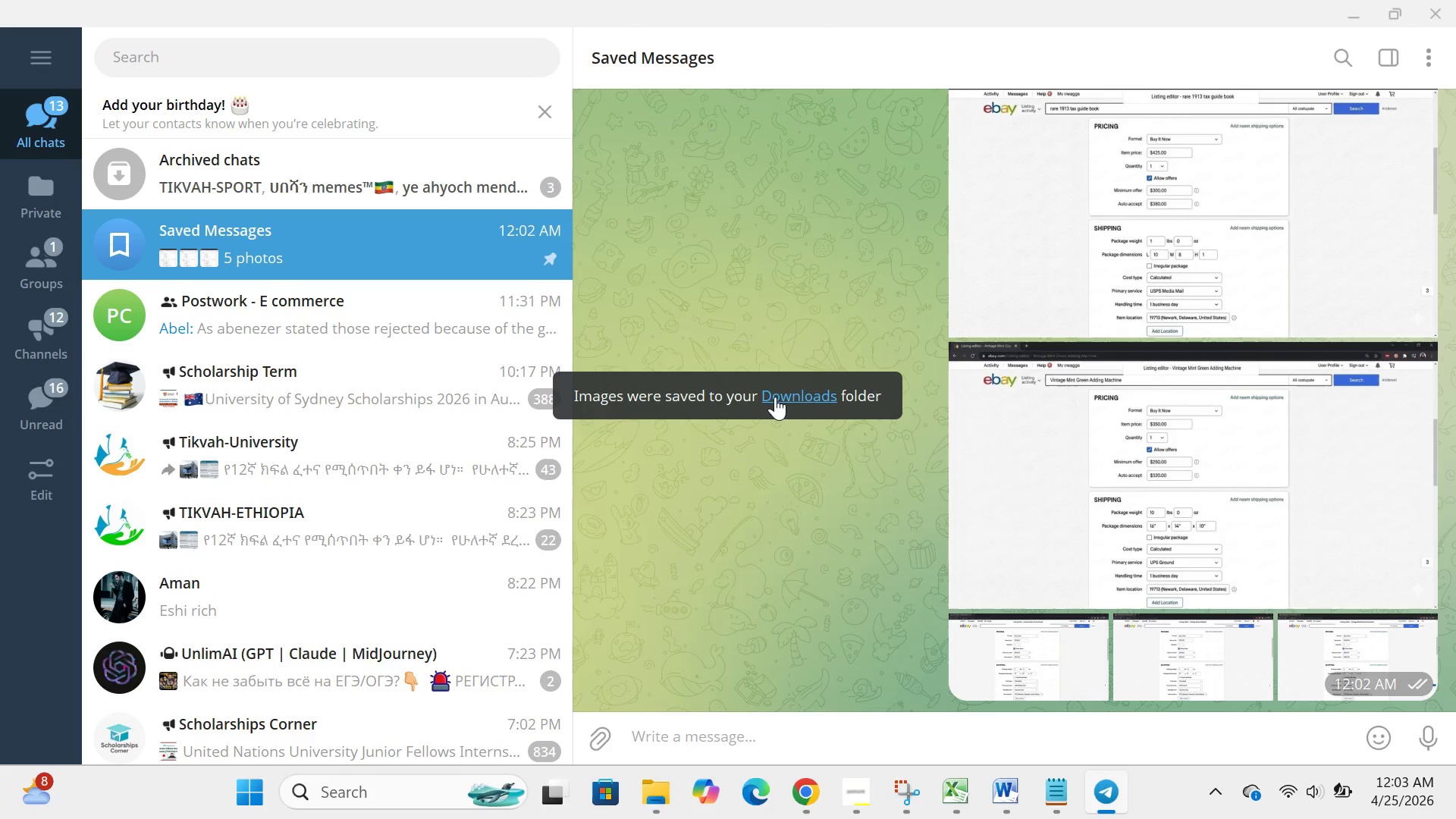 
left_click([781, 397])
 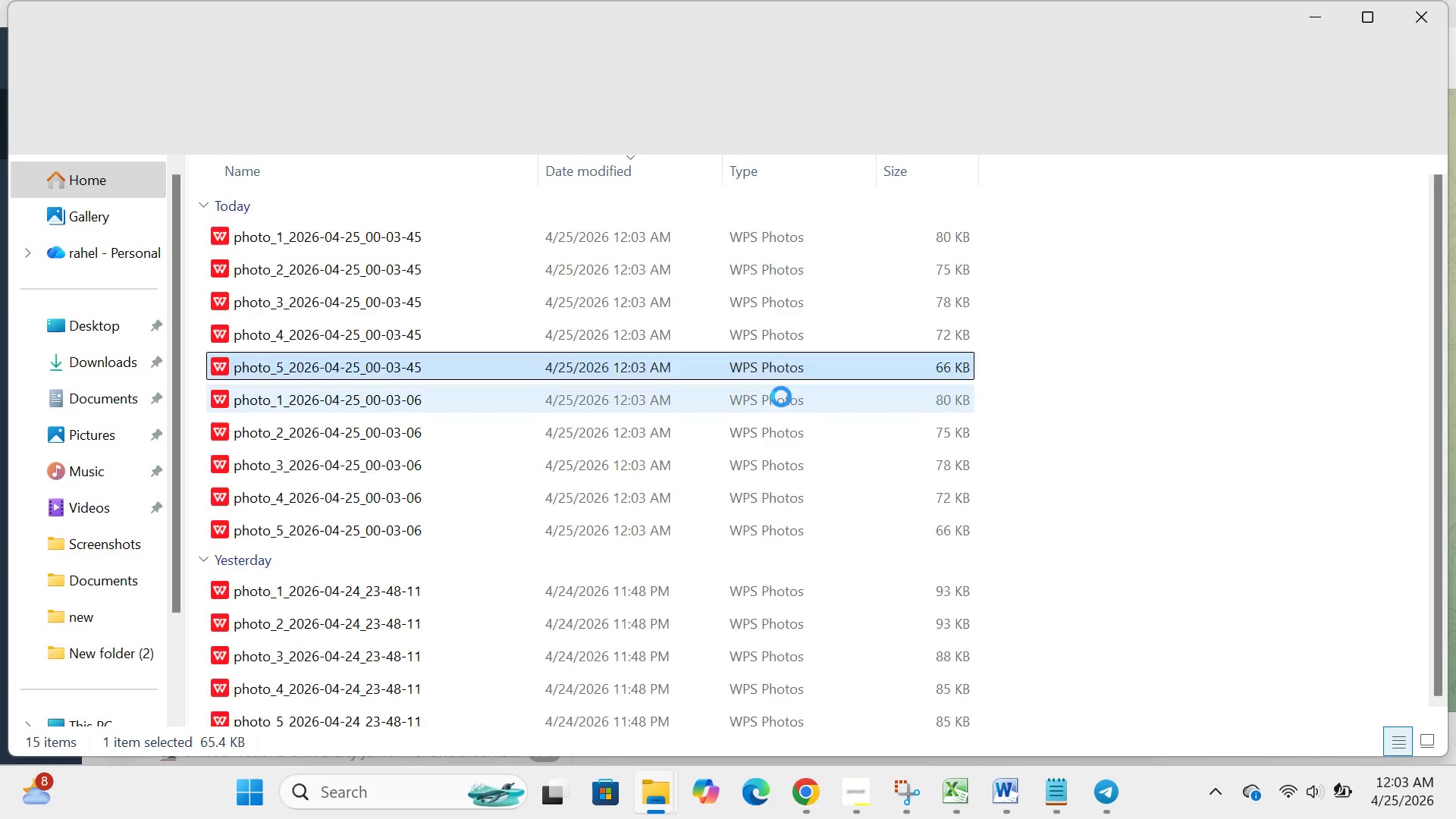 
wait(8.27)
 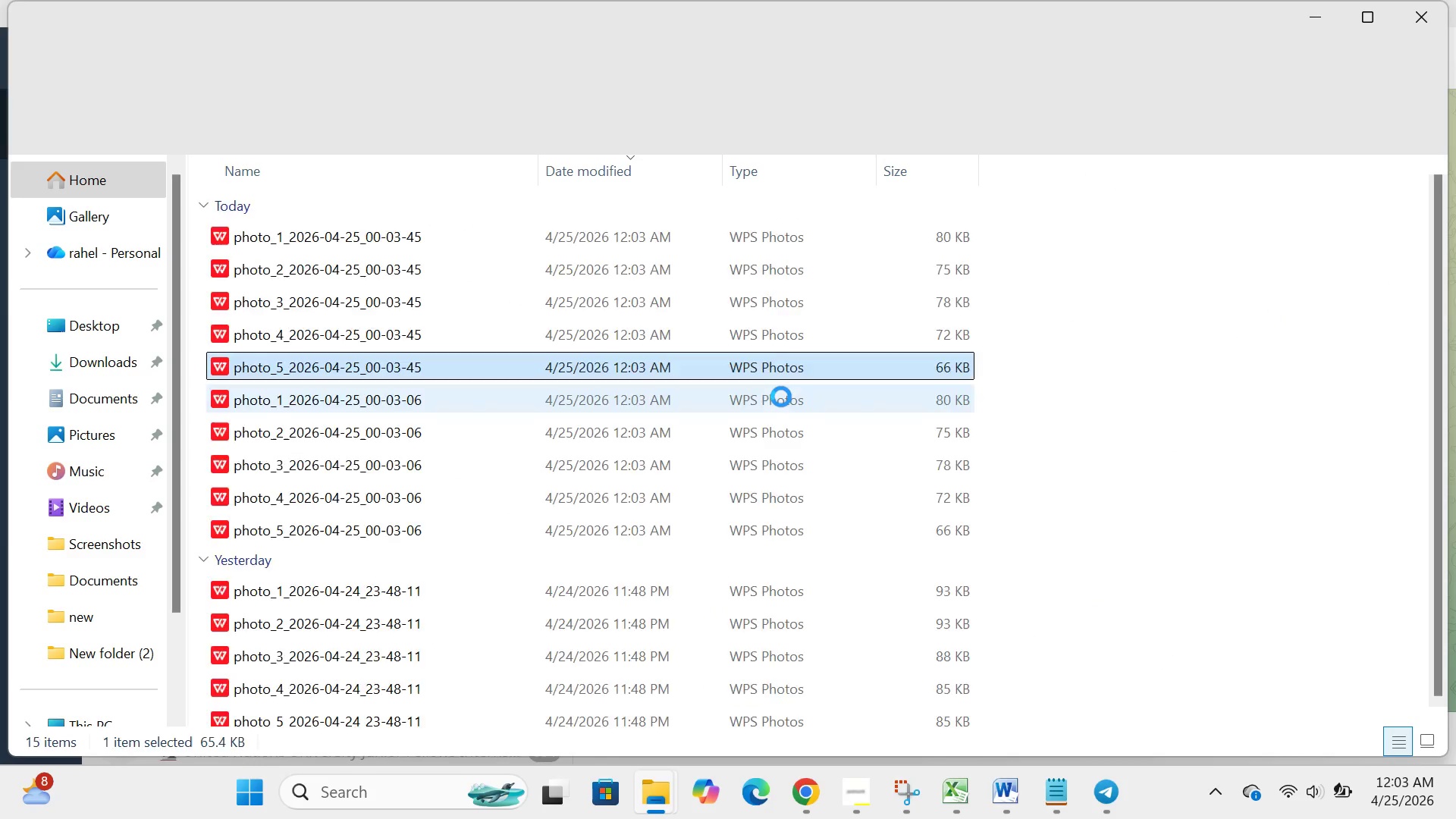 
left_click_drag(start_coordinate=[199, 218], to_coordinate=[362, 314])
 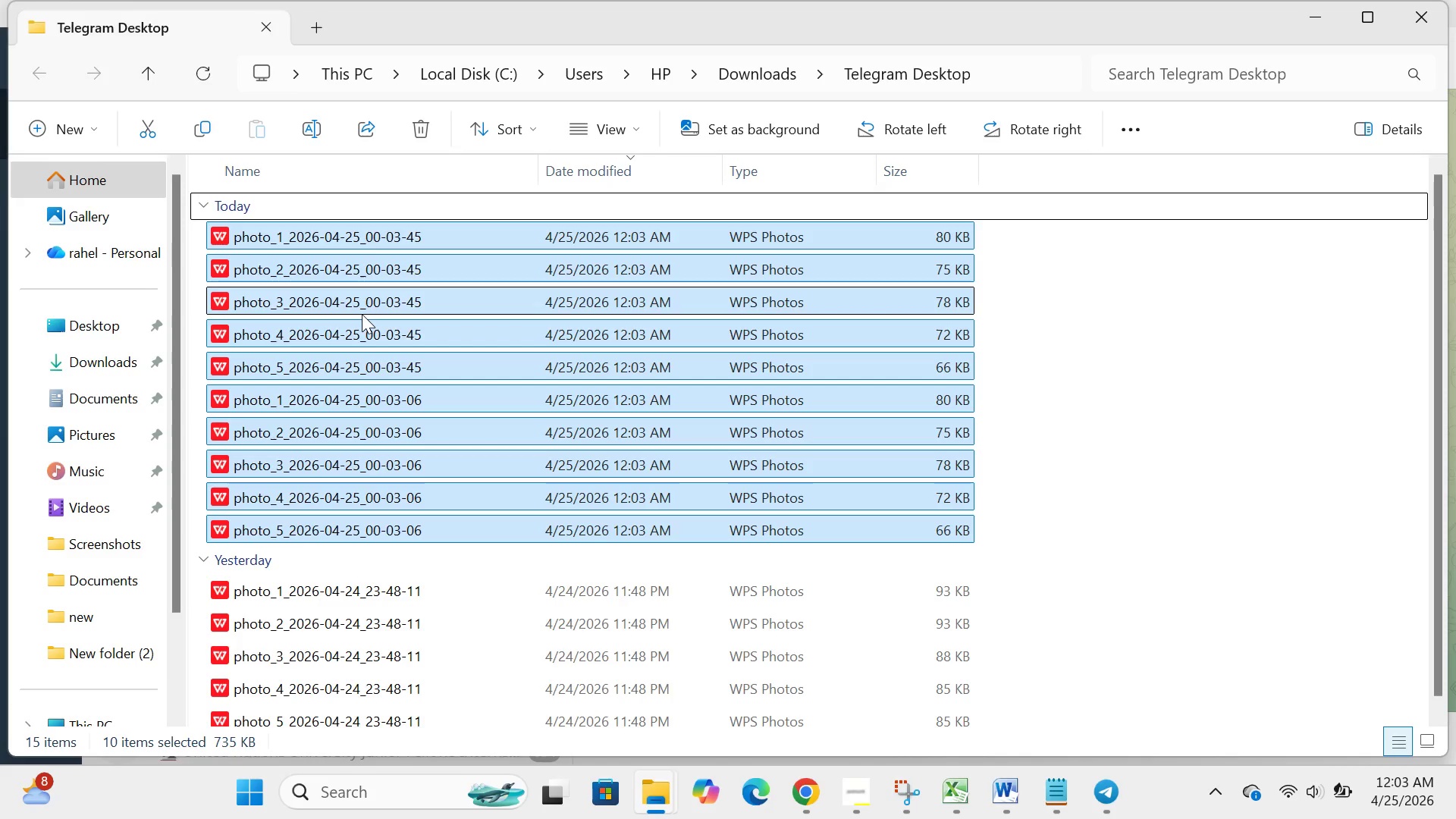 
left_click([362, 314])
 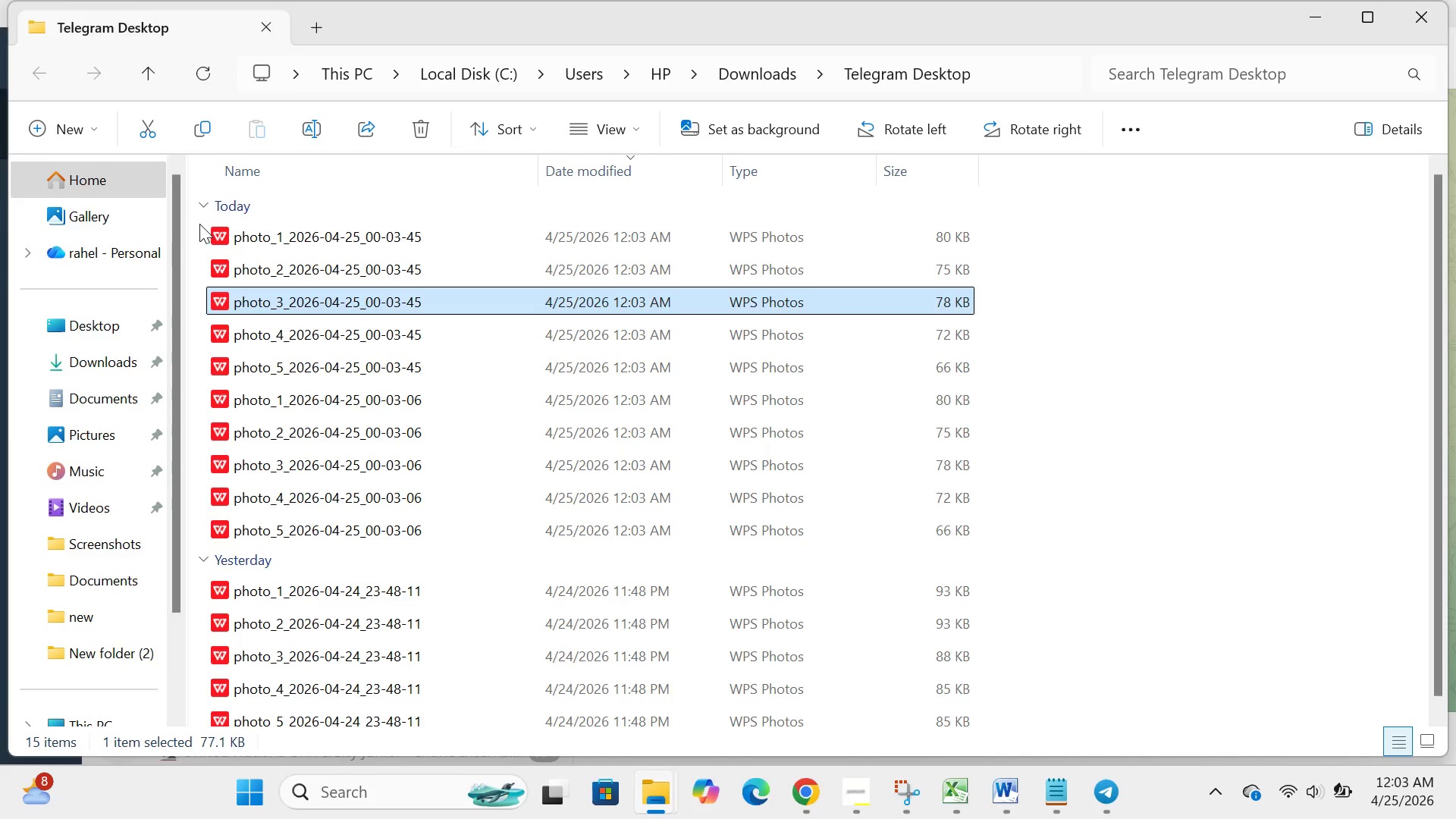 
left_click_drag(start_coordinate=[198, 222], to_coordinate=[1027, 383])
 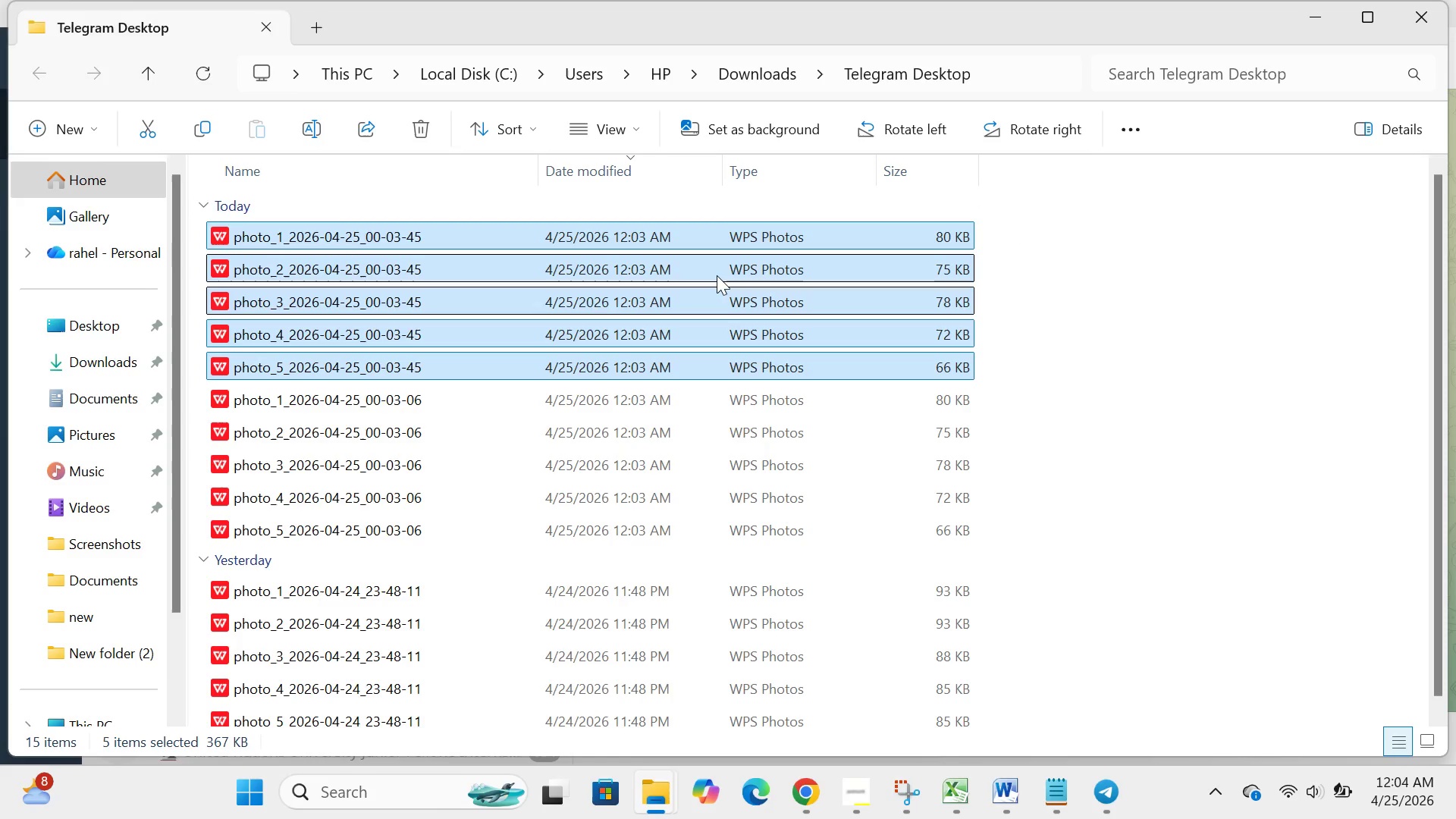 
right_click([717, 275])
 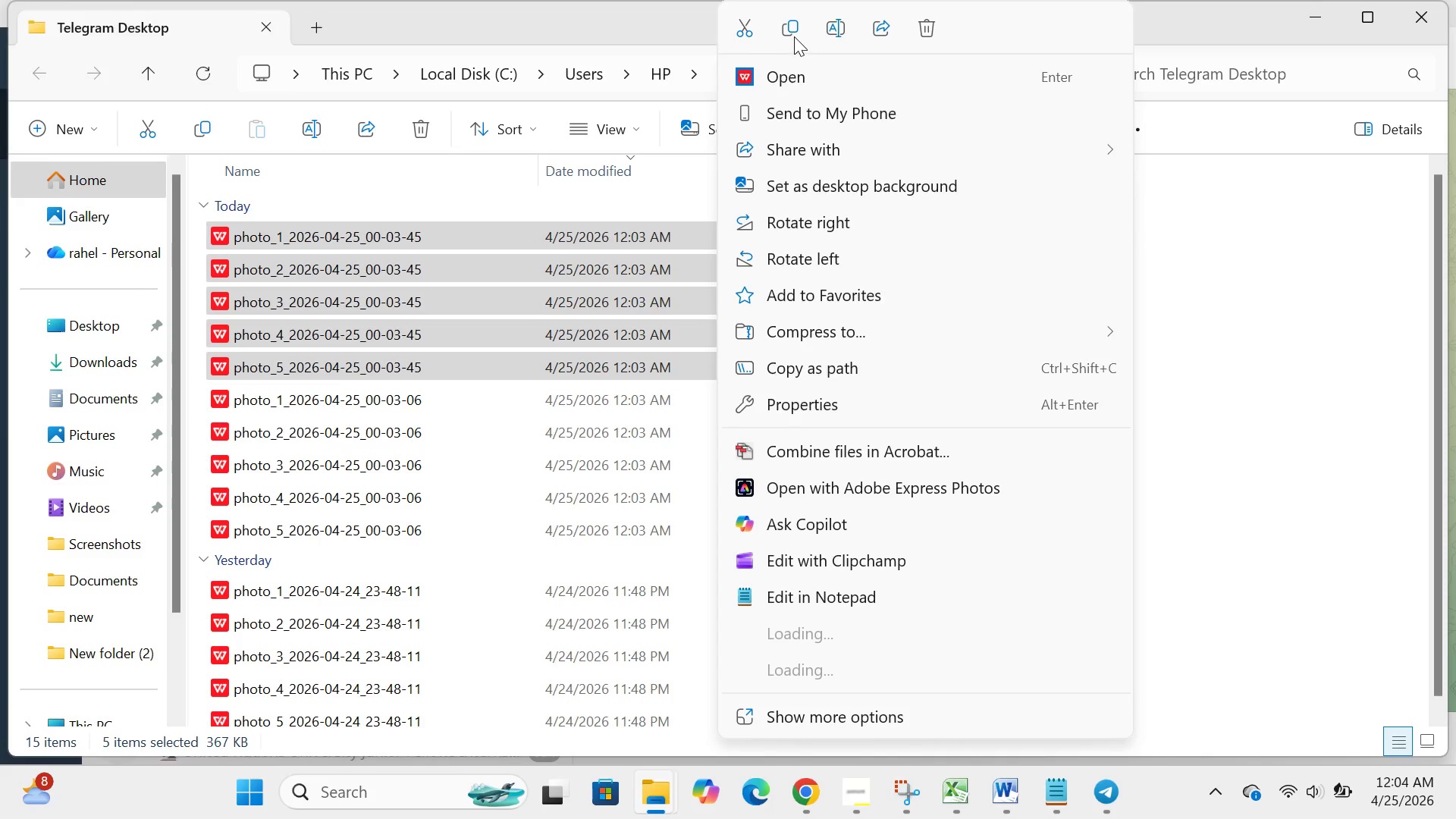 
left_click([788, 30])
 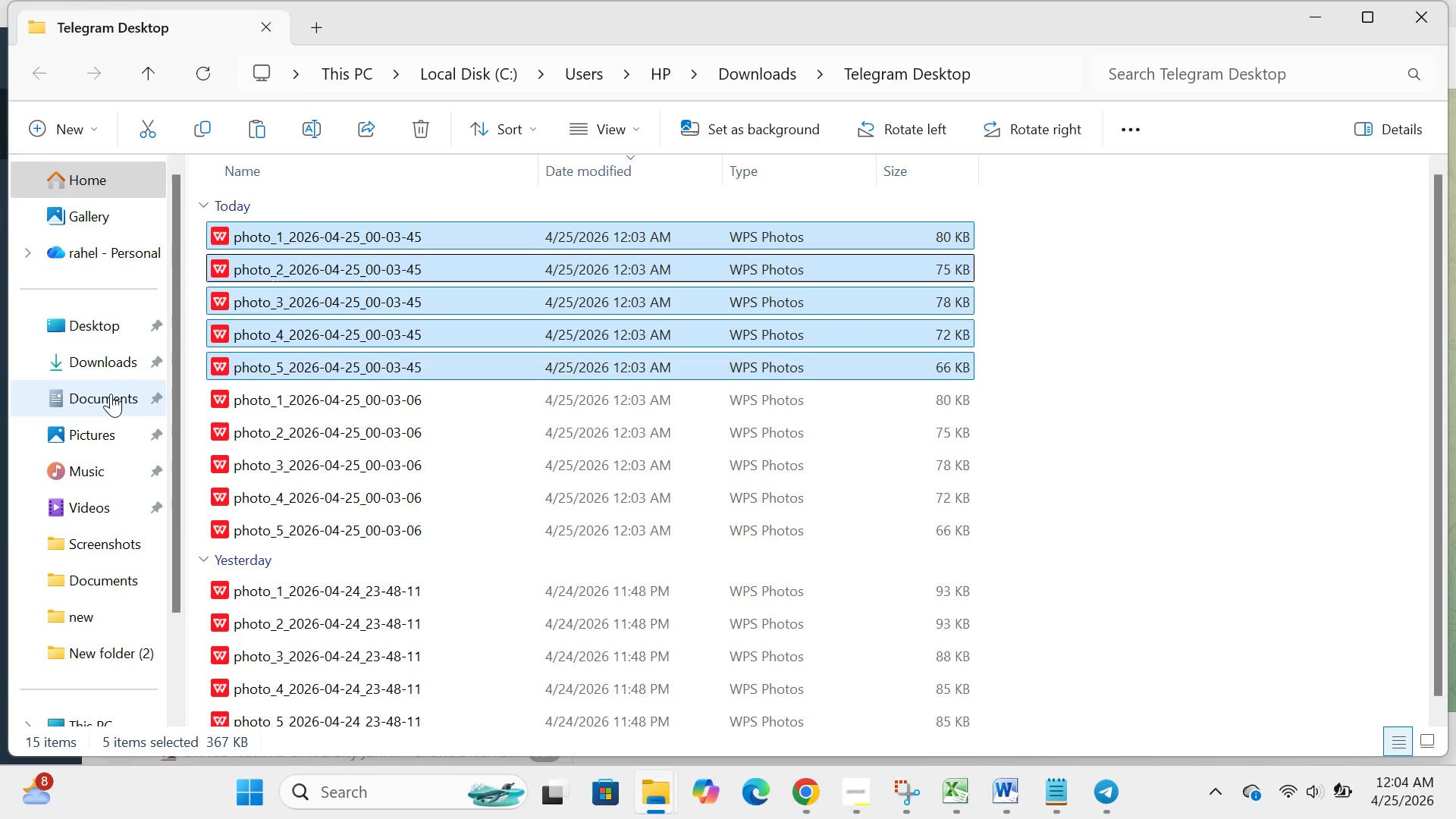 
double_click([111, 388])
 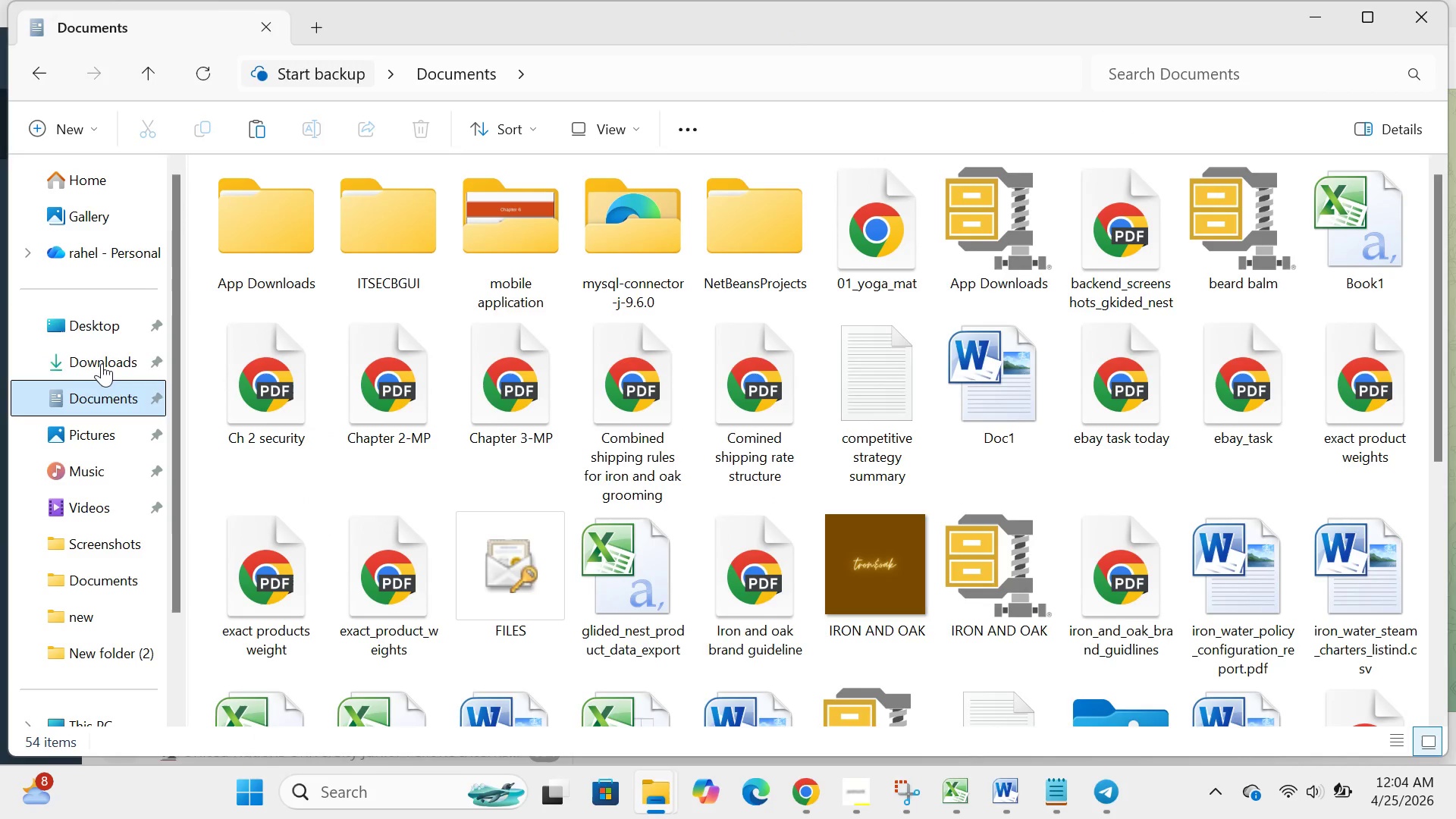 
double_click([100, 360])
 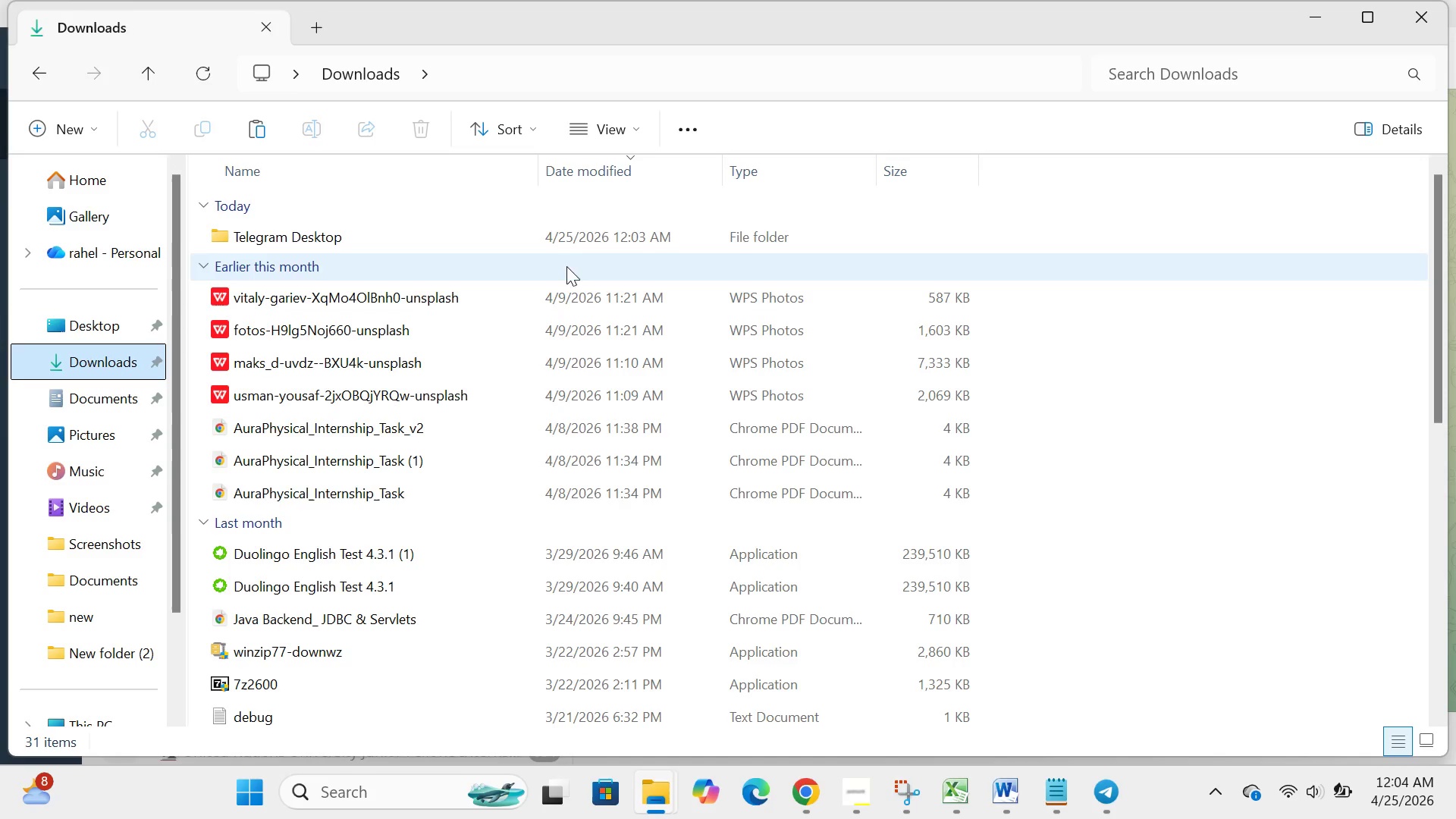 
wait(6.06)
 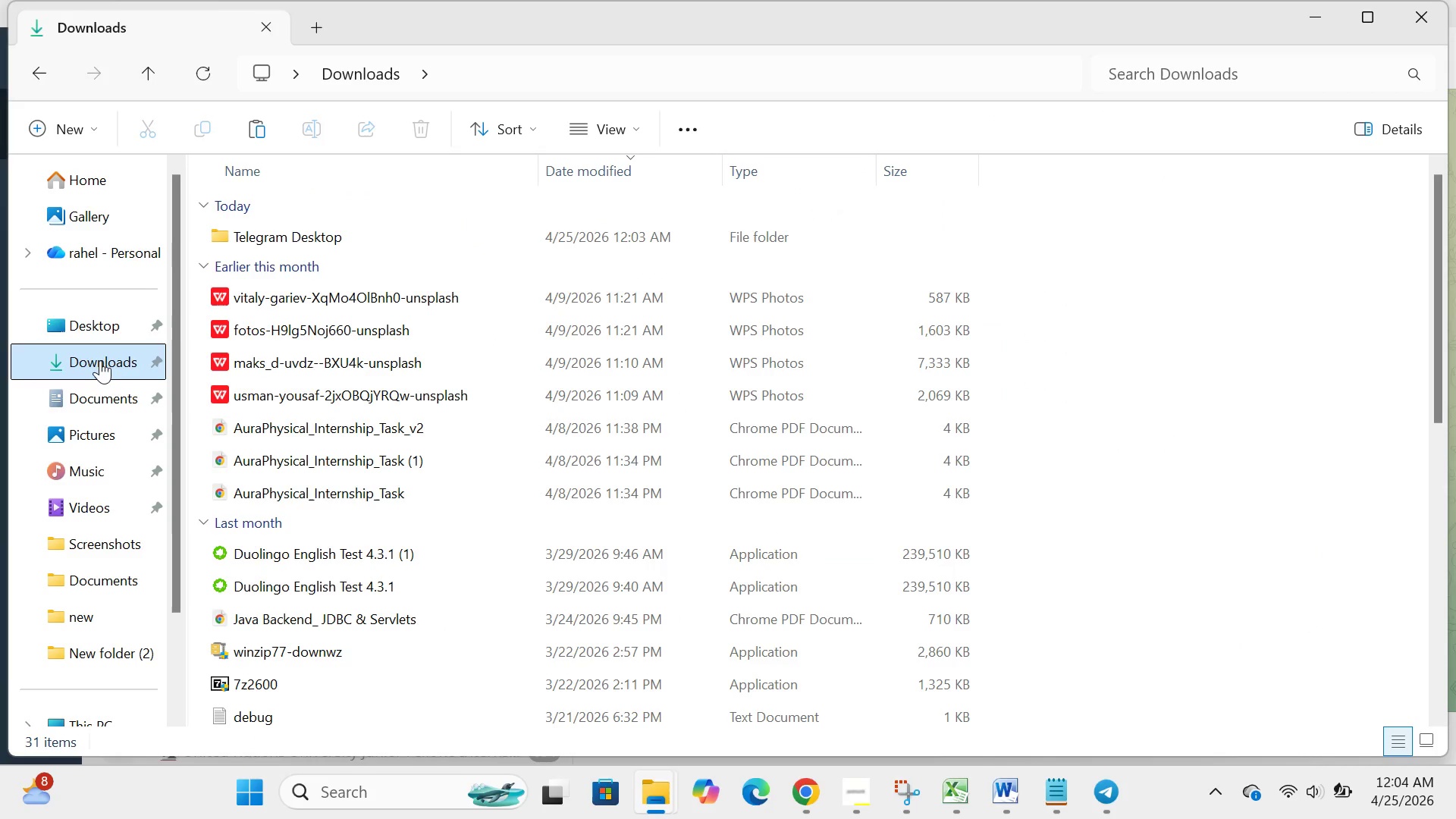 
double_click([105, 613])
 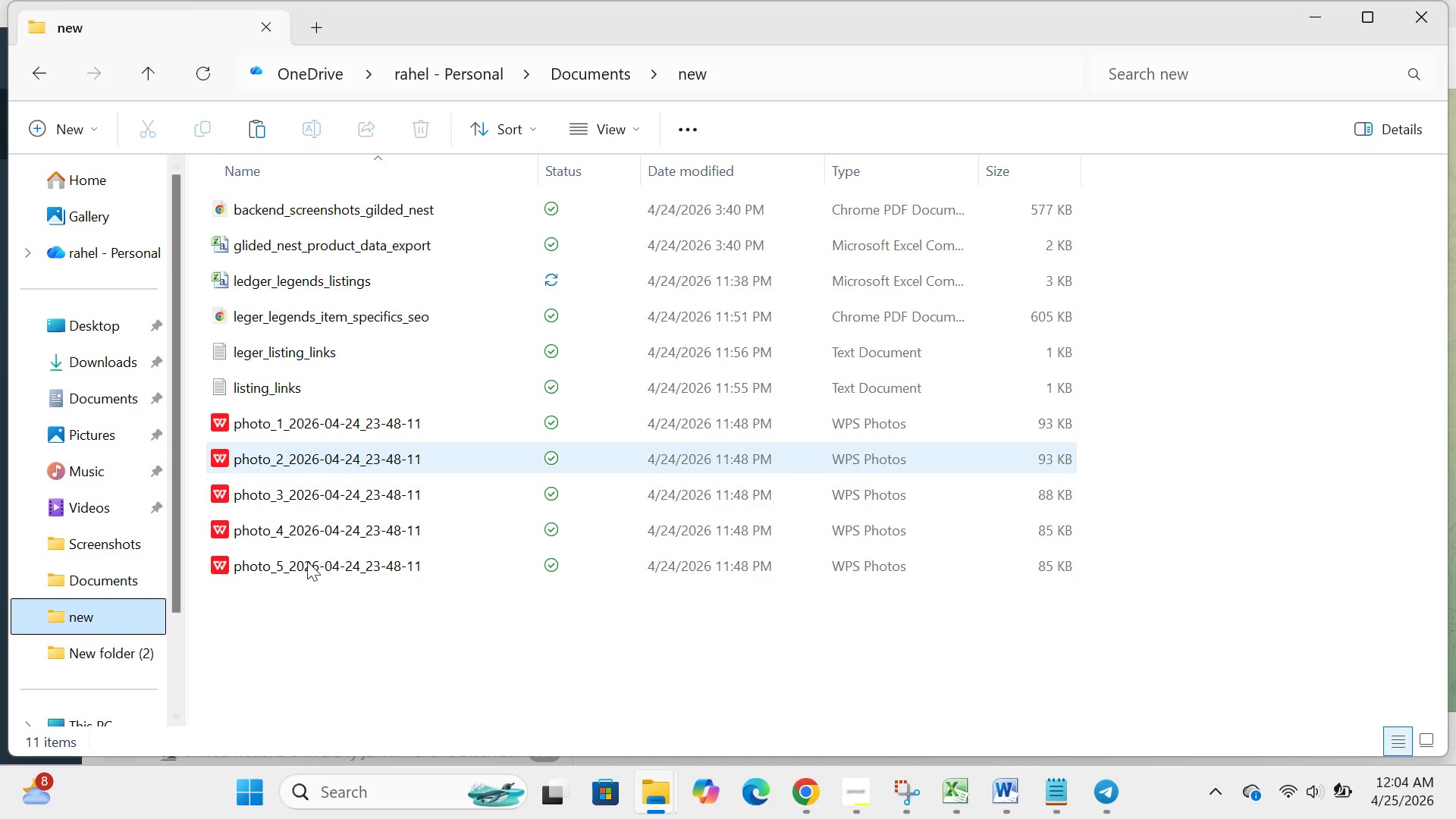 
left_click([307, 603])
 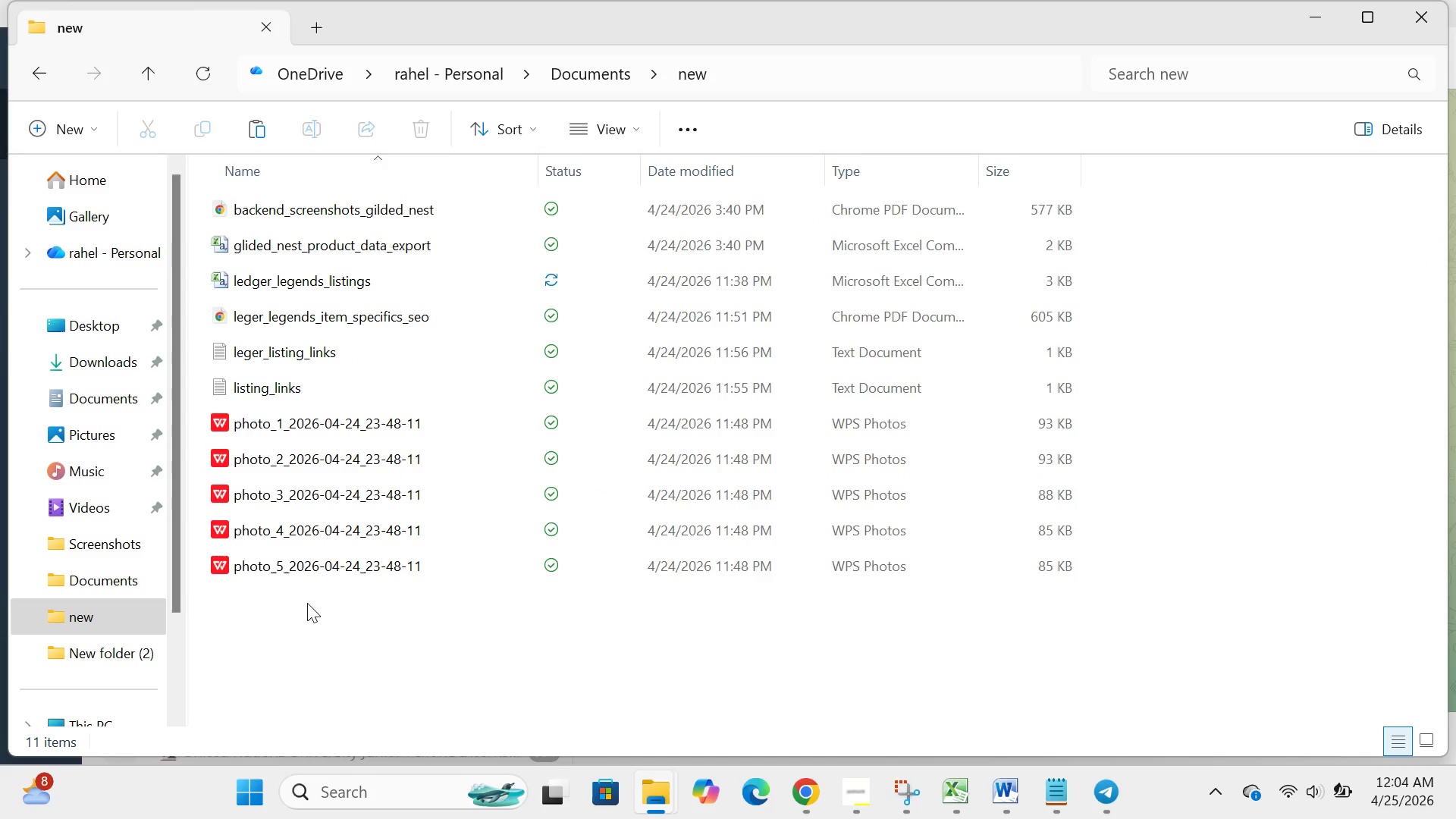 
right_click([307, 603])
 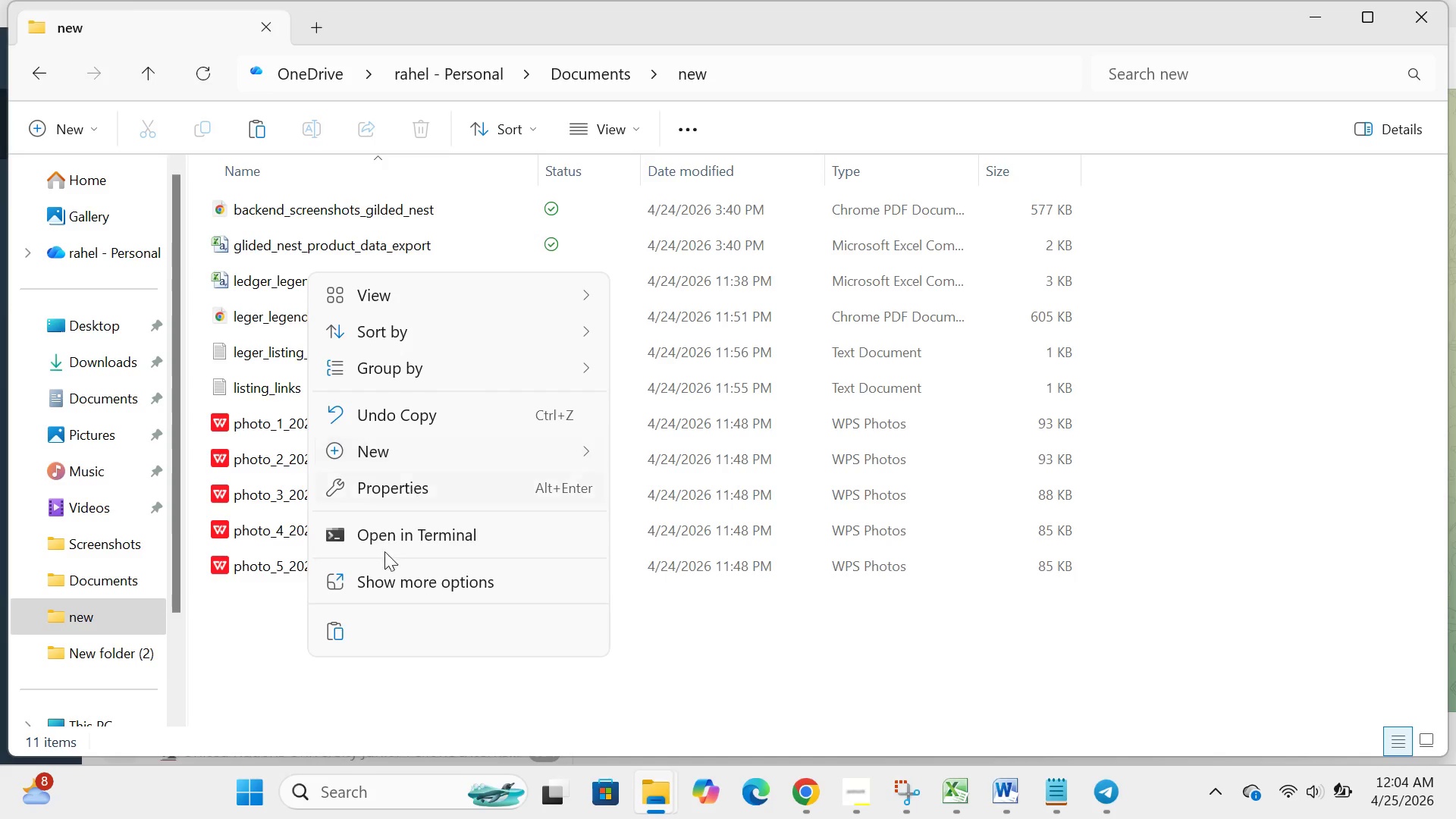 
left_click([336, 630])
 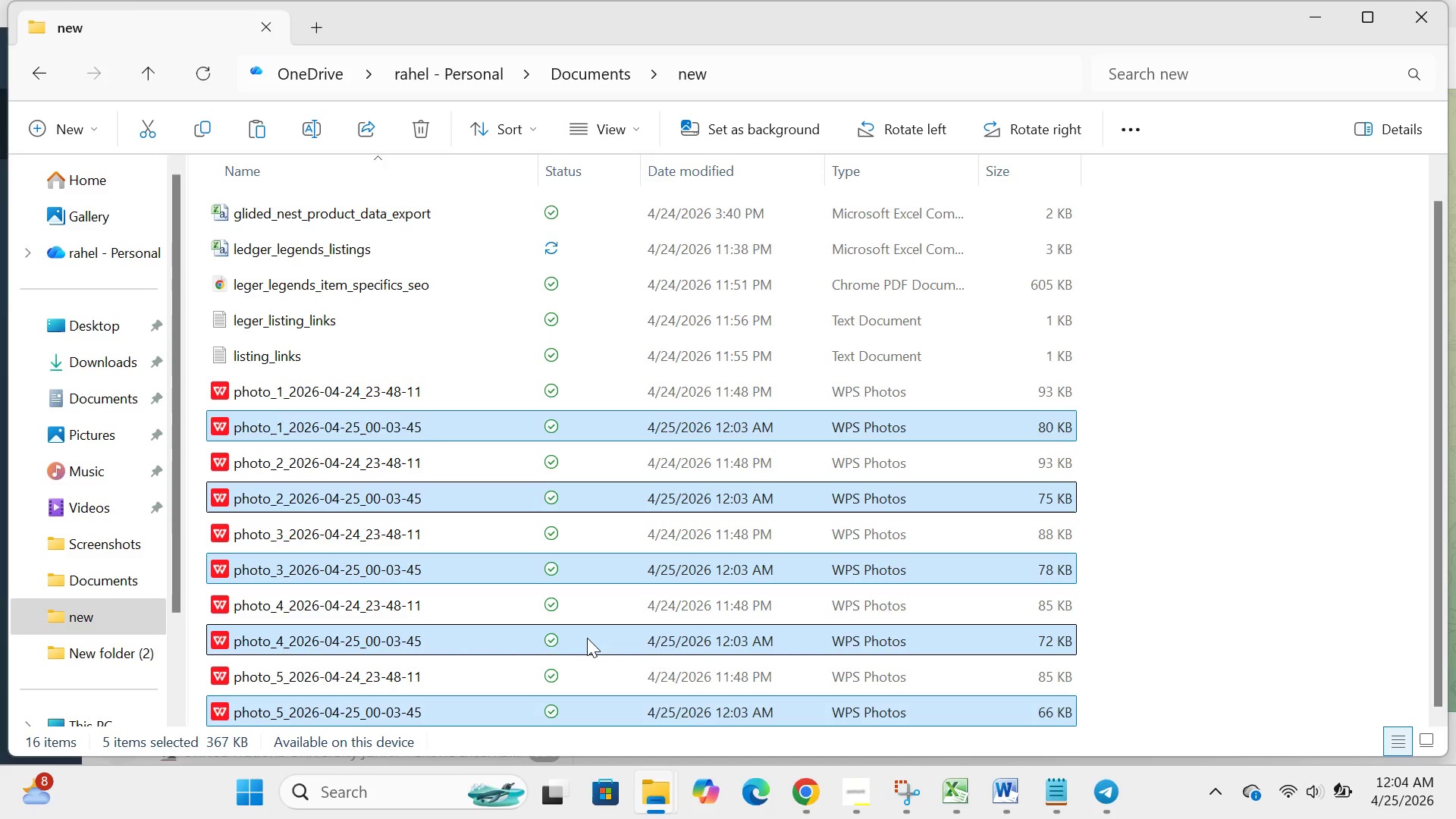 
wait(12.37)
 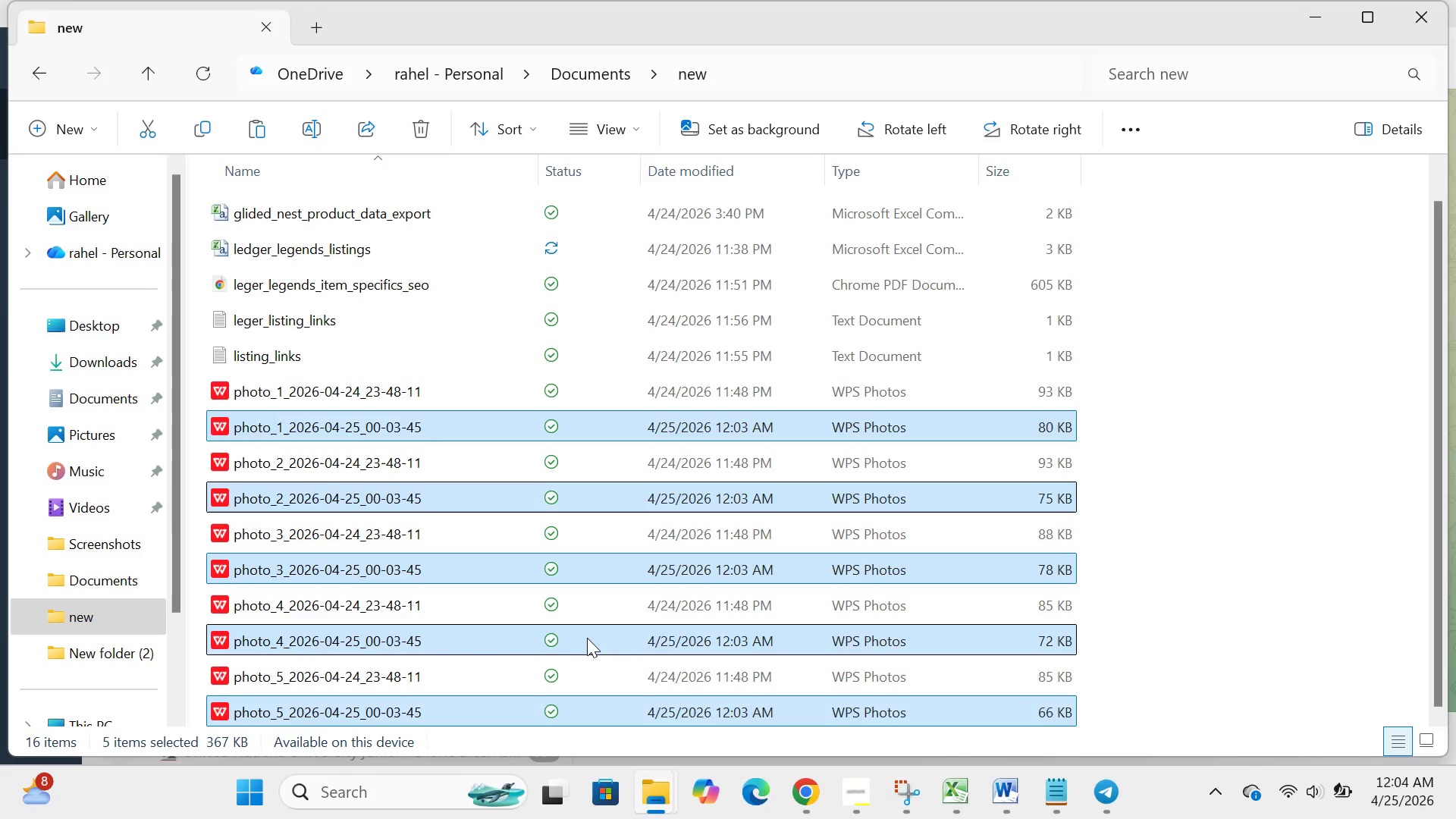 
mouse_move([719, 469])
 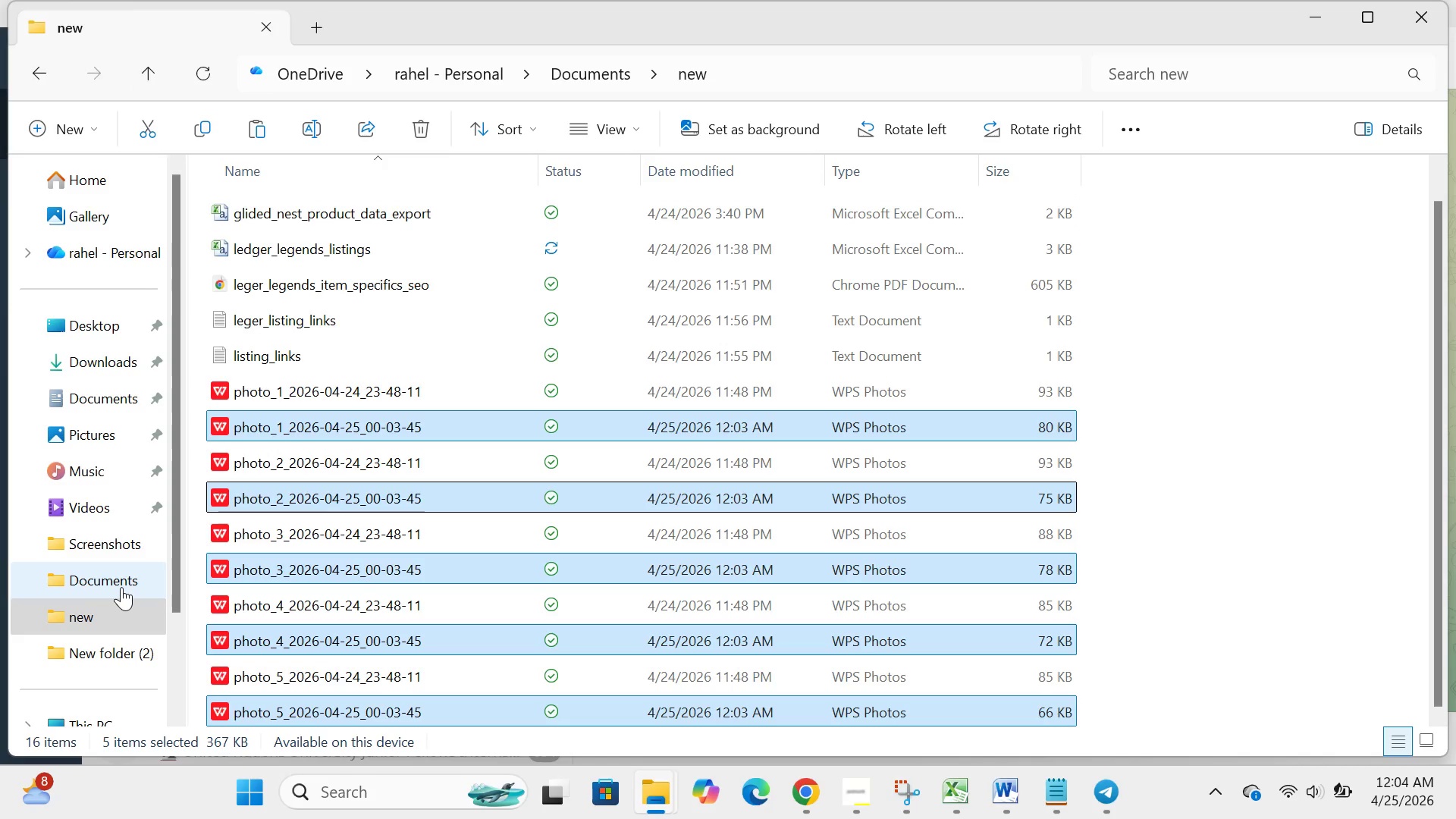 
double_click([121, 587])
 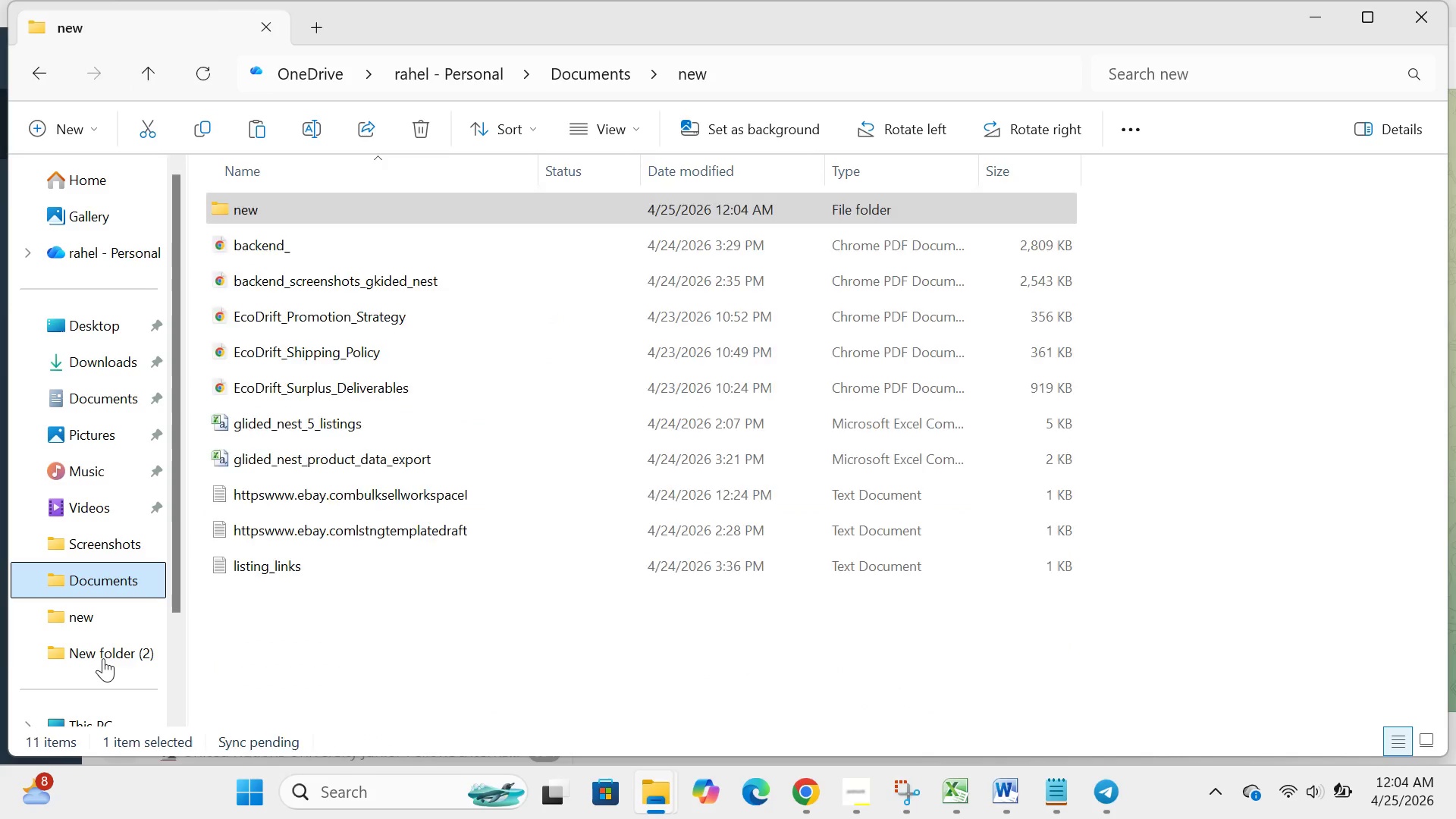 
double_click([103, 658])
 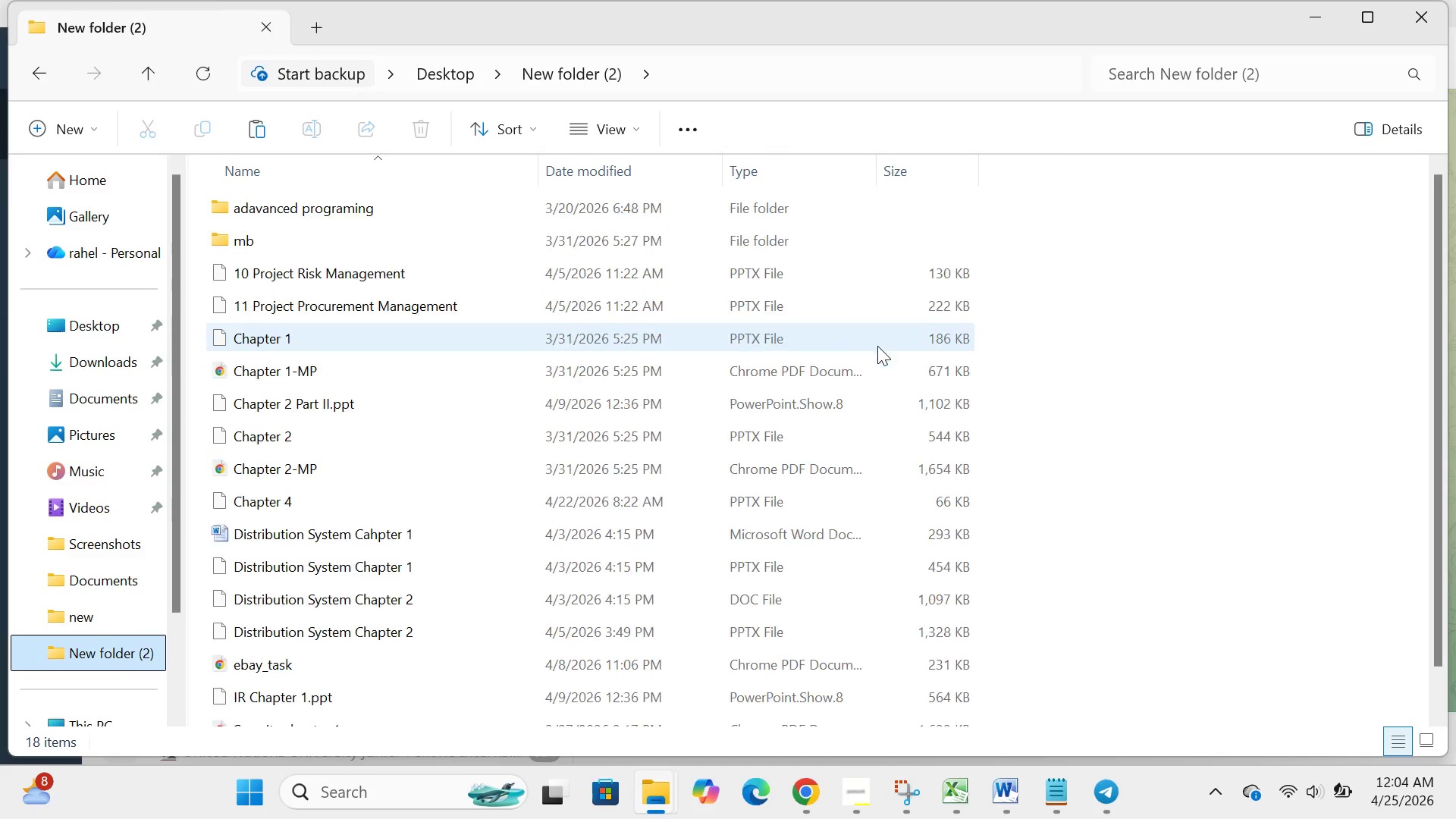 
wait(5.17)
 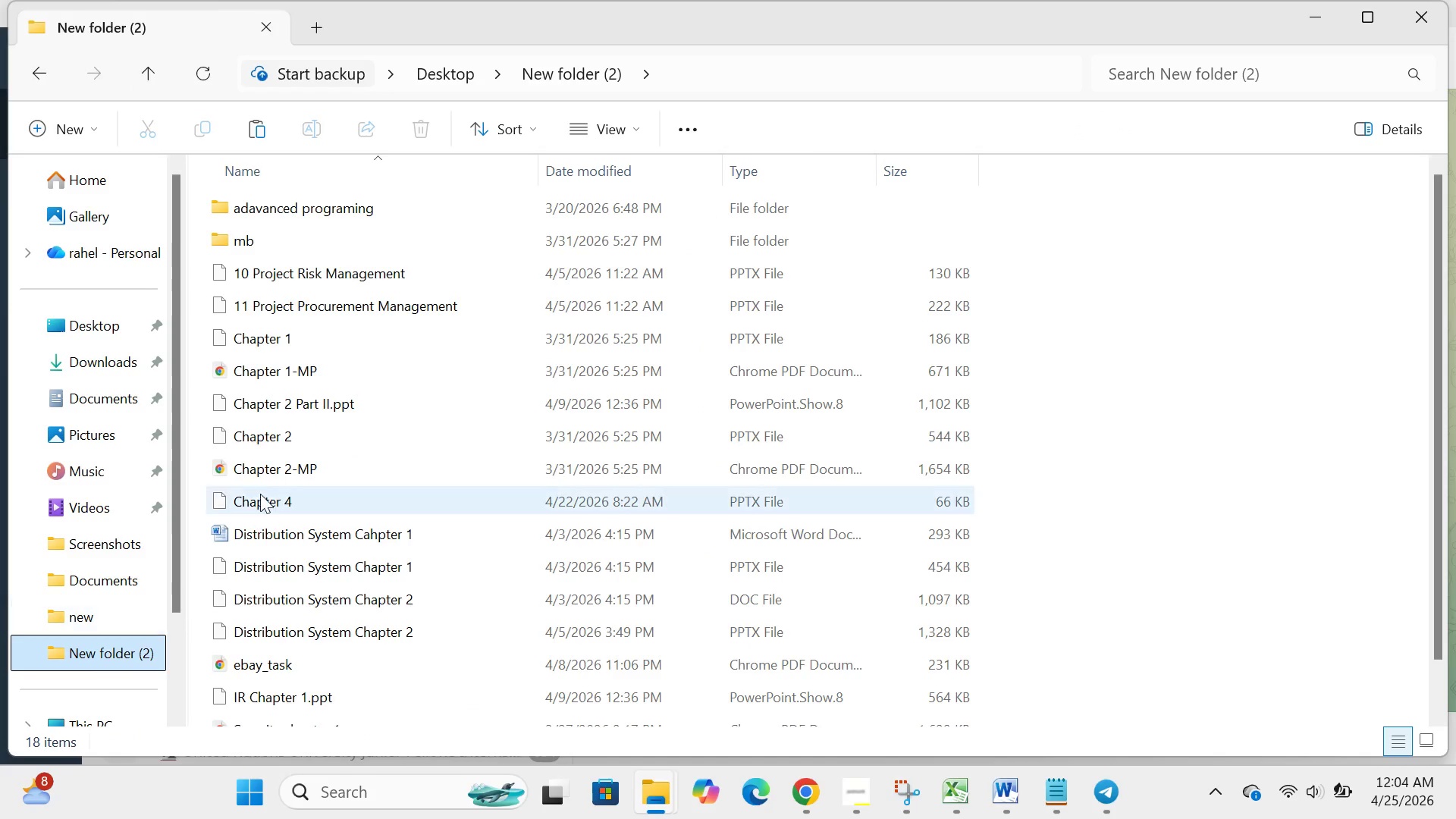 
left_click([1143, 271])
 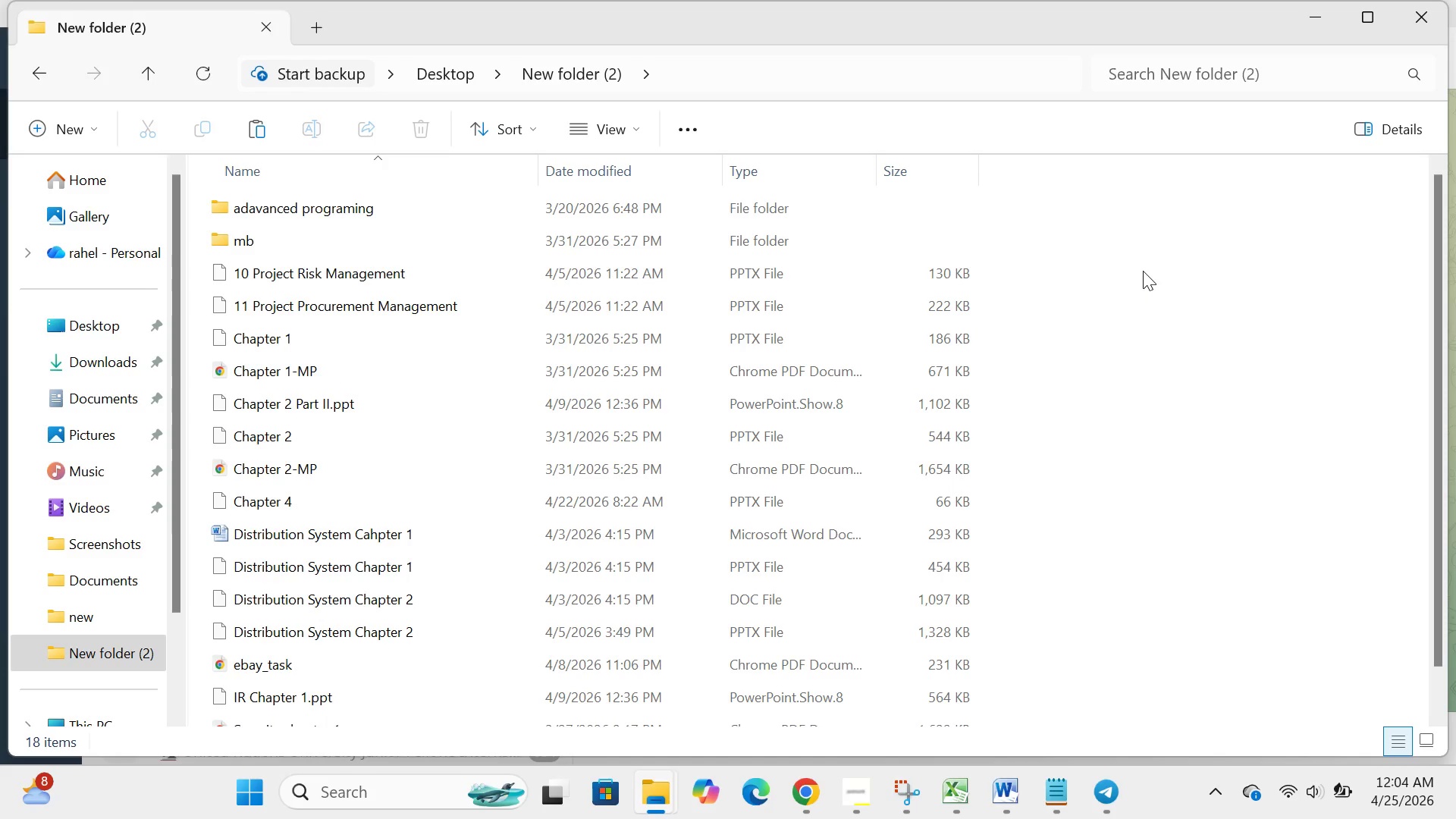 
right_click([1143, 271])
 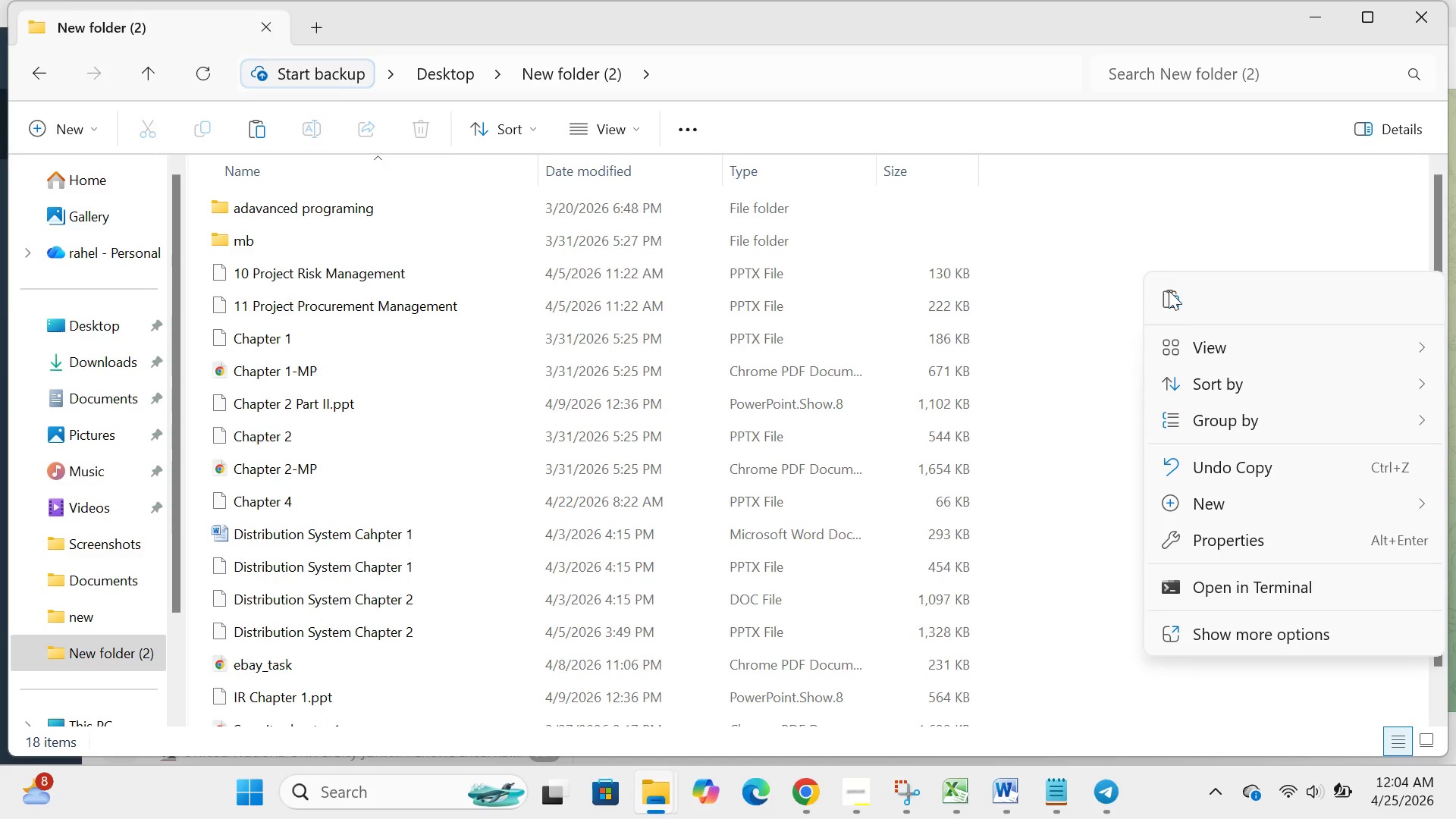 
left_click([1172, 290])
 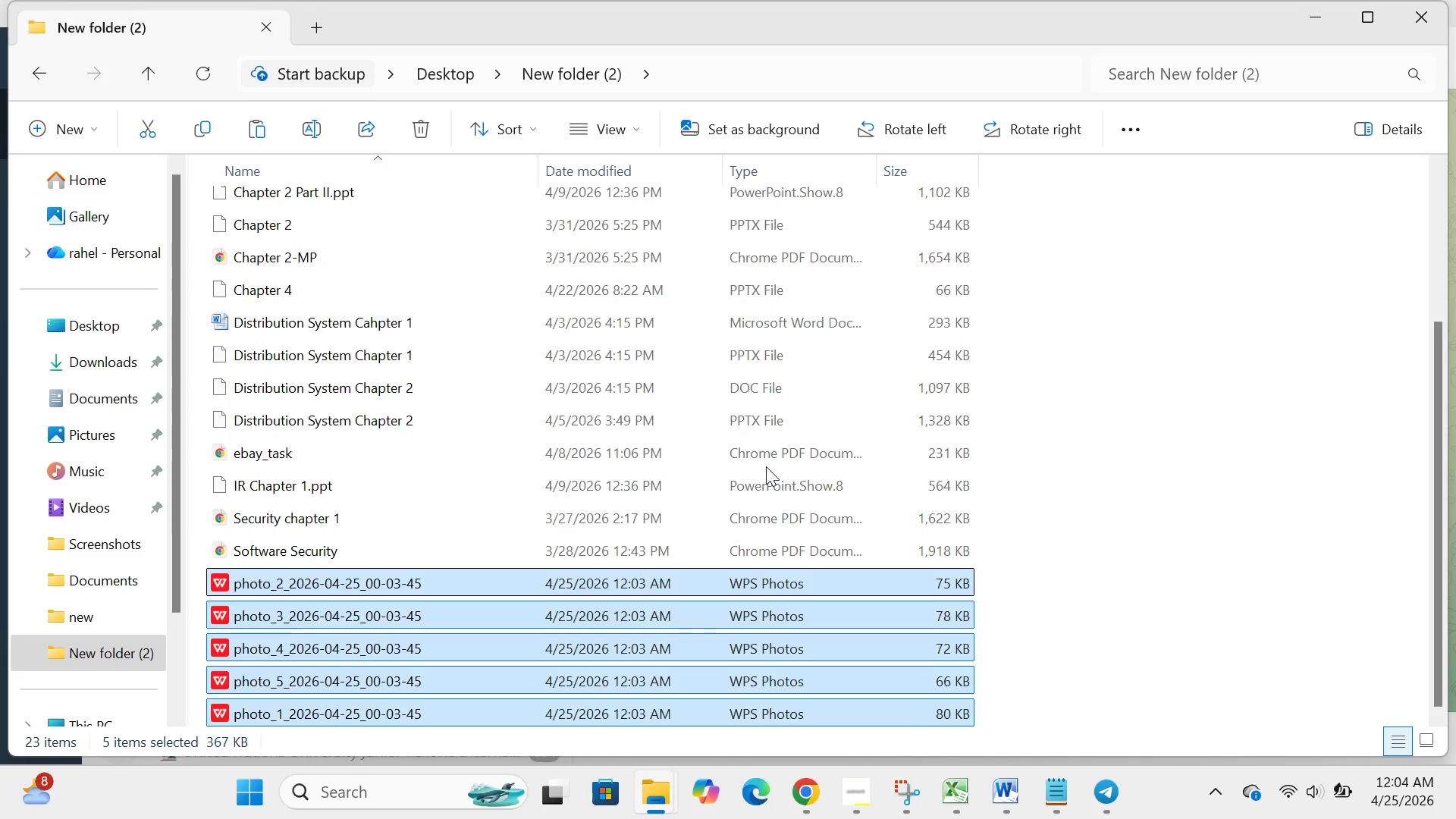 
wait(6.83)
 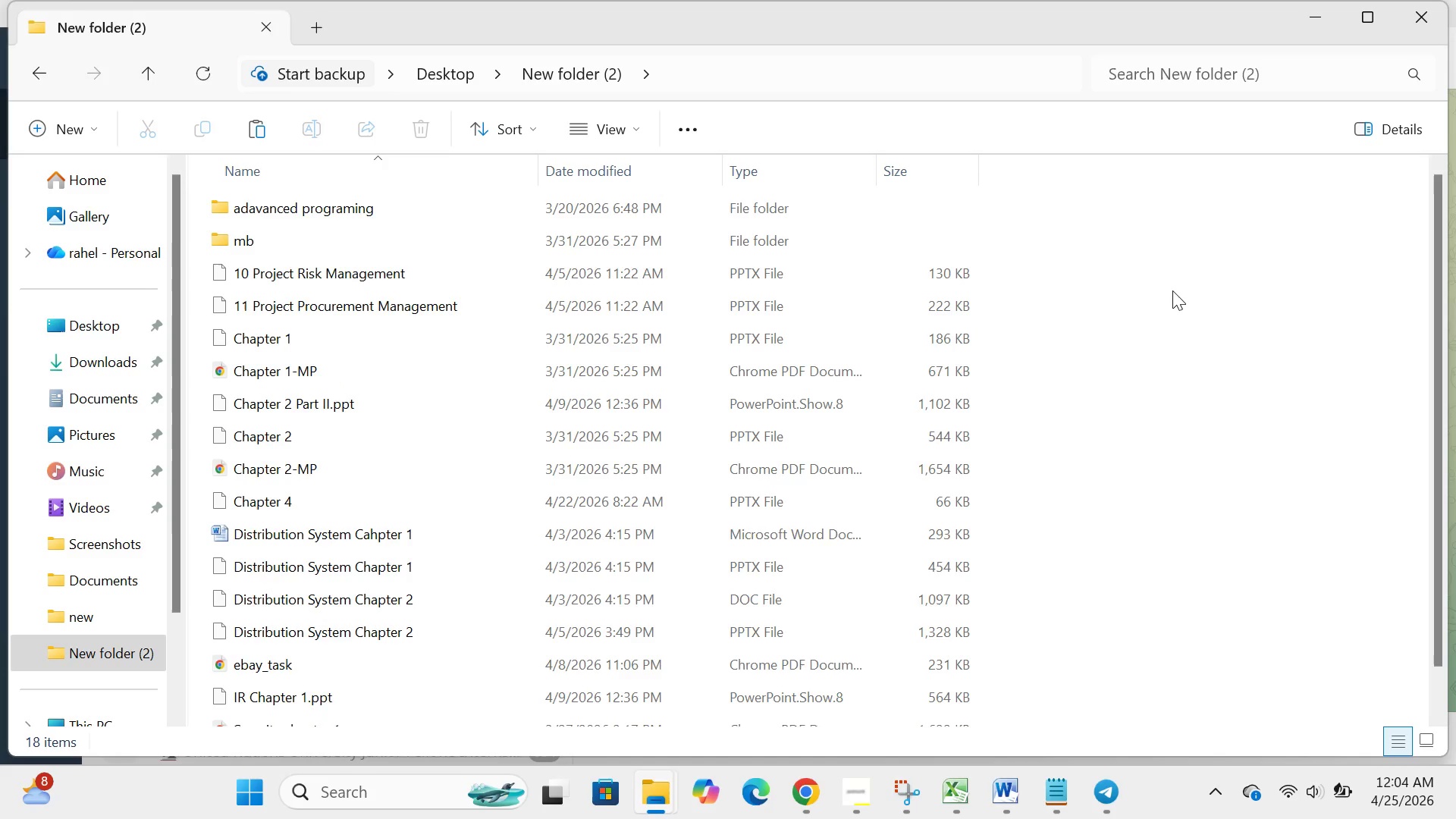 
left_click([1021, 802])
 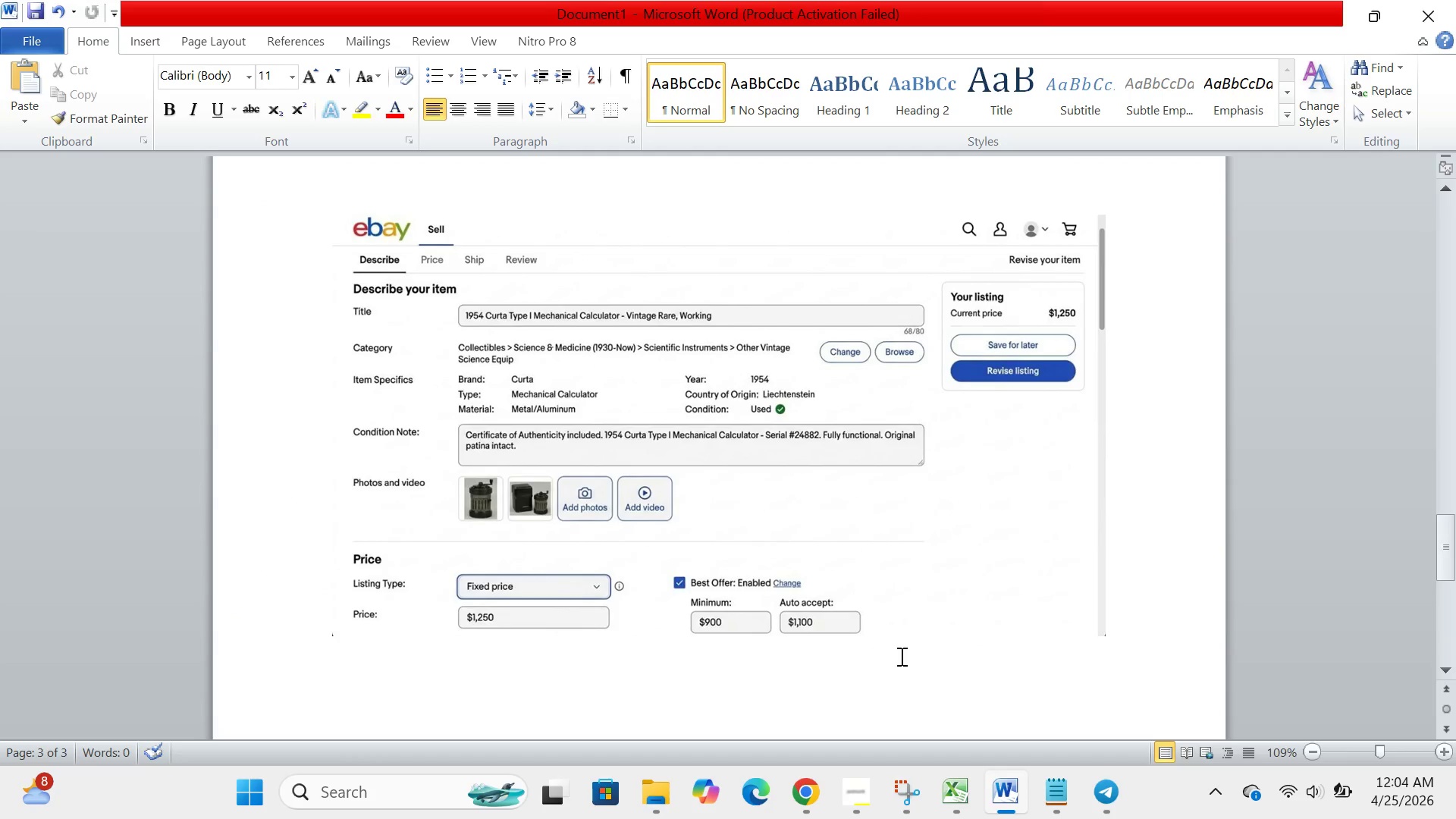 
scroll: coordinate [900, 656], scroll_direction: down, amount: 5.0
 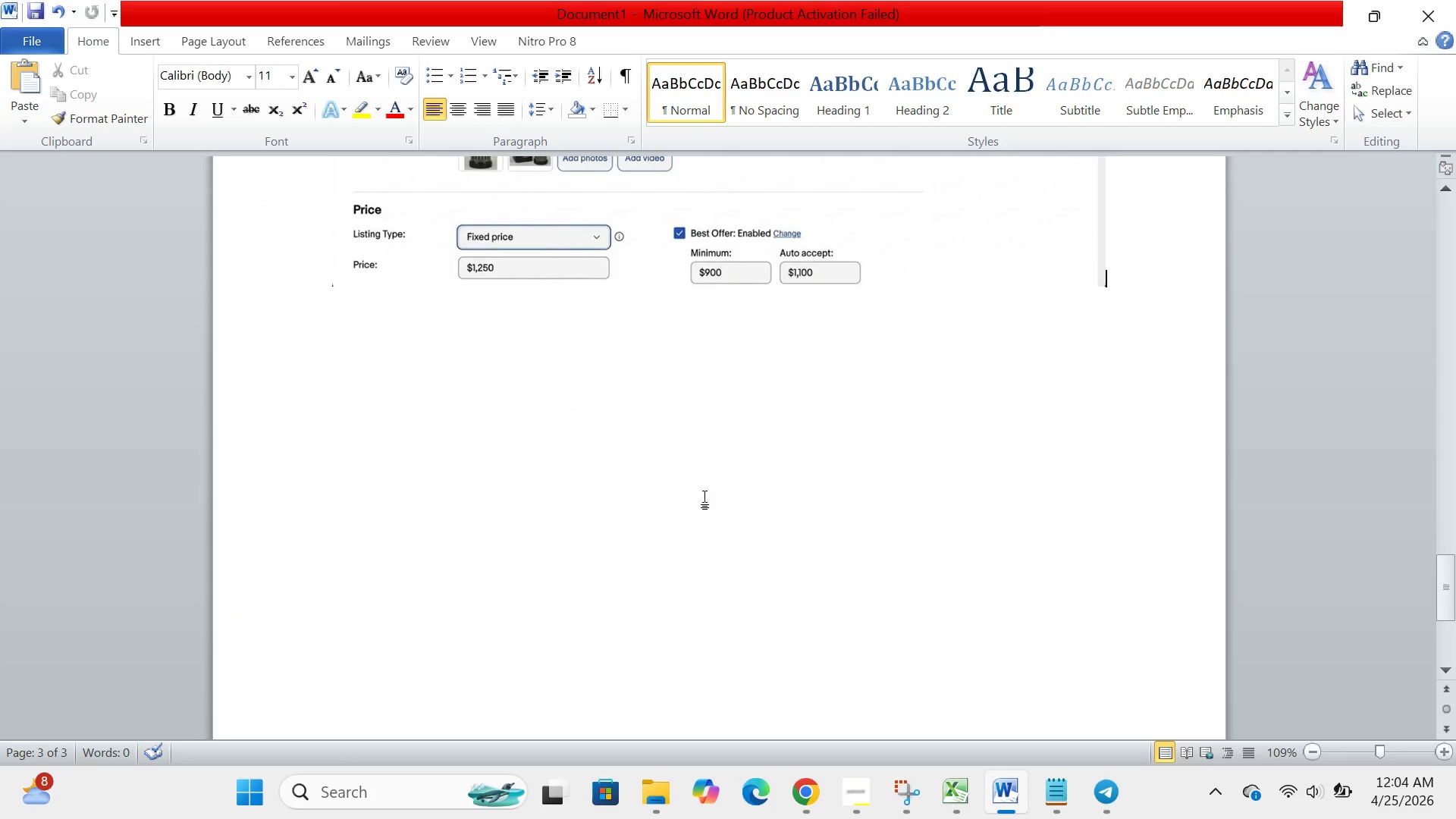 
key(Enter)
 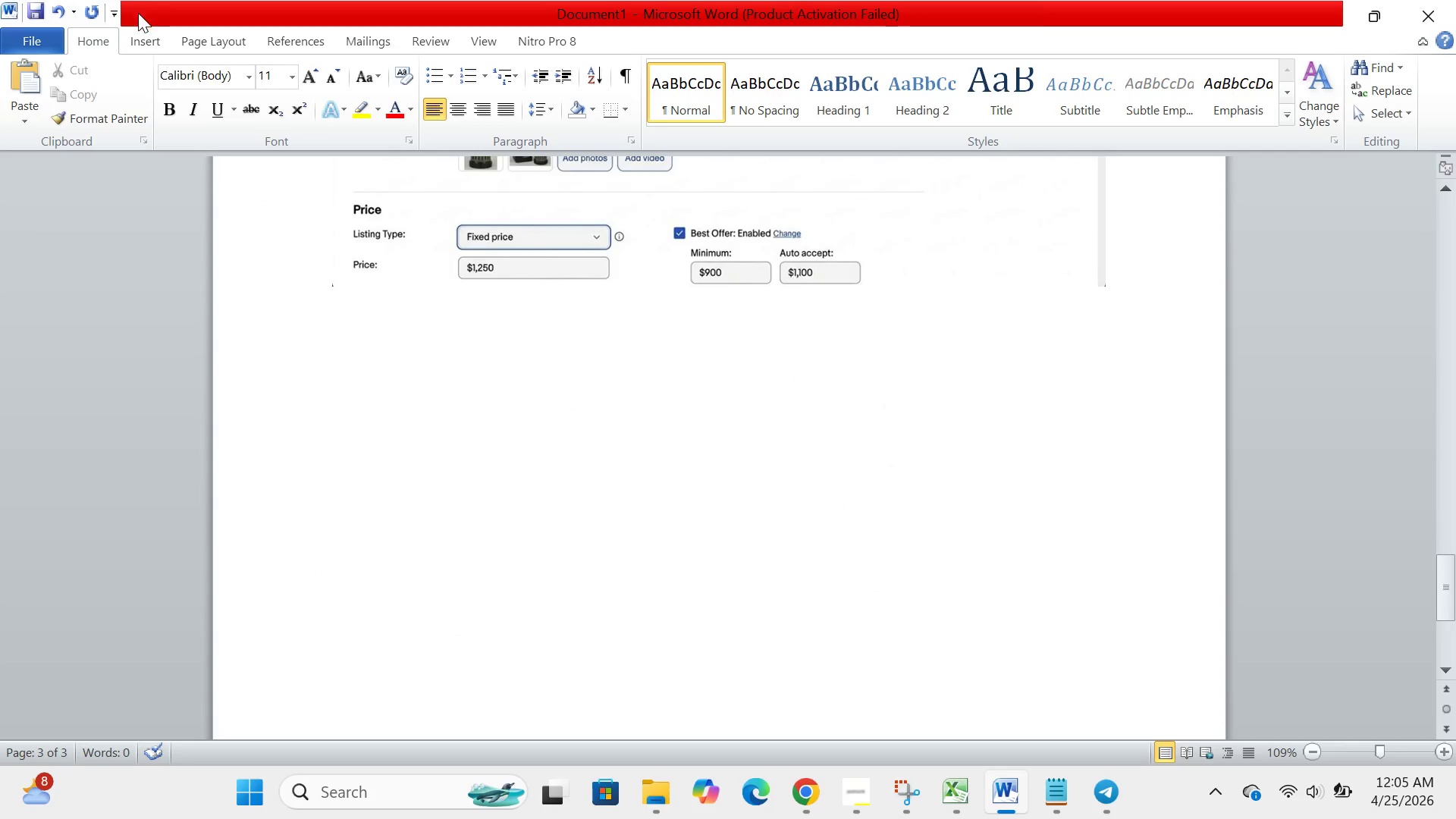 
left_click([150, 38])
 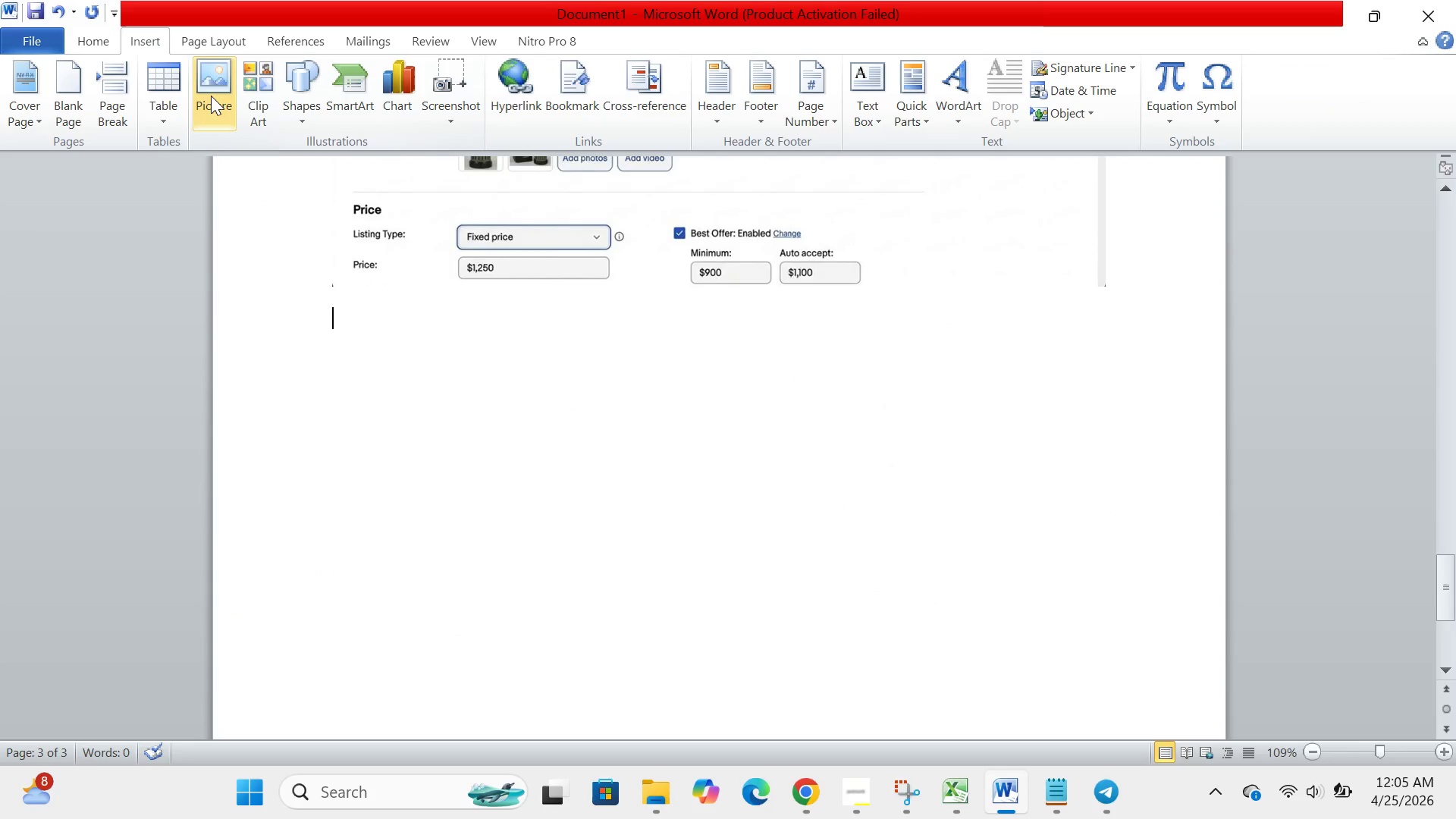 
left_click([211, 96])
 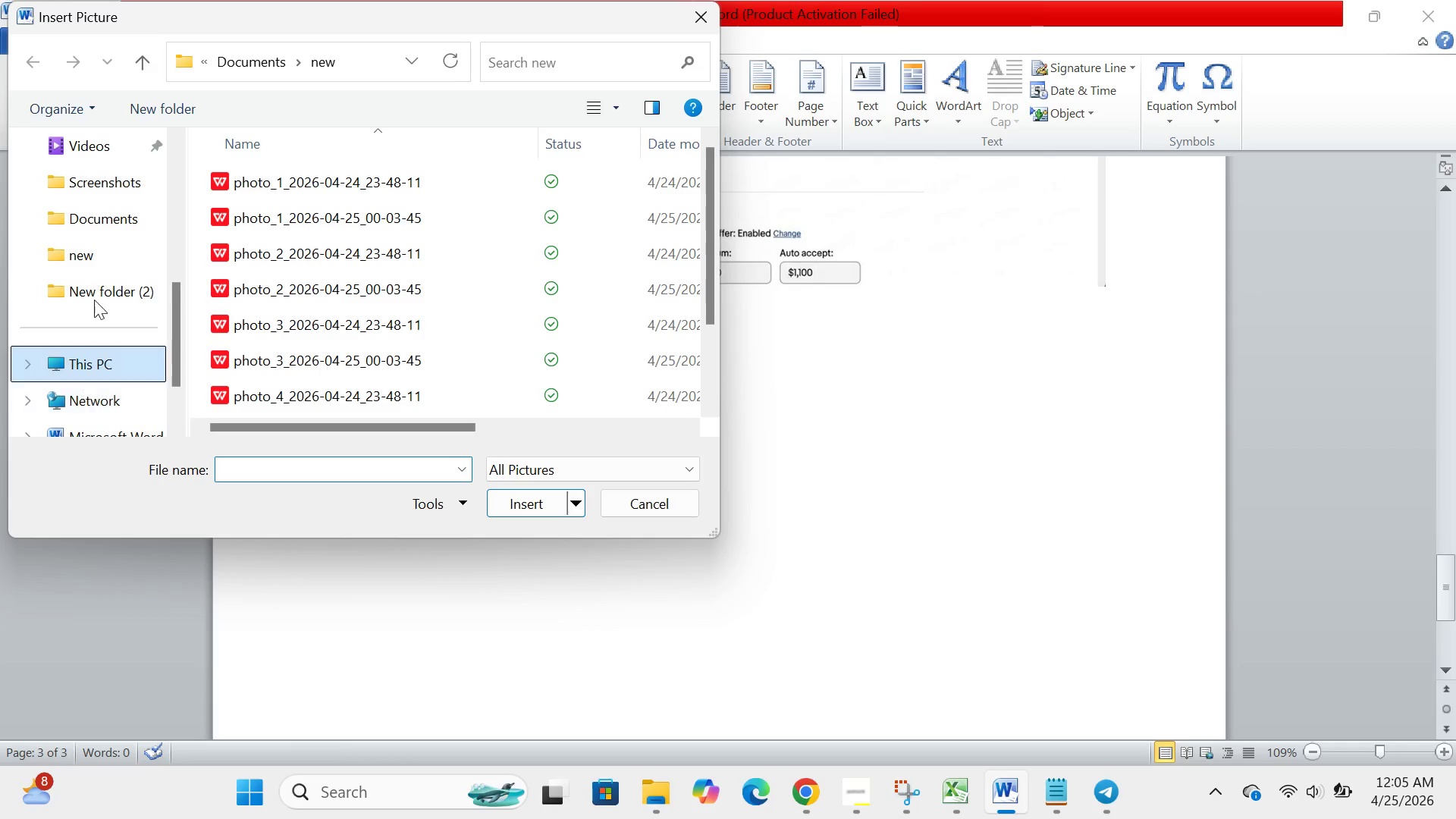 
wait(6.92)
 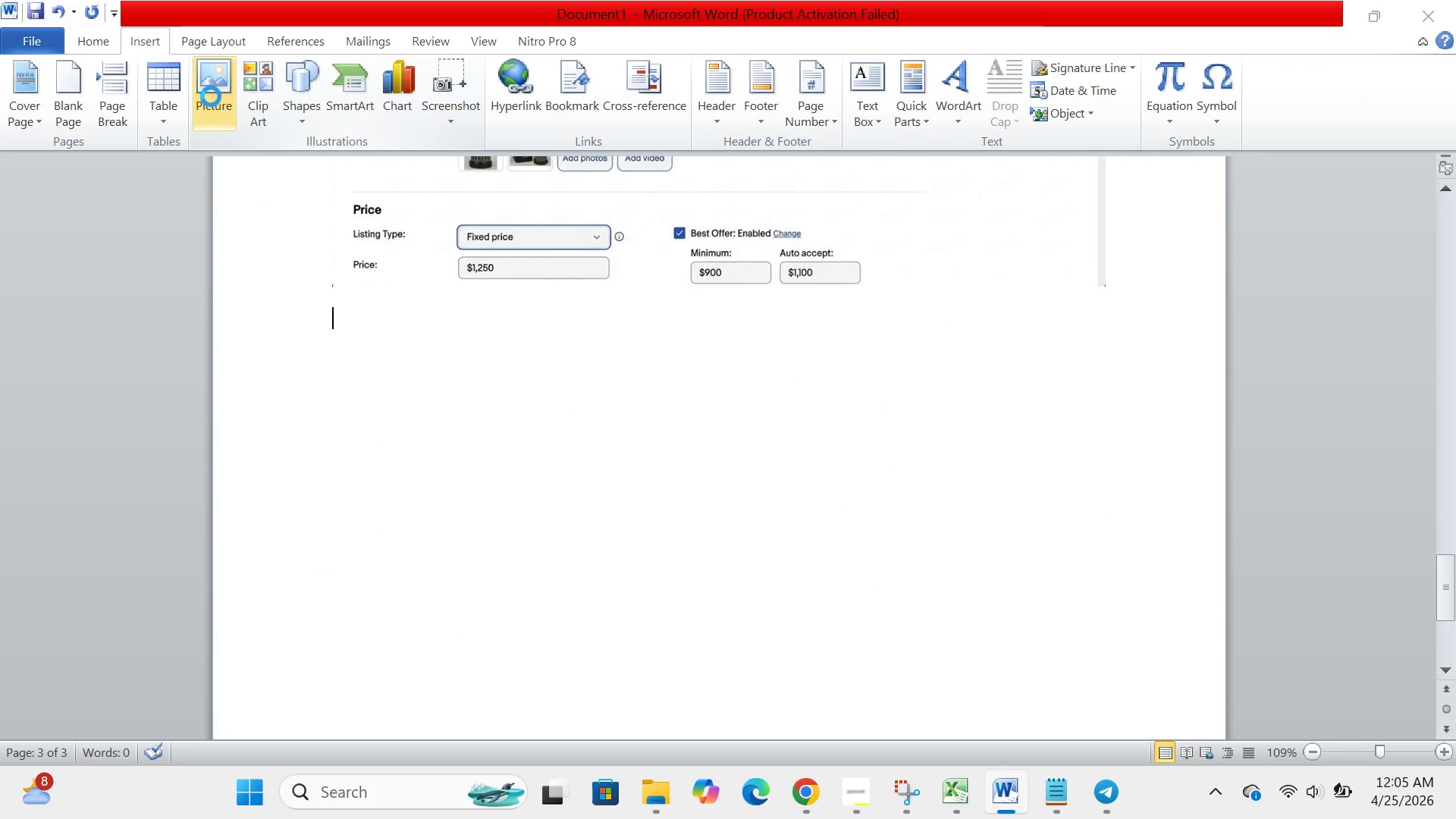 
double_click([103, 304])
 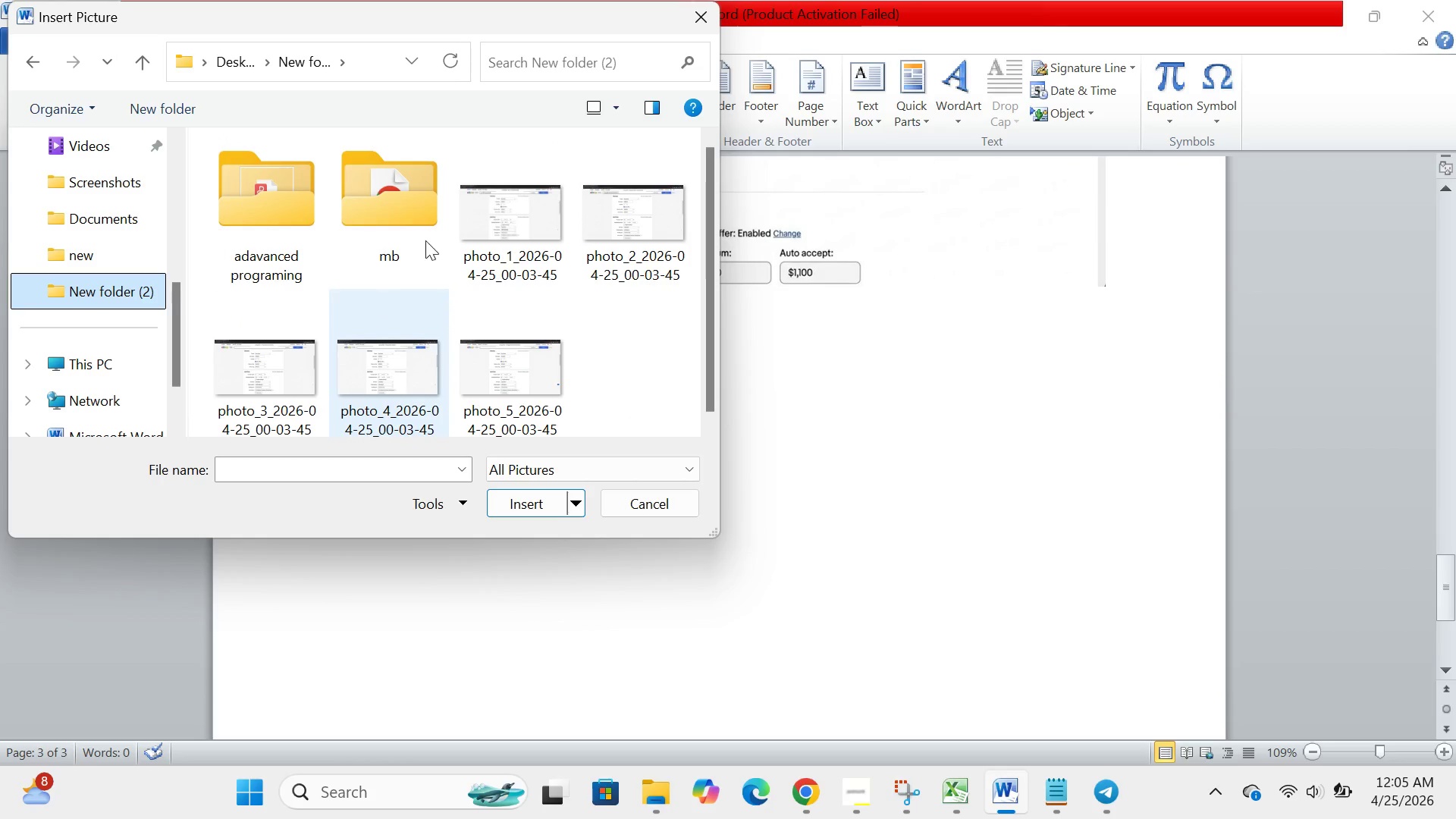 
left_click_drag(start_coordinate=[472, 160], to_coordinate=[686, 393])
 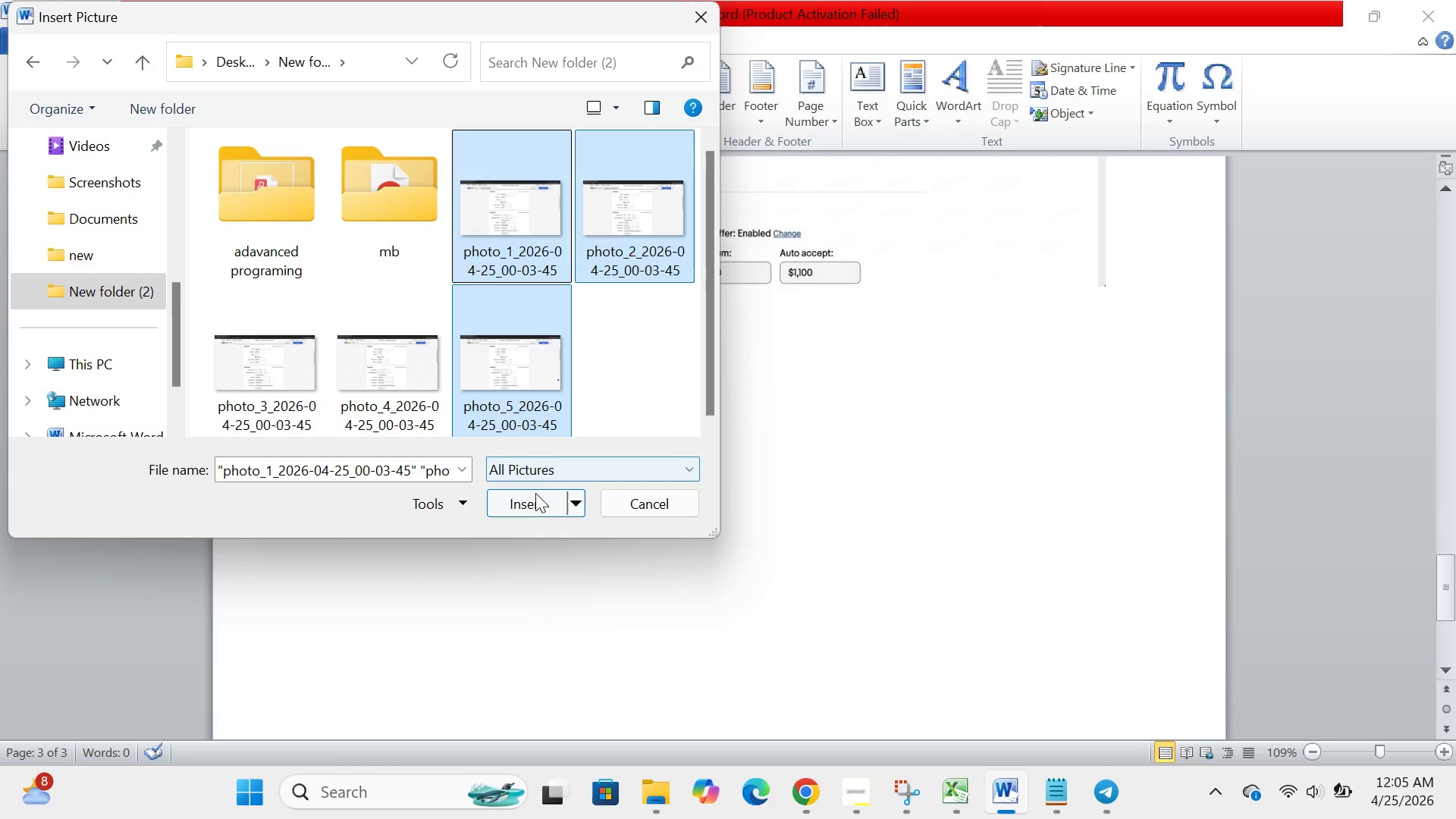 
left_click([535, 495])
 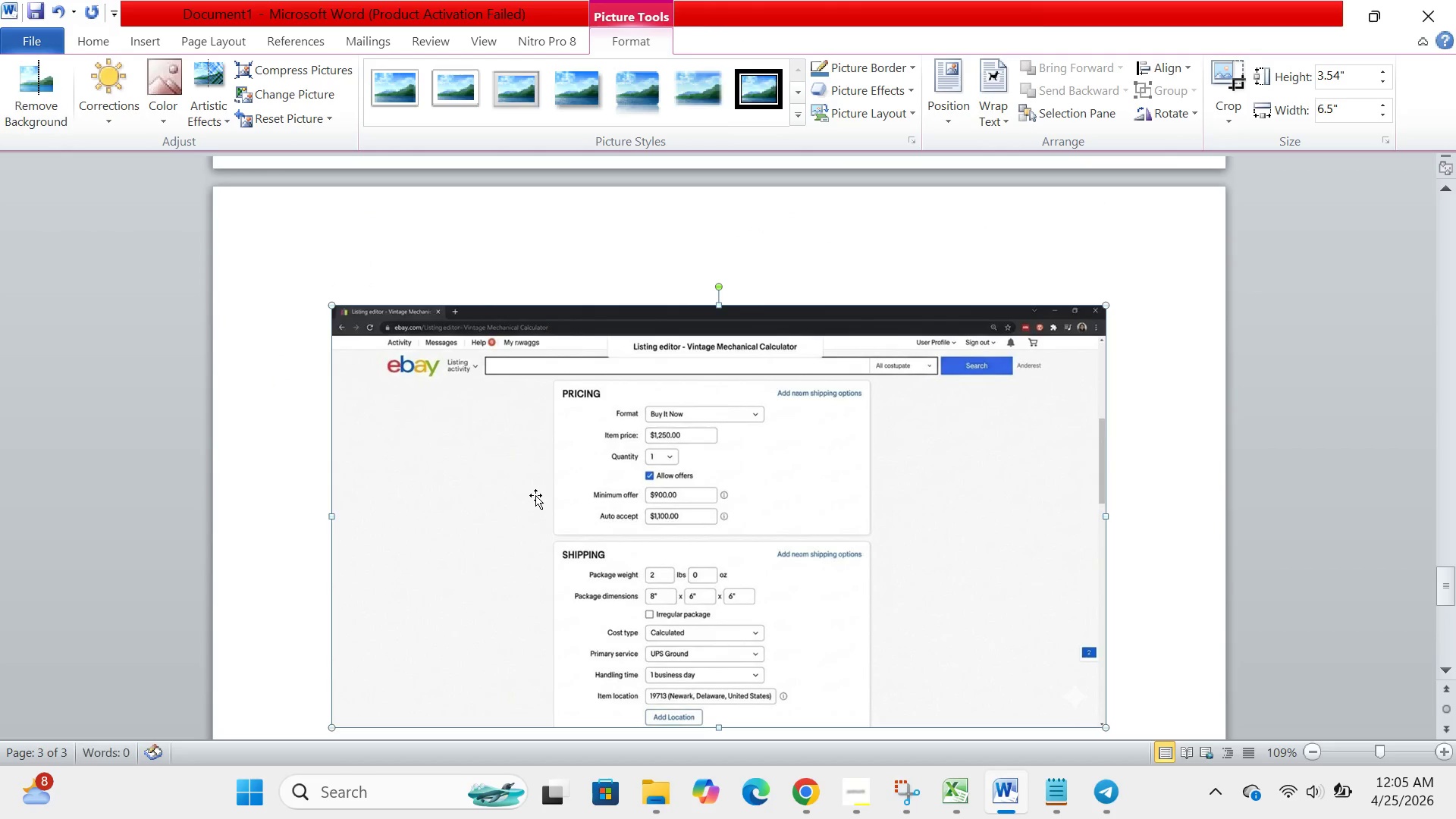 
scroll: coordinate [535, 495], scroll_direction: down, amount: 3.0
 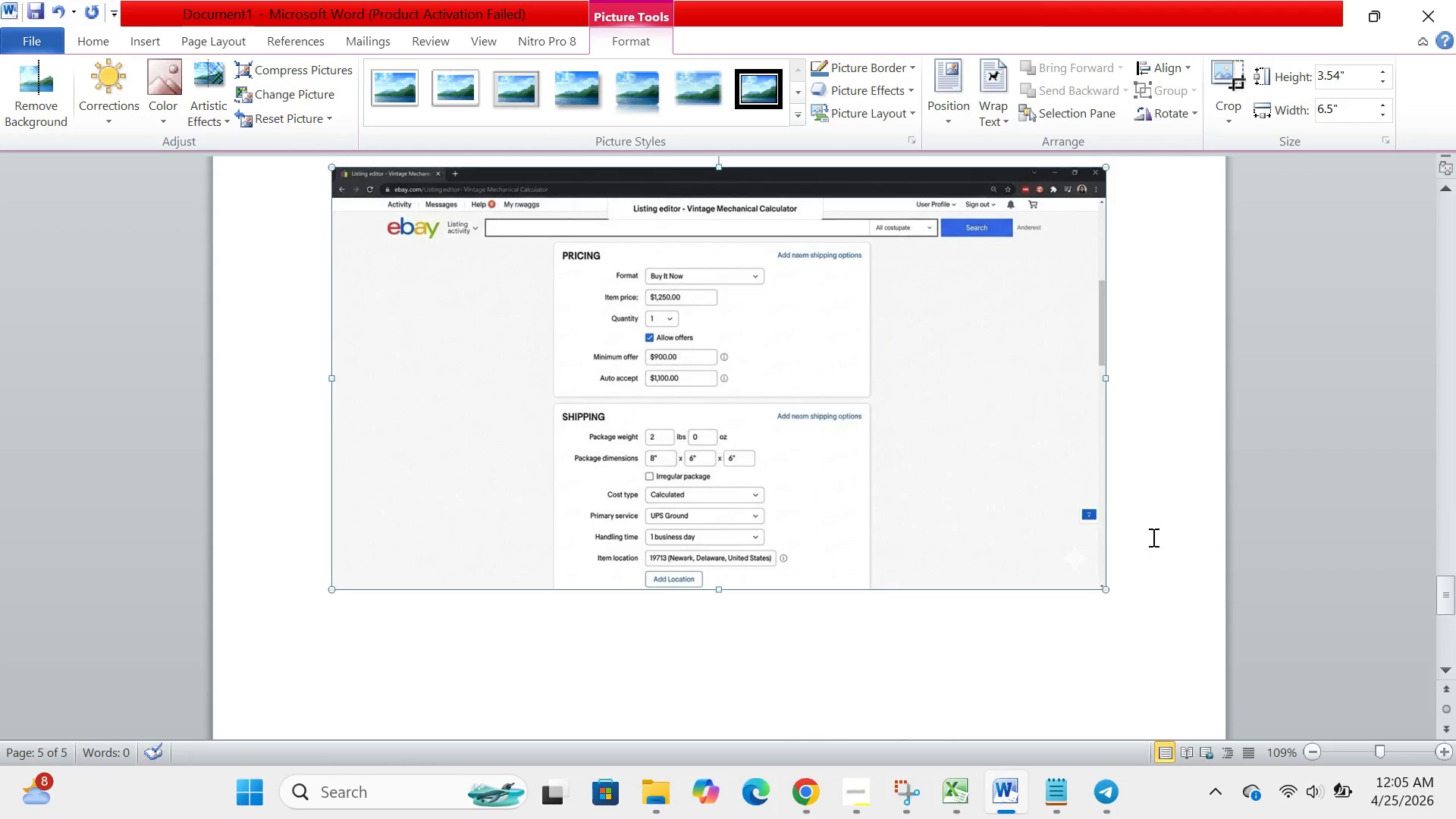 
left_click([1150, 537])
 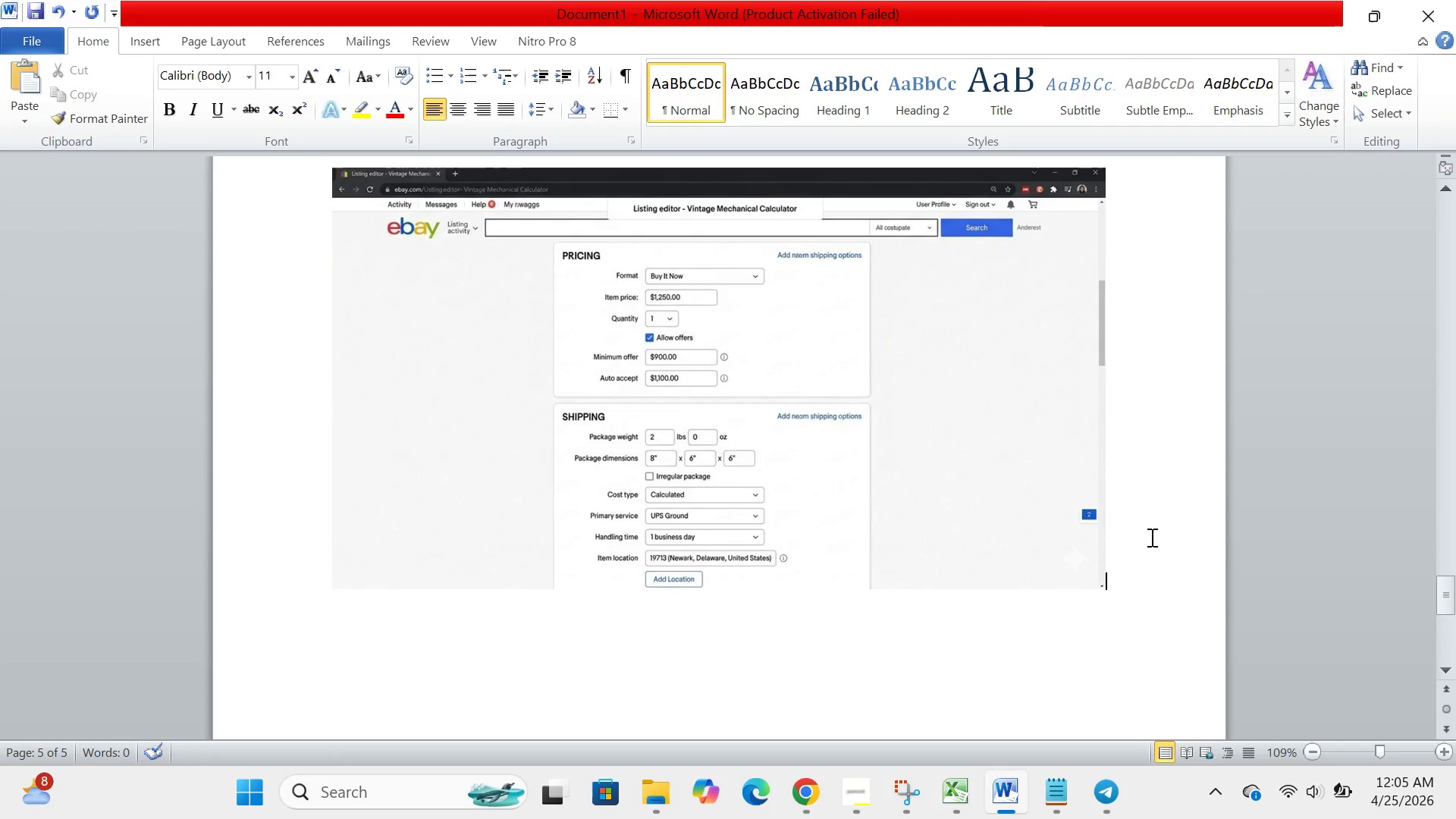 
key(Enter)
 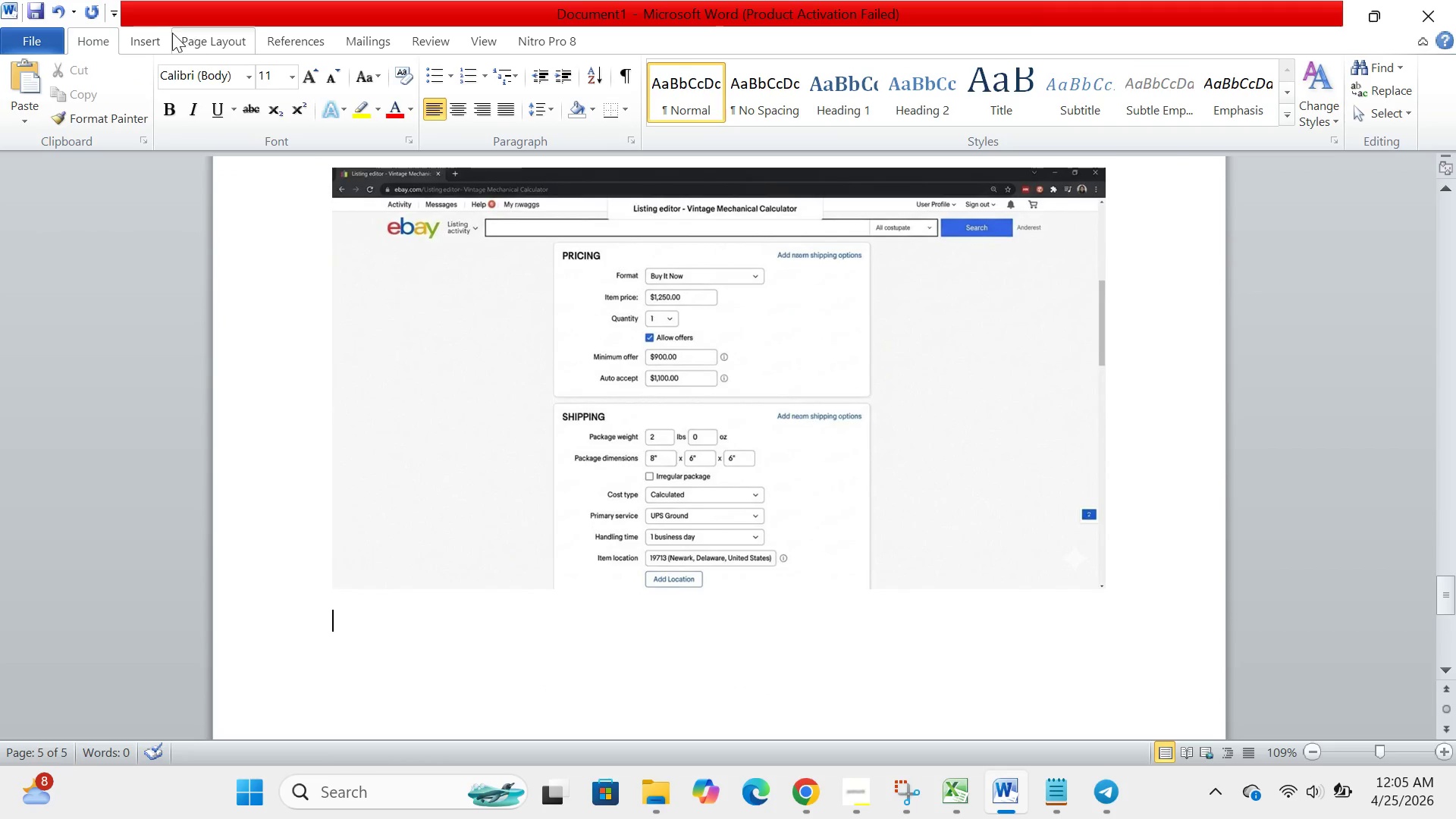 
left_click([155, 32])
 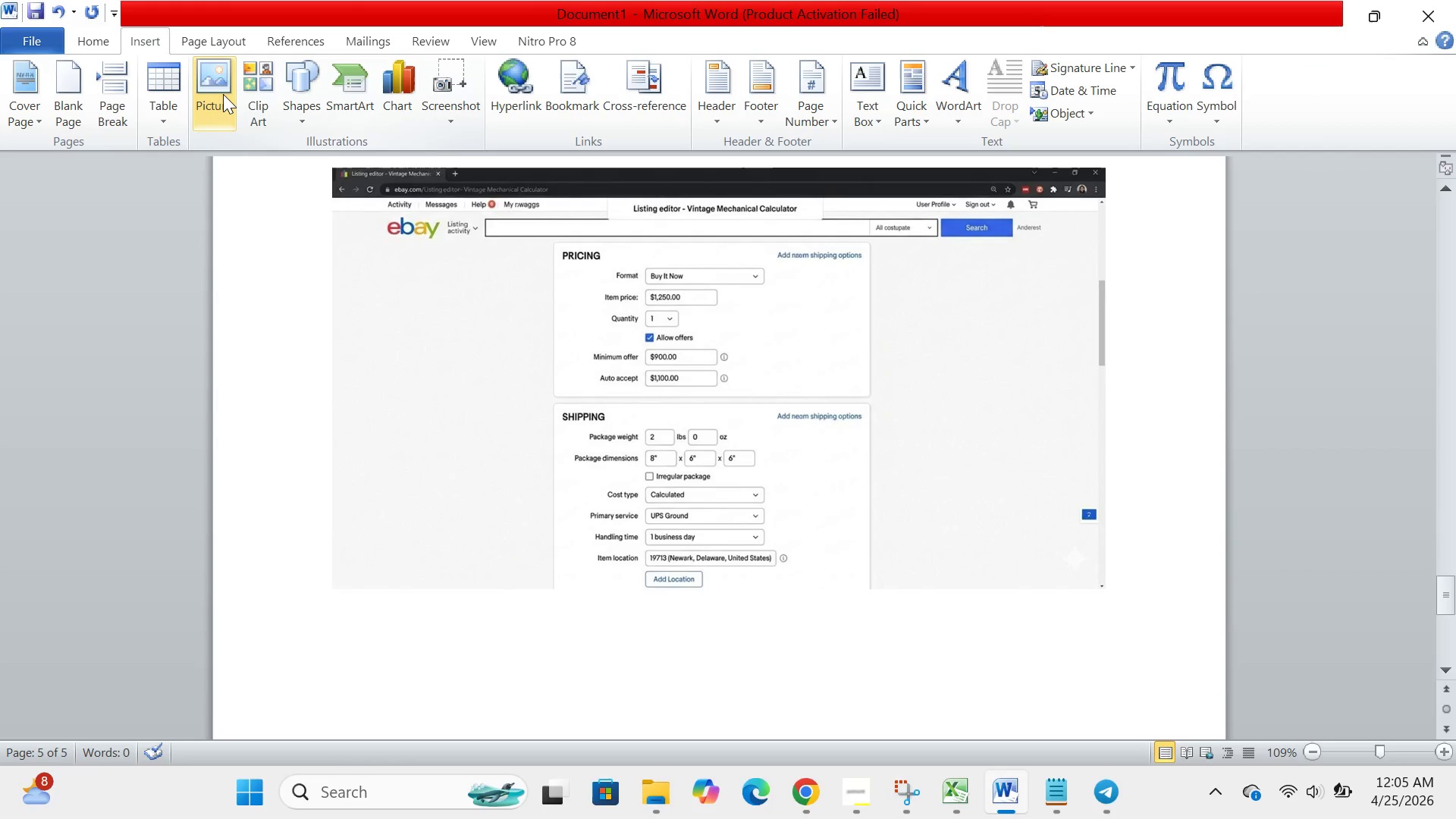 
left_click([223, 94])
 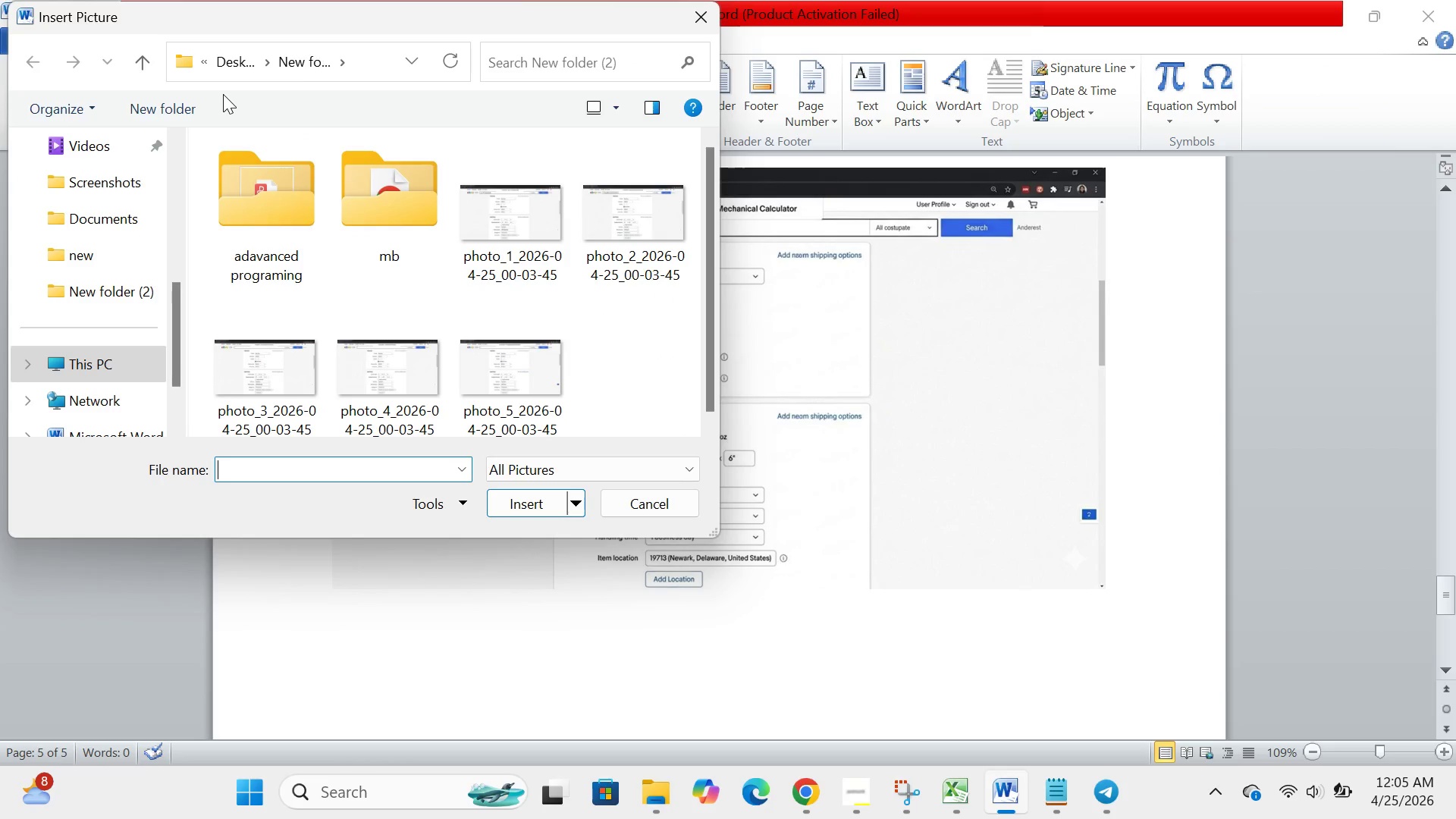 
wait(6.16)
 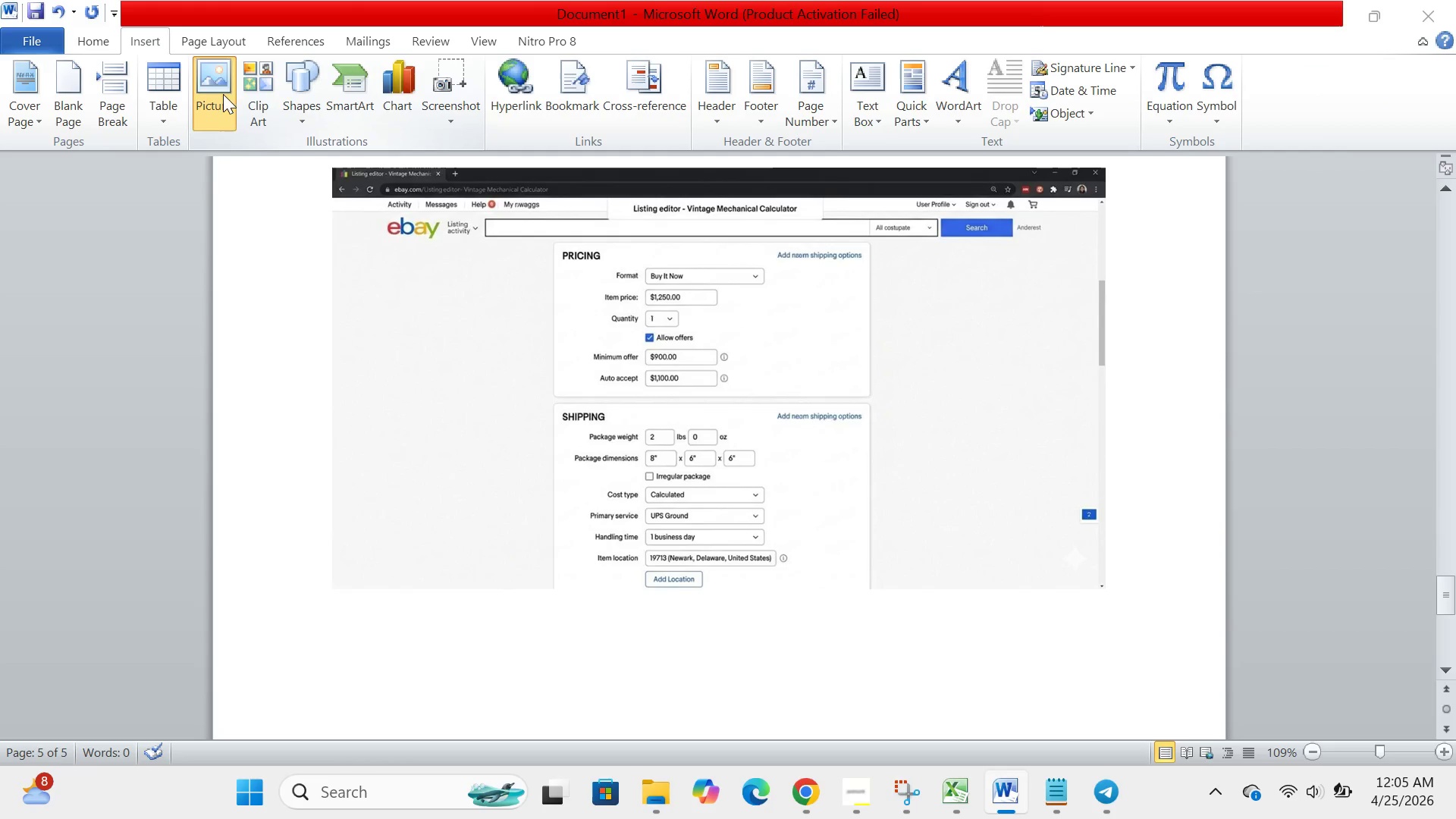 
left_click_drag(start_coordinate=[218, 326], to_coordinate=[460, 438])
 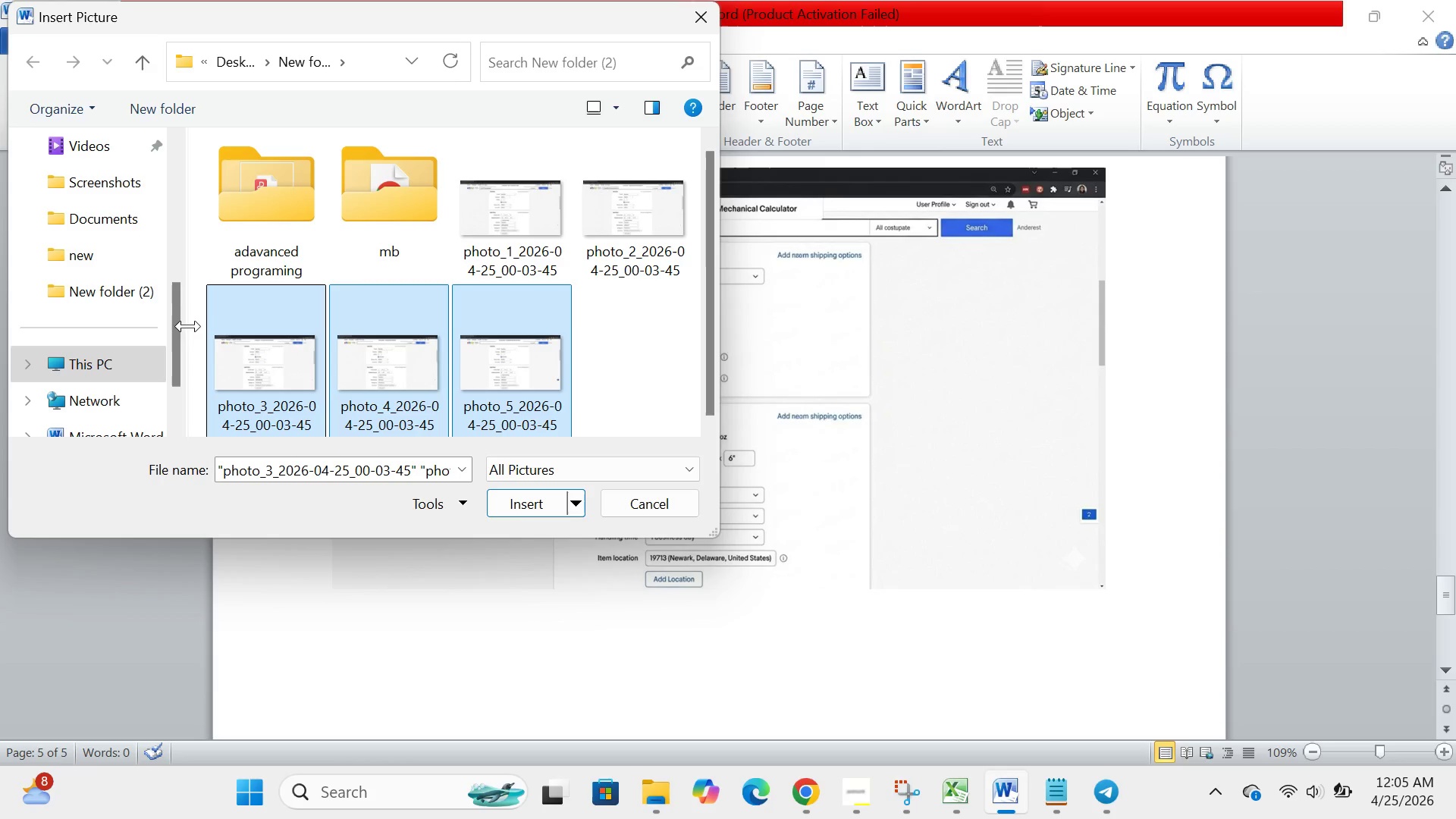 
left_click([201, 304])
 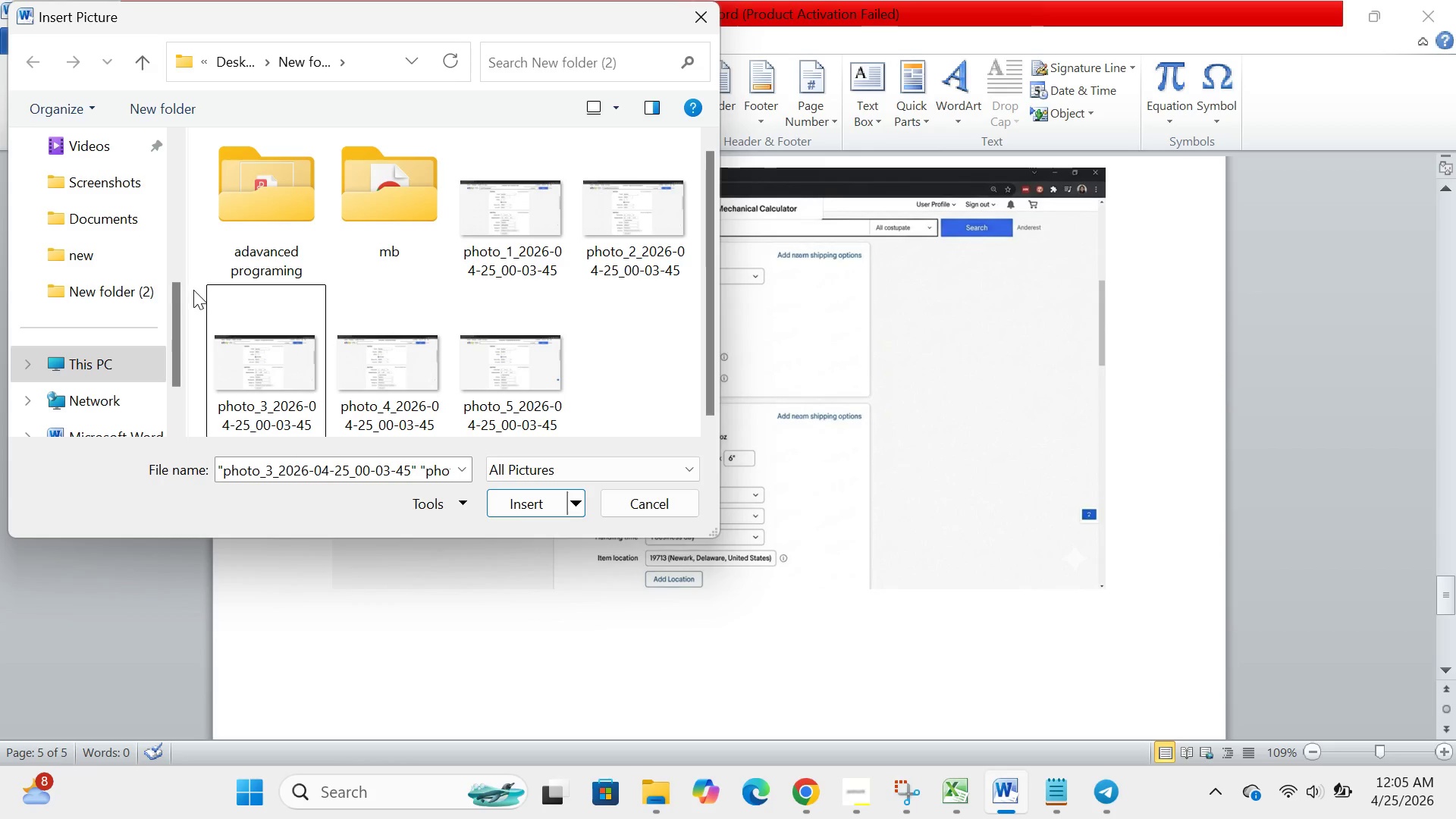 
left_click_drag(start_coordinate=[193, 288], to_coordinate=[444, 455])
 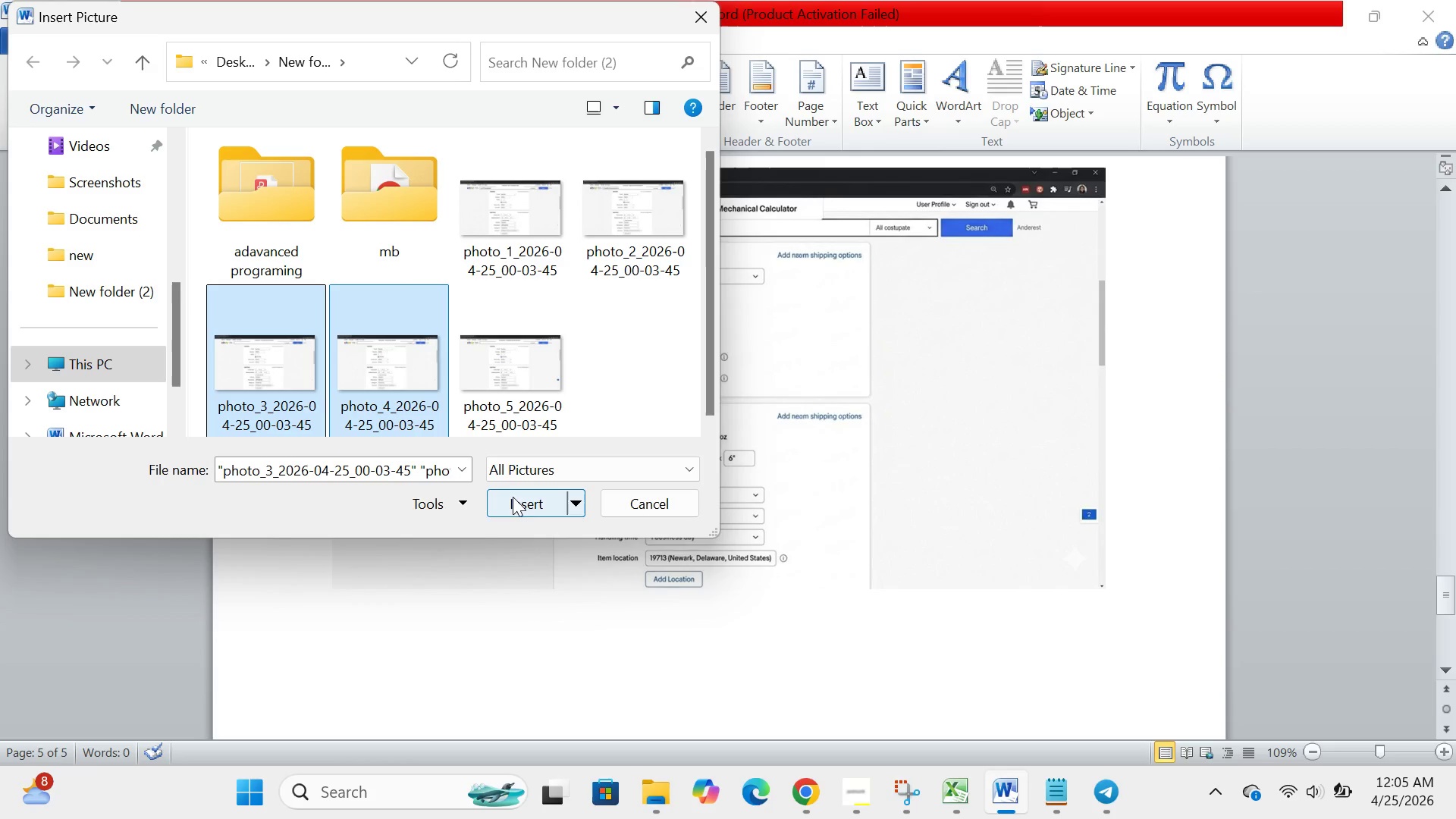 
left_click([513, 499])
 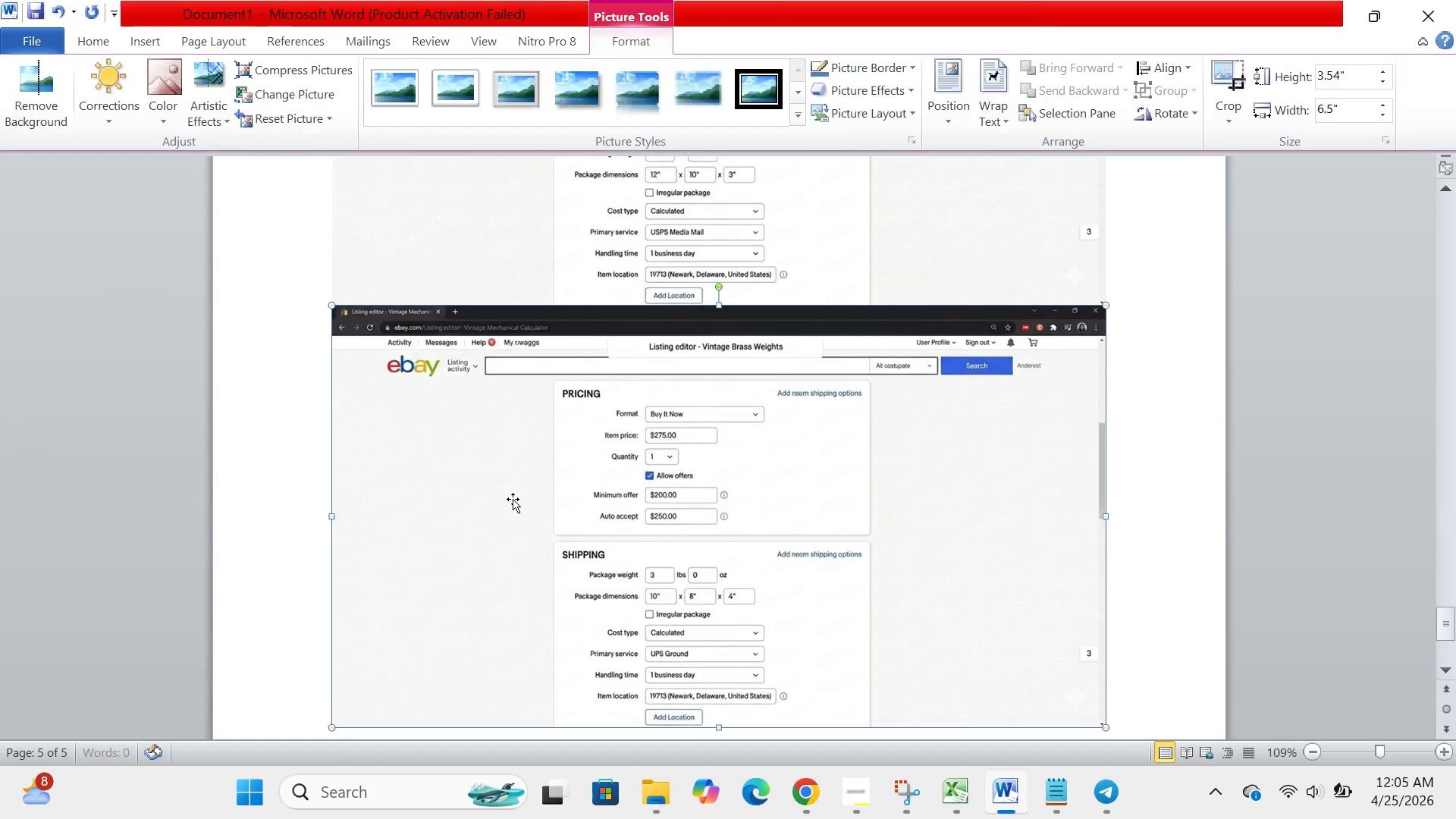 
scroll: coordinate [513, 499], scroll_direction: down, amount: 5.0
 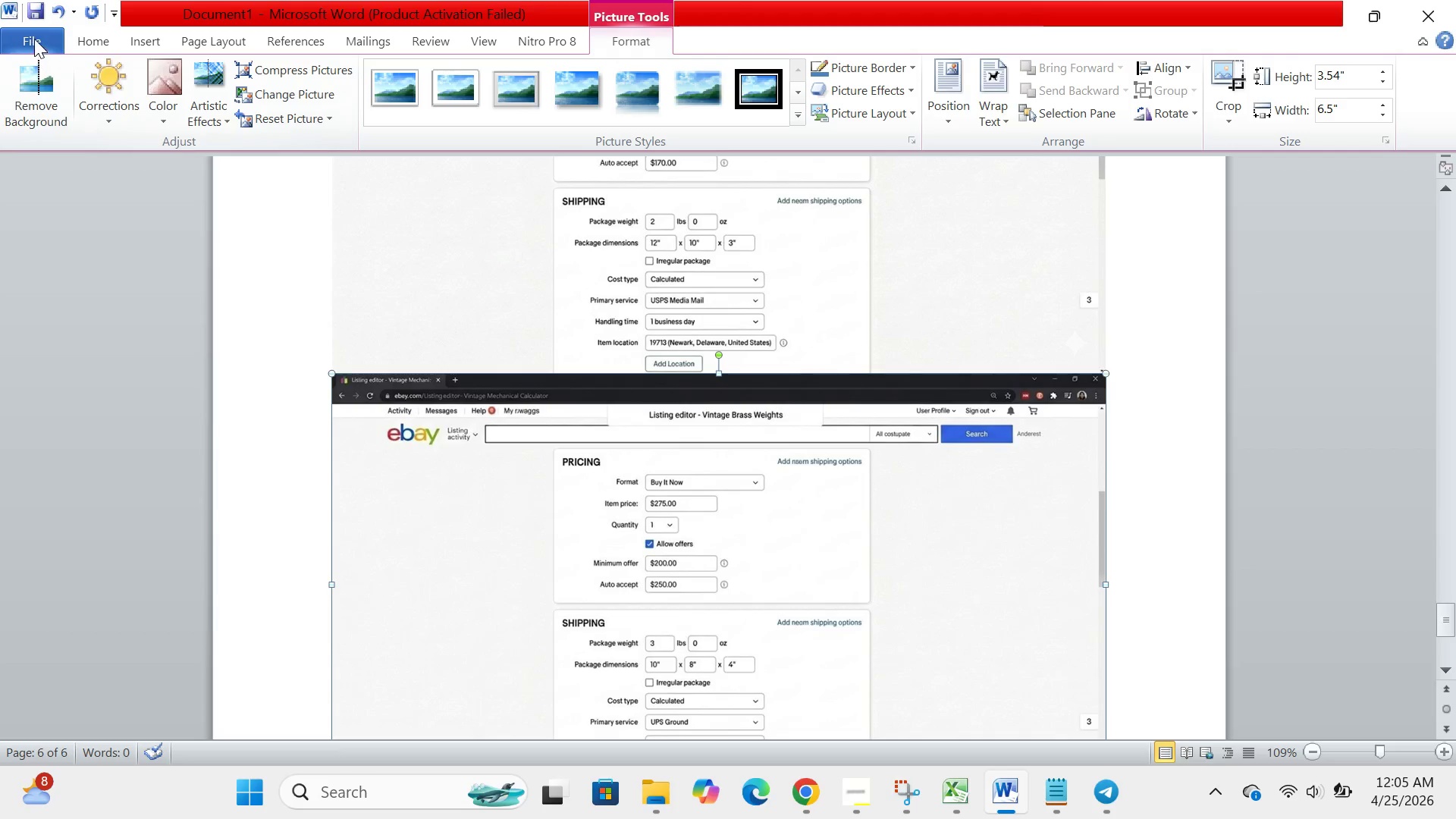 
left_click([32, 36])
 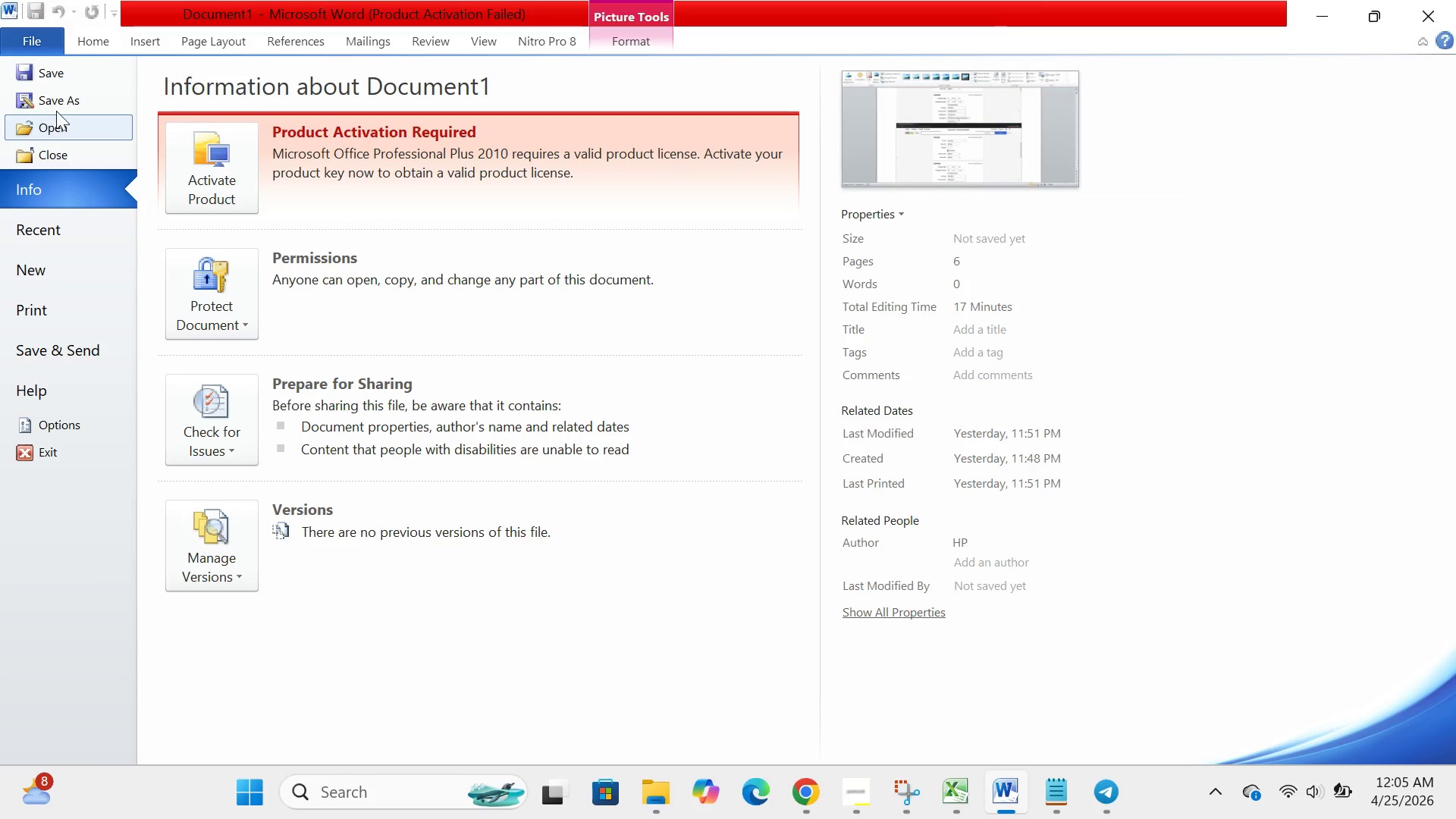 
left_click([64, 105])
 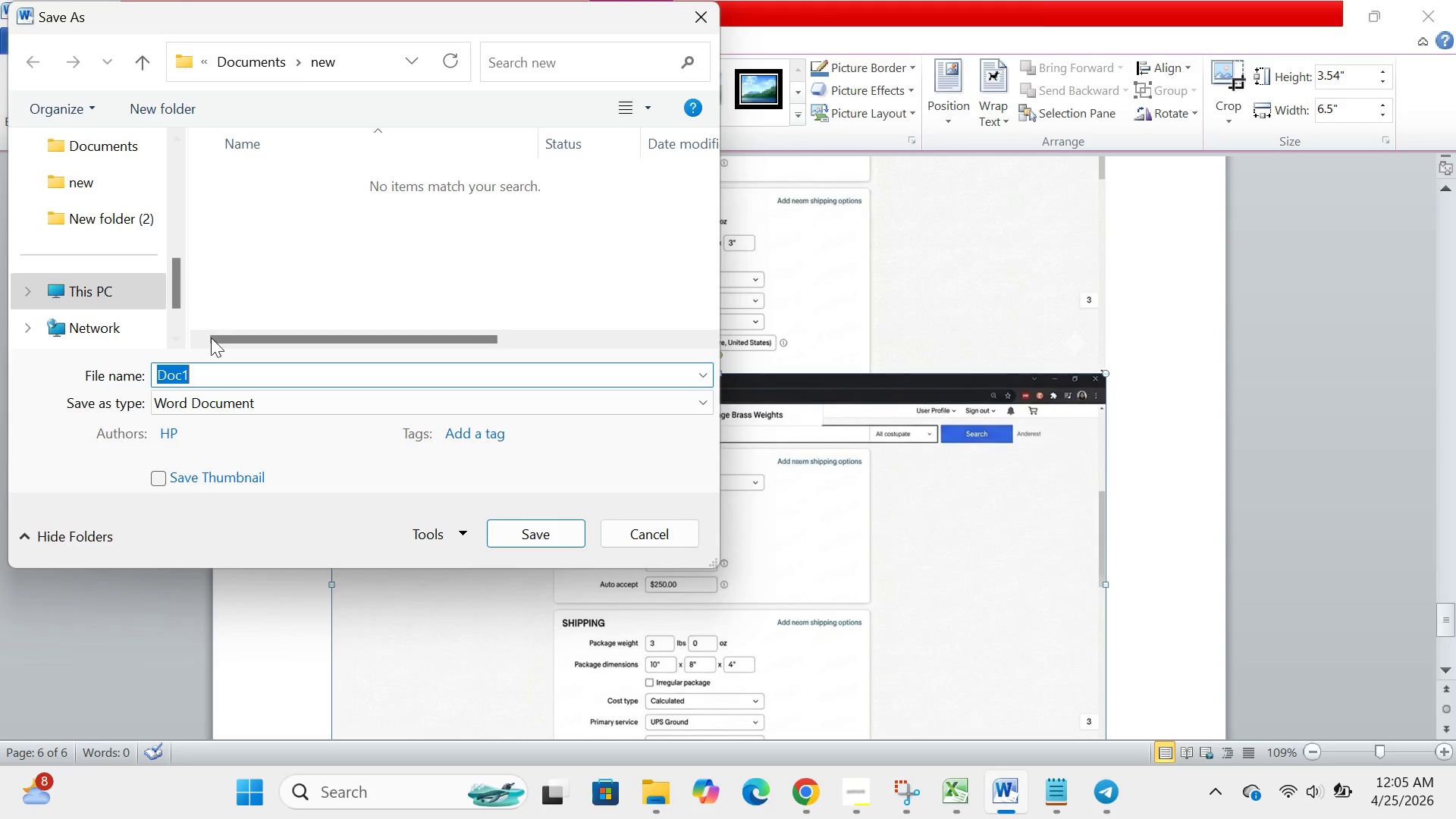 
wait(5.14)
 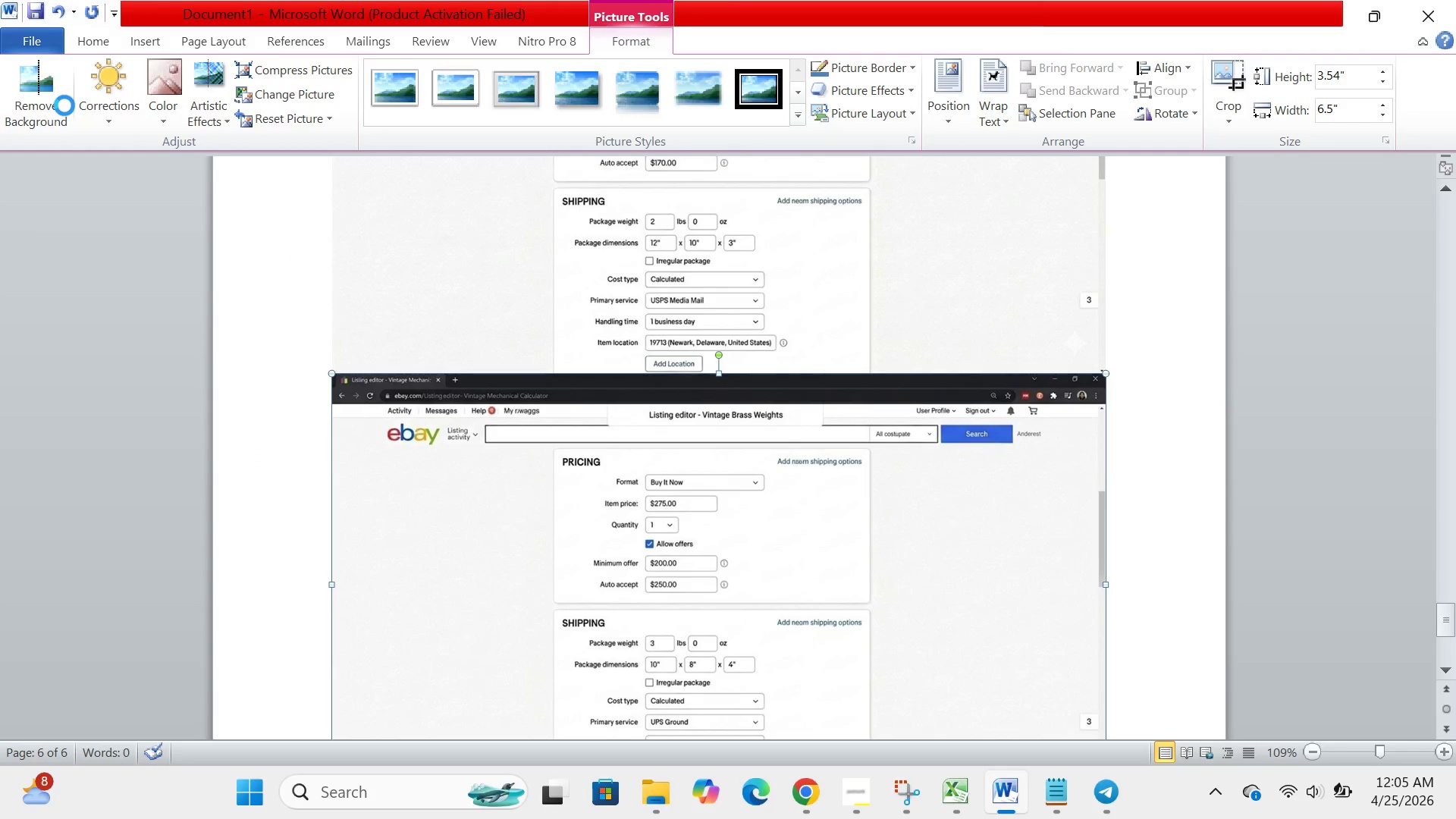 
scroll: coordinate [74, 238], scroll_direction: up, amount: 3.0
 